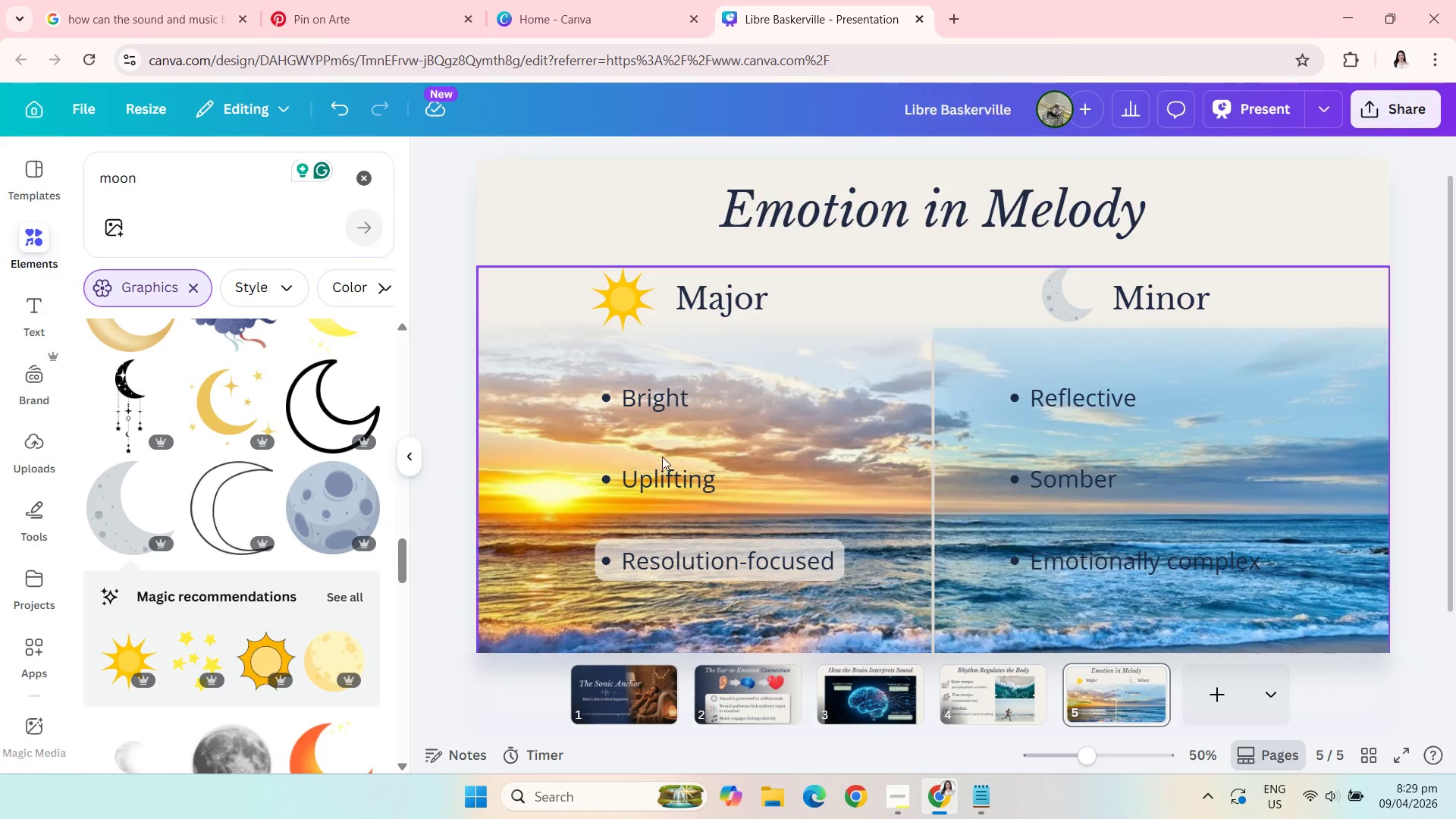 
left_click([675, 466])
 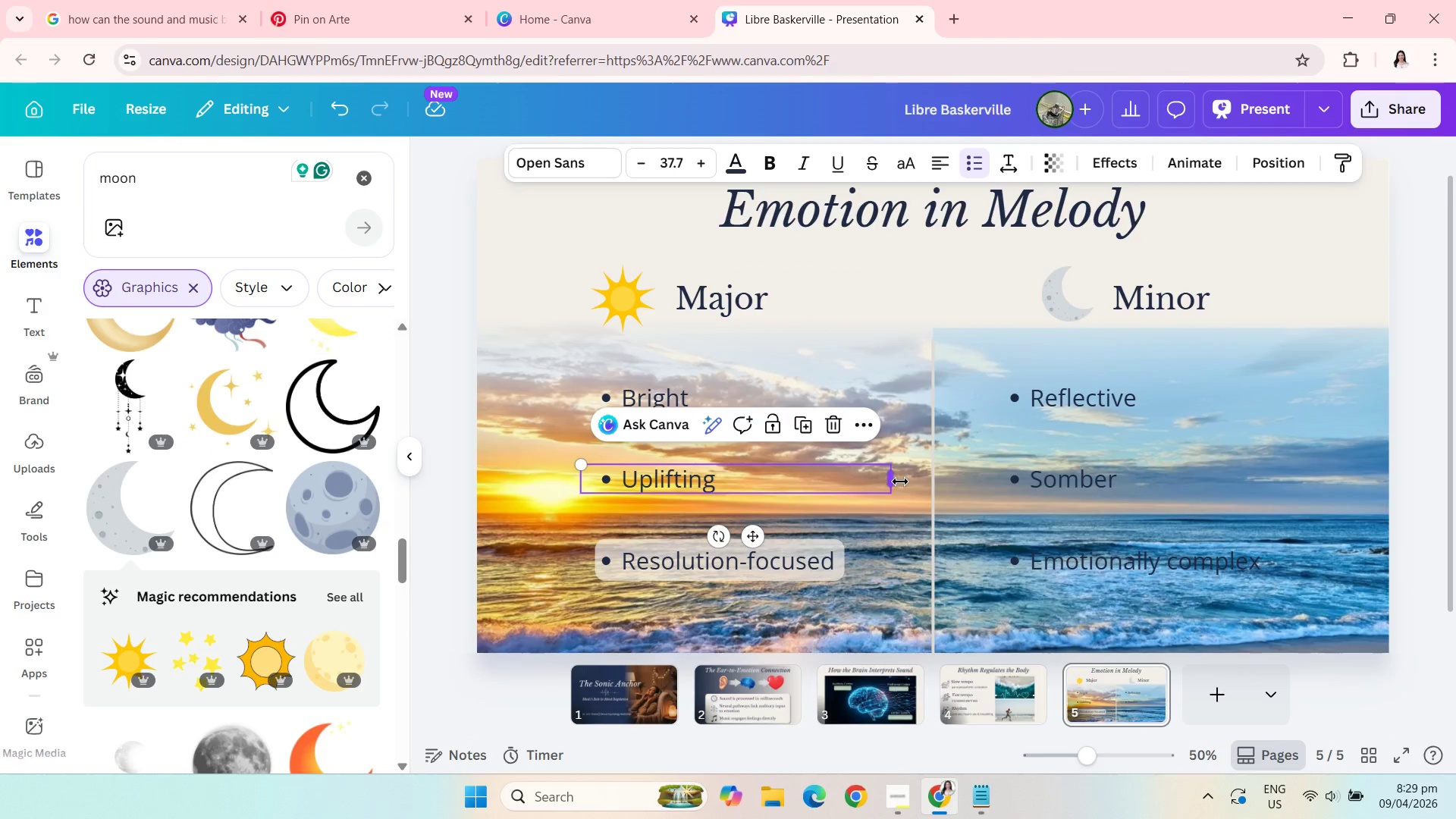 
left_click_drag(start_coordinate=[899, 482], to_coordinate=[722, 467])
 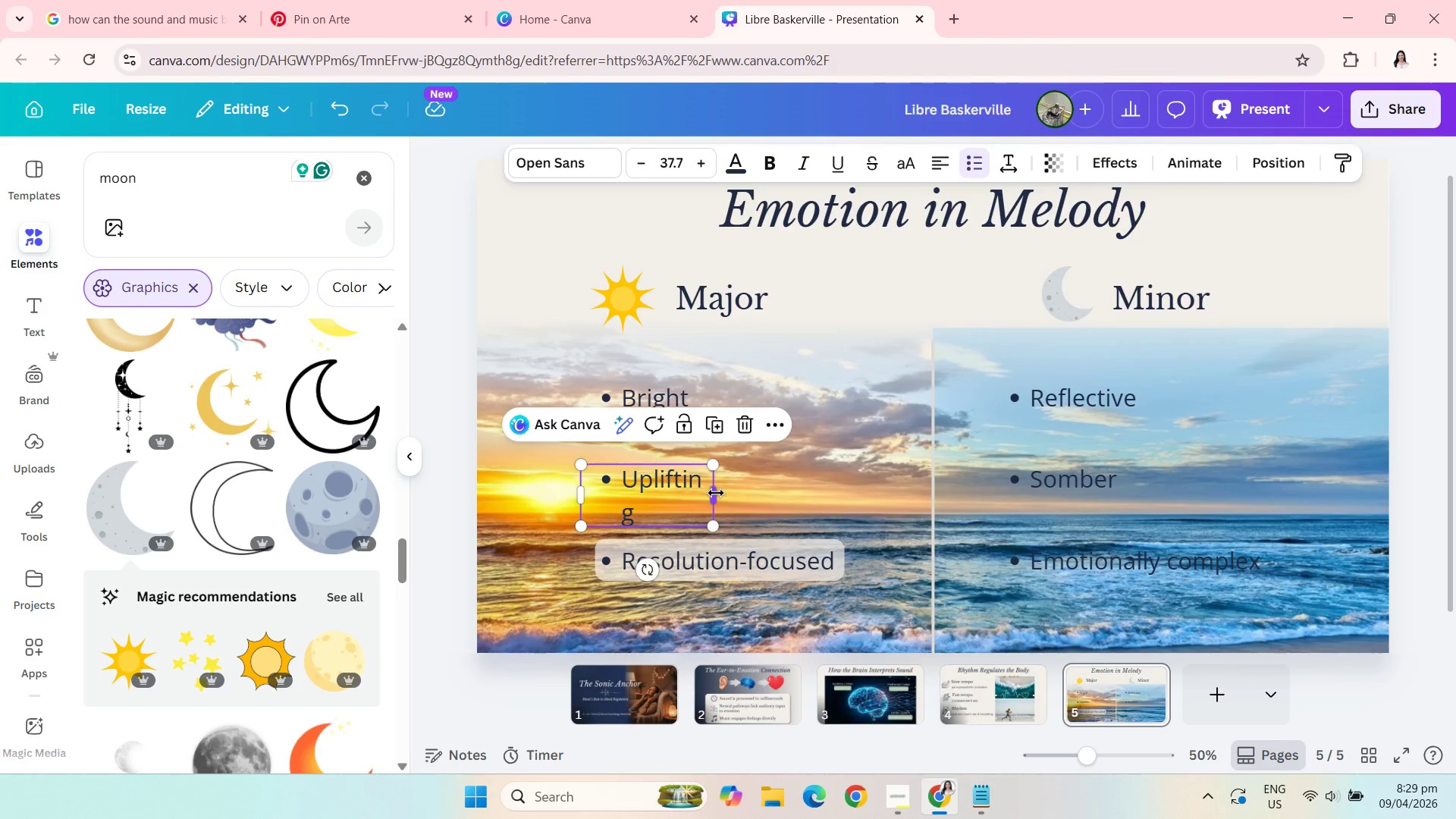 
left_click_drag(start_coordinate=[716, 493], to_coordinate=[721, 493])
 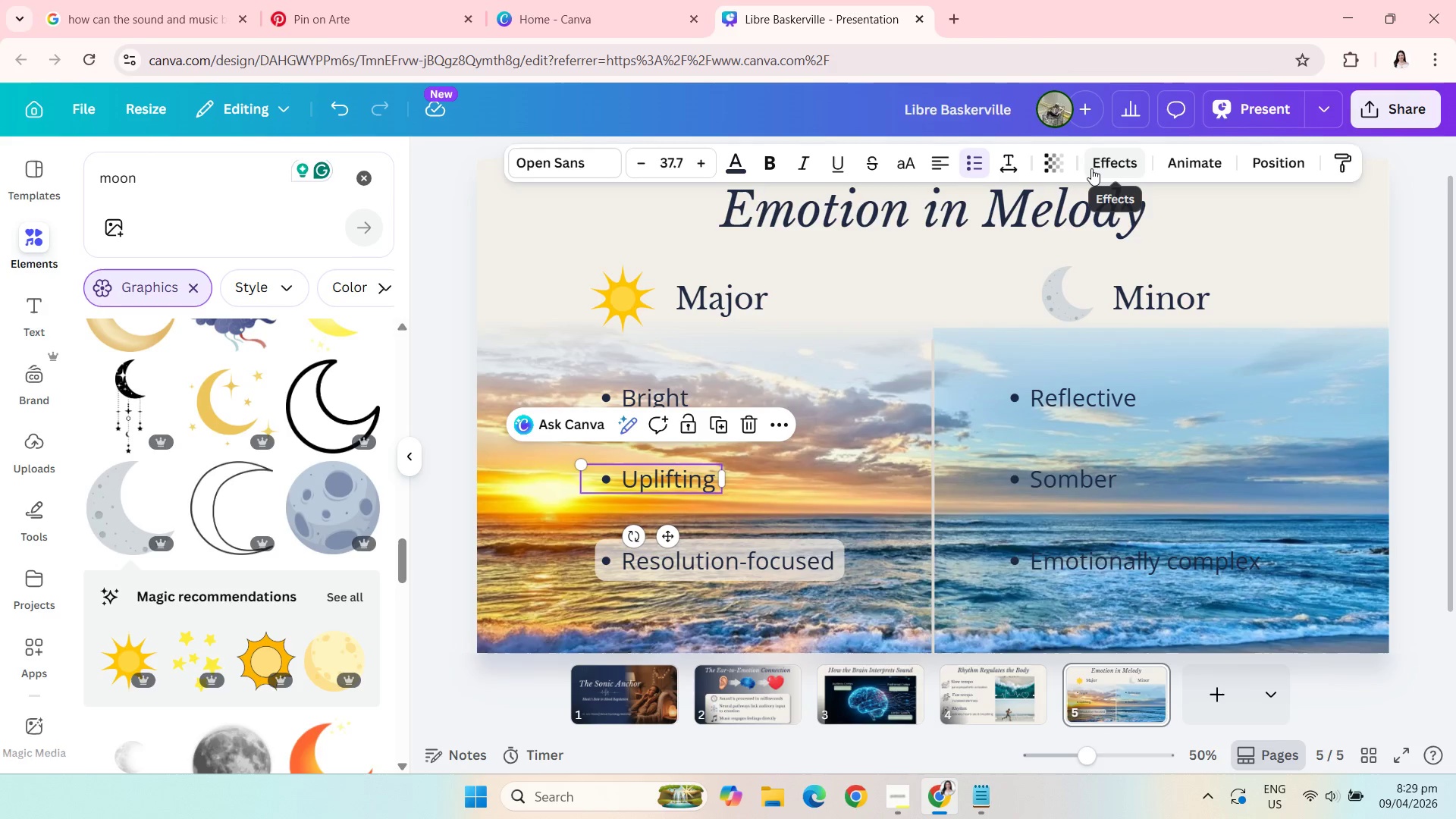 
left_click([1091, 168])
 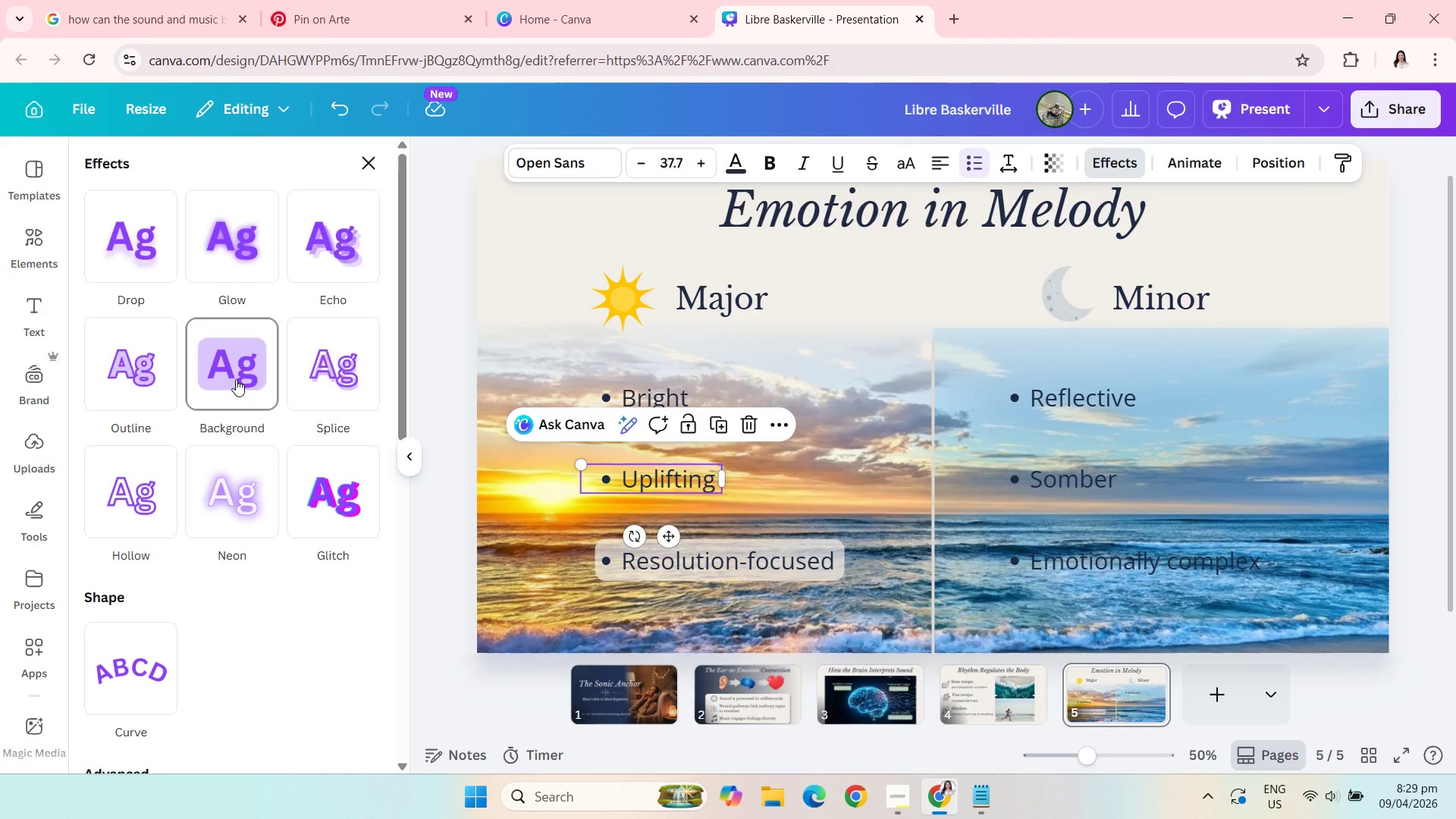 
left_click([253, 367])
 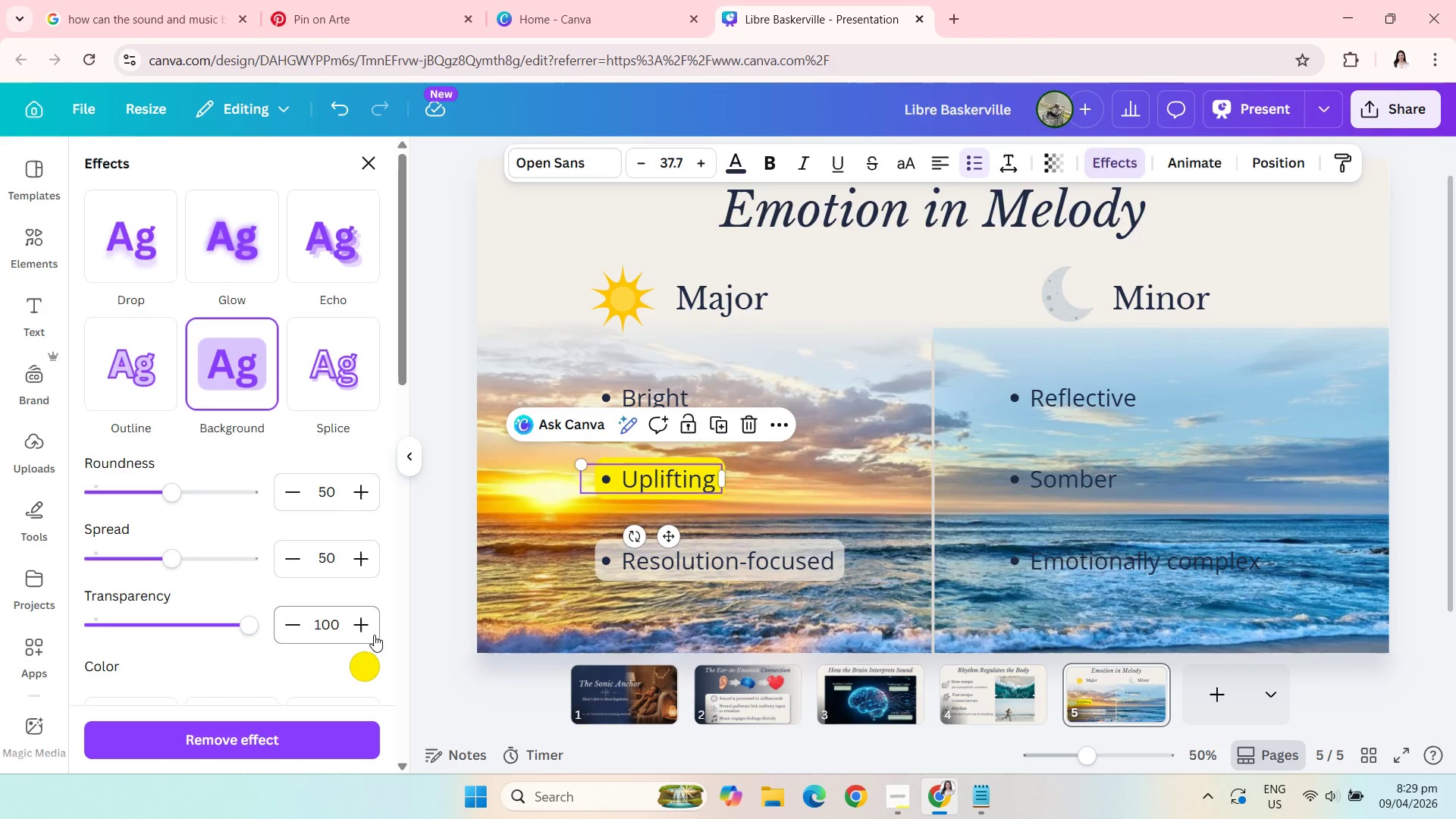 
left_click([362, 662])
 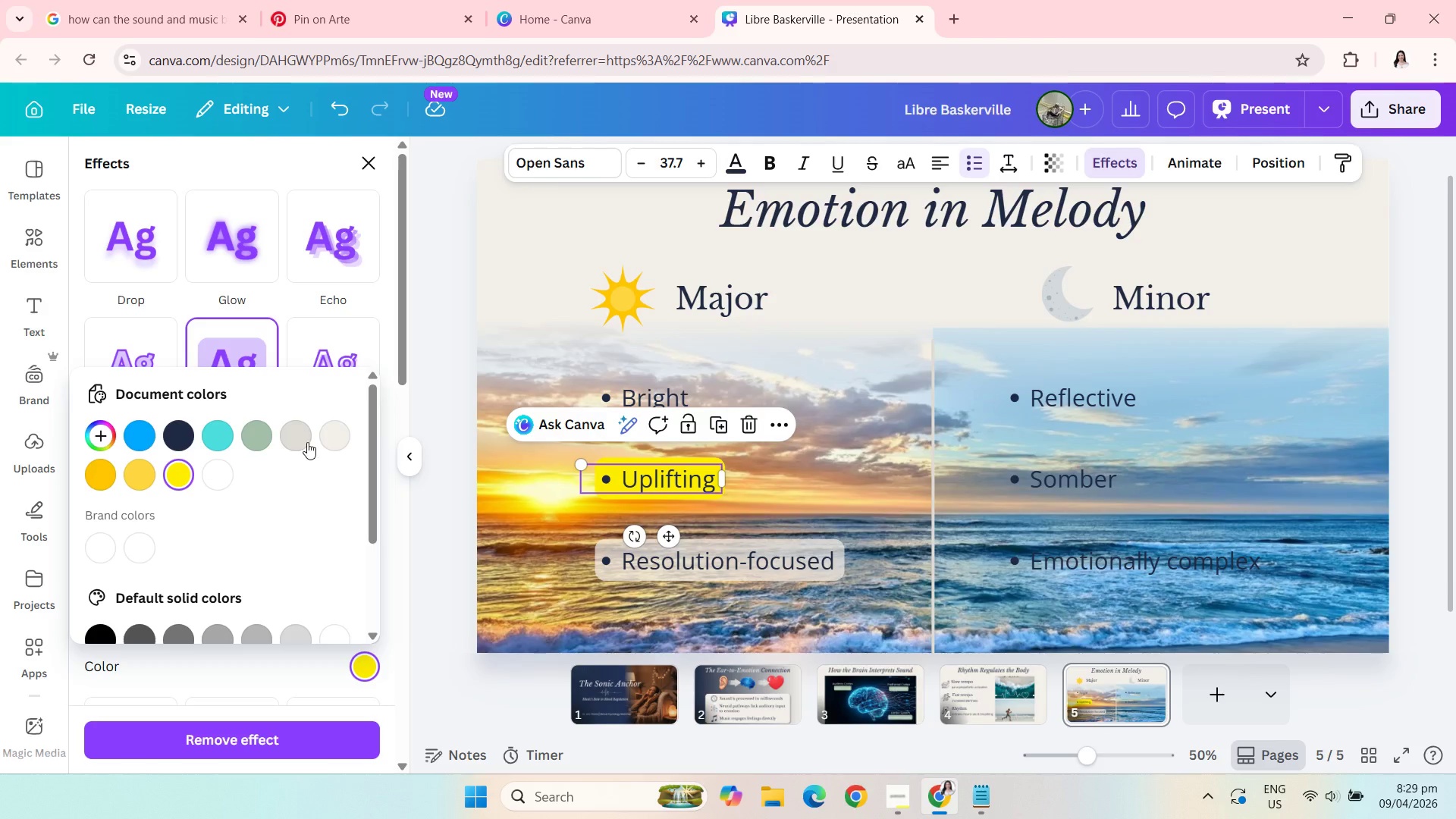 
left_click([332, 446])
 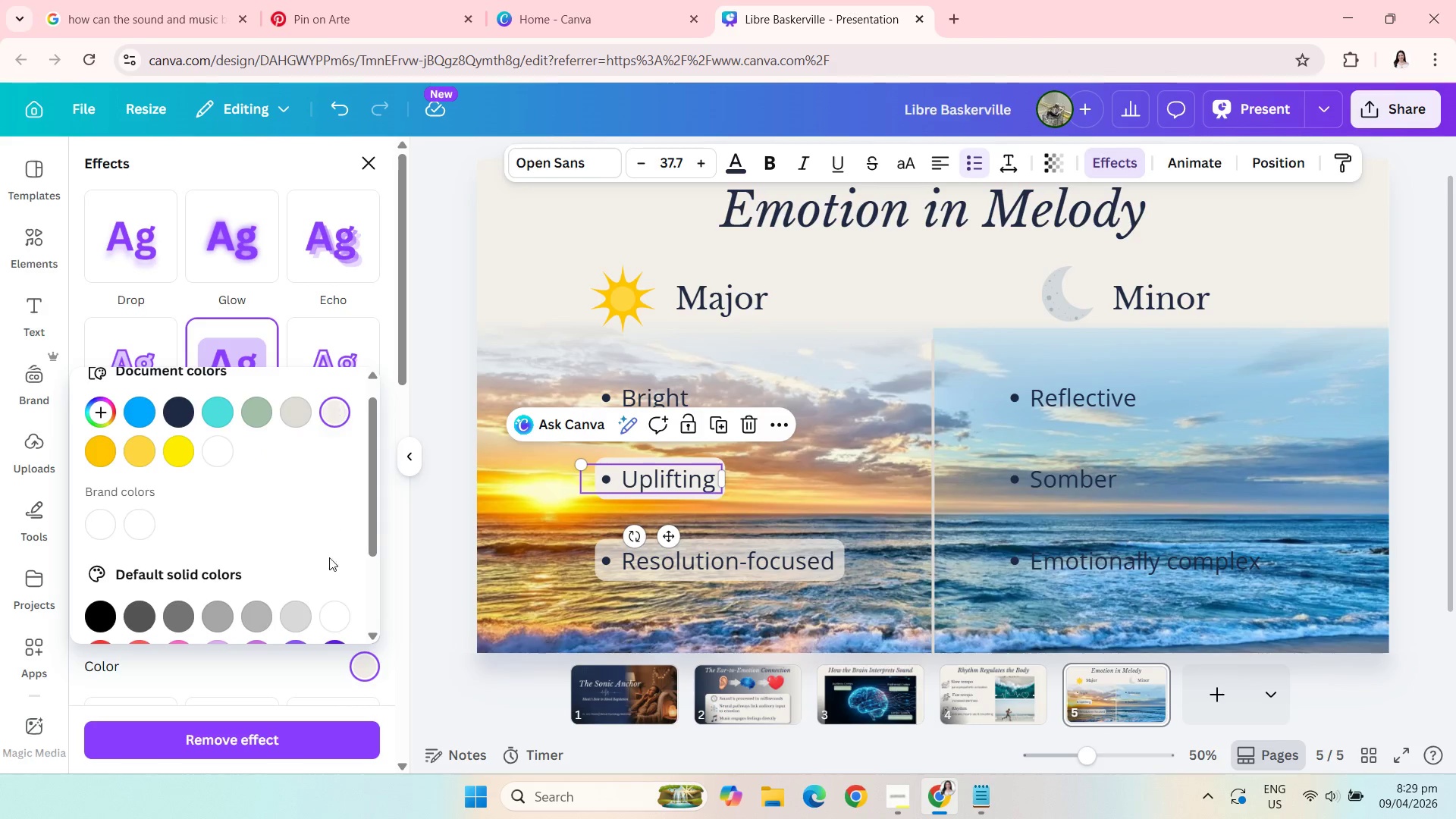 
left_click([391, 567])
 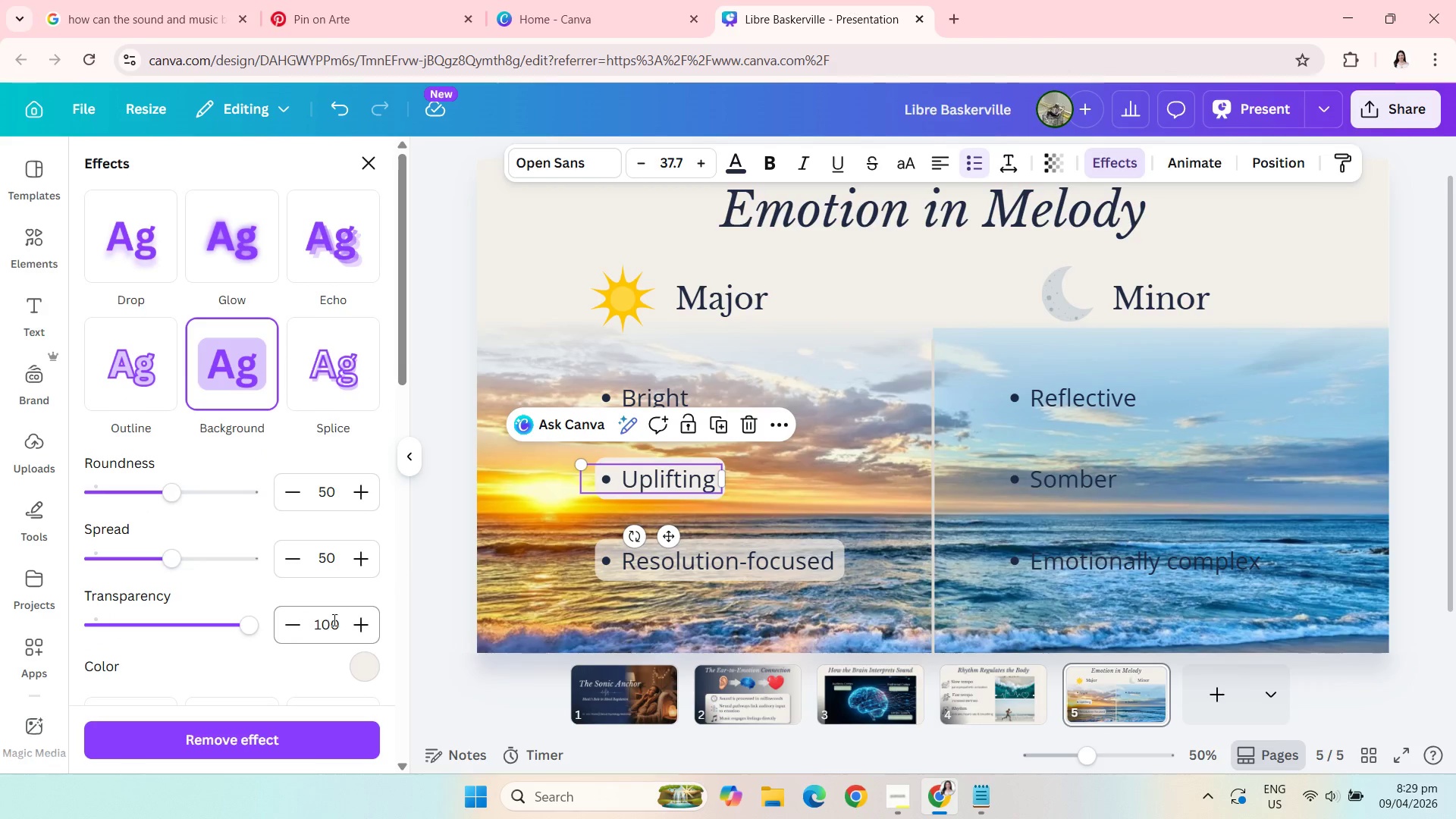 
left_click([334, 620])
 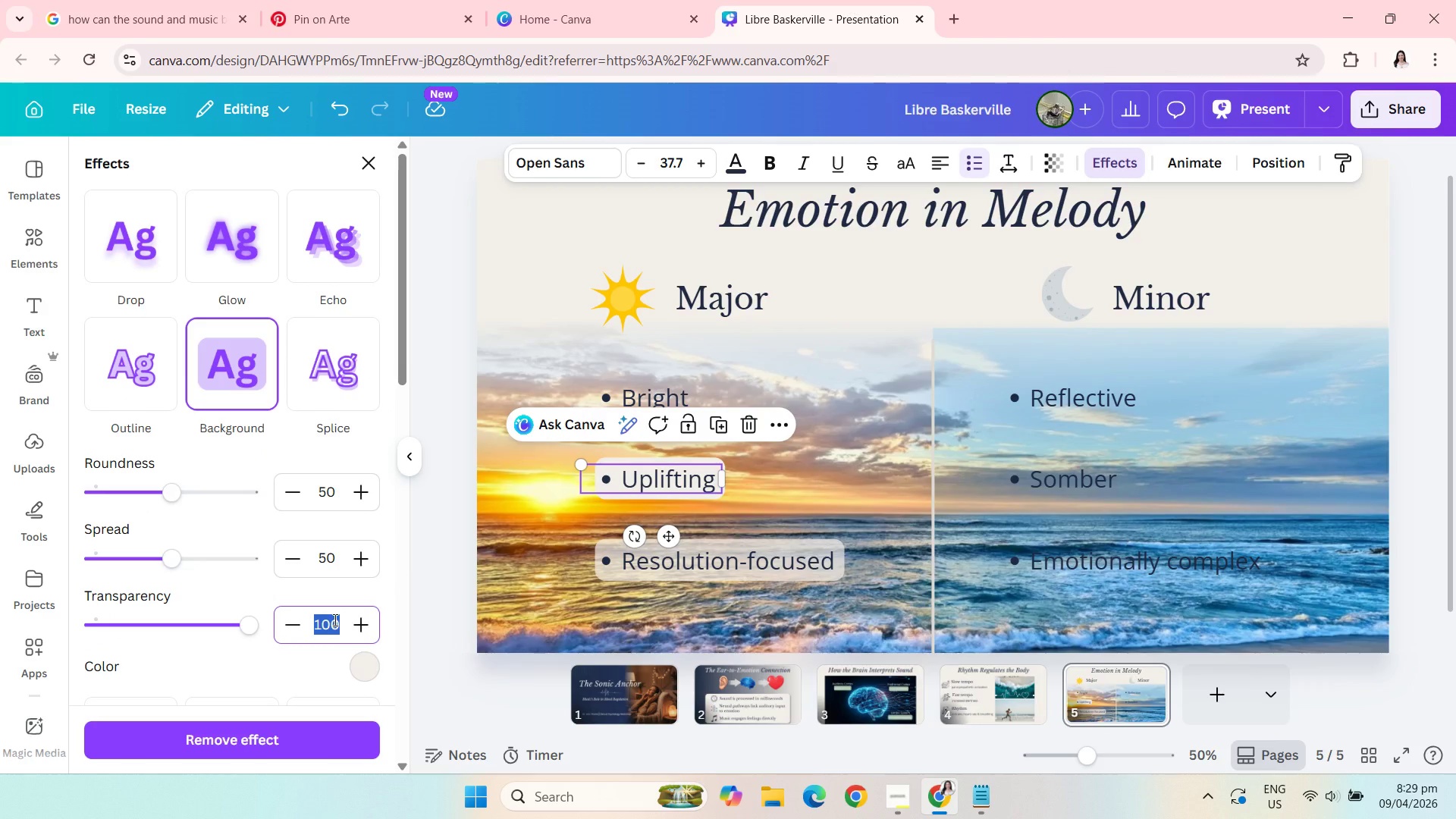 
type(70)
 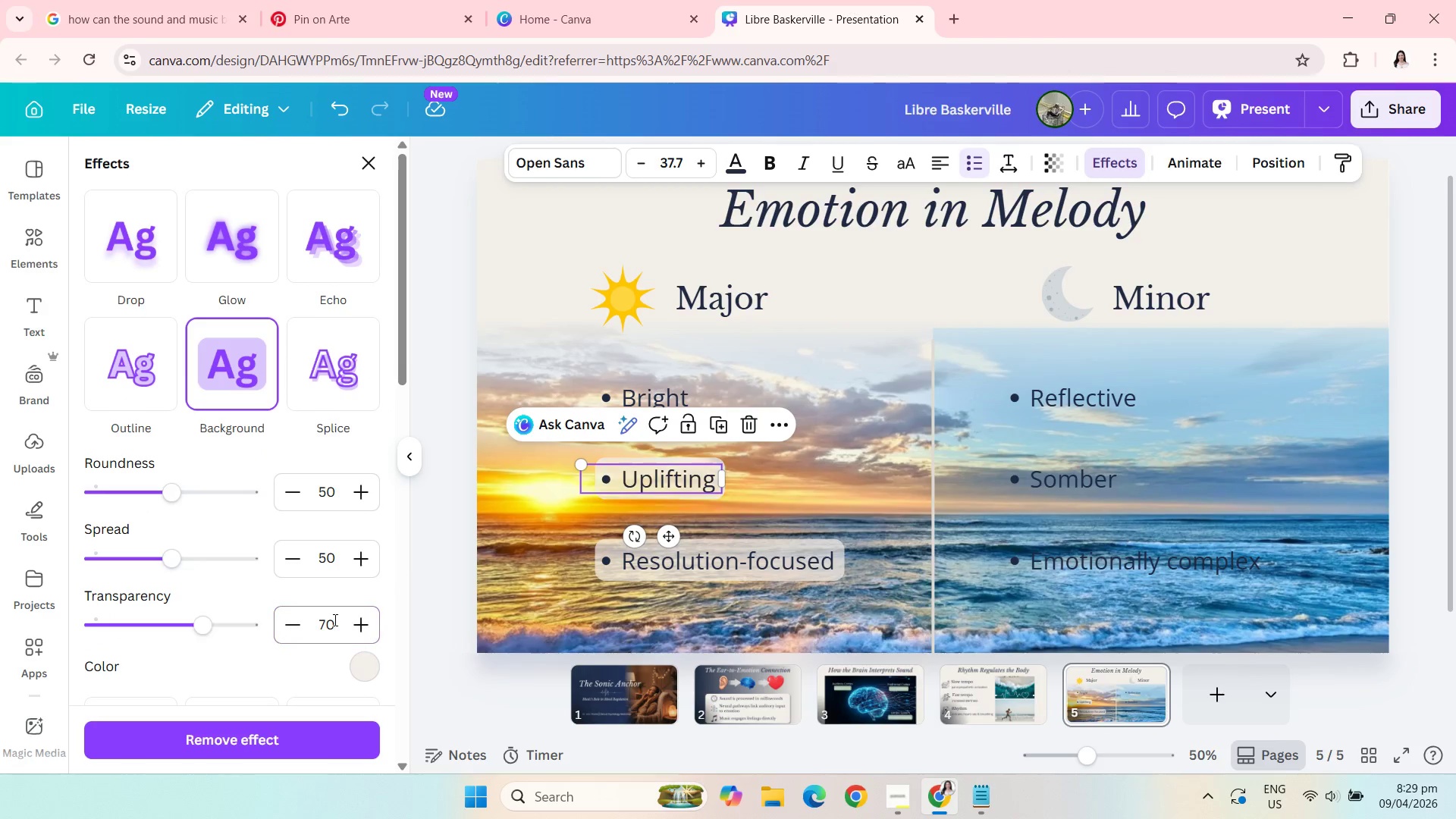 
key(Enter)
 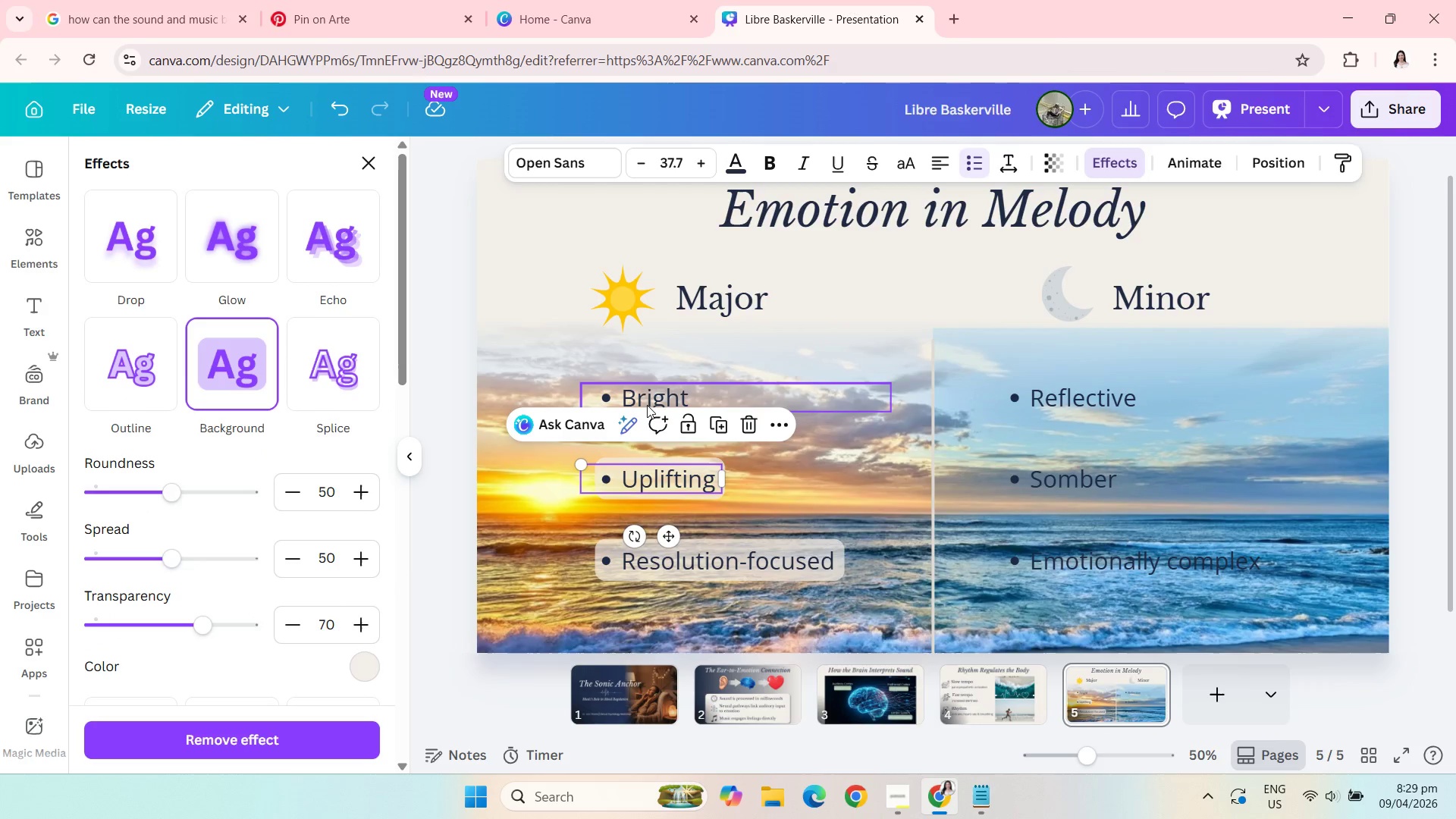 
left_click([647, 405])
 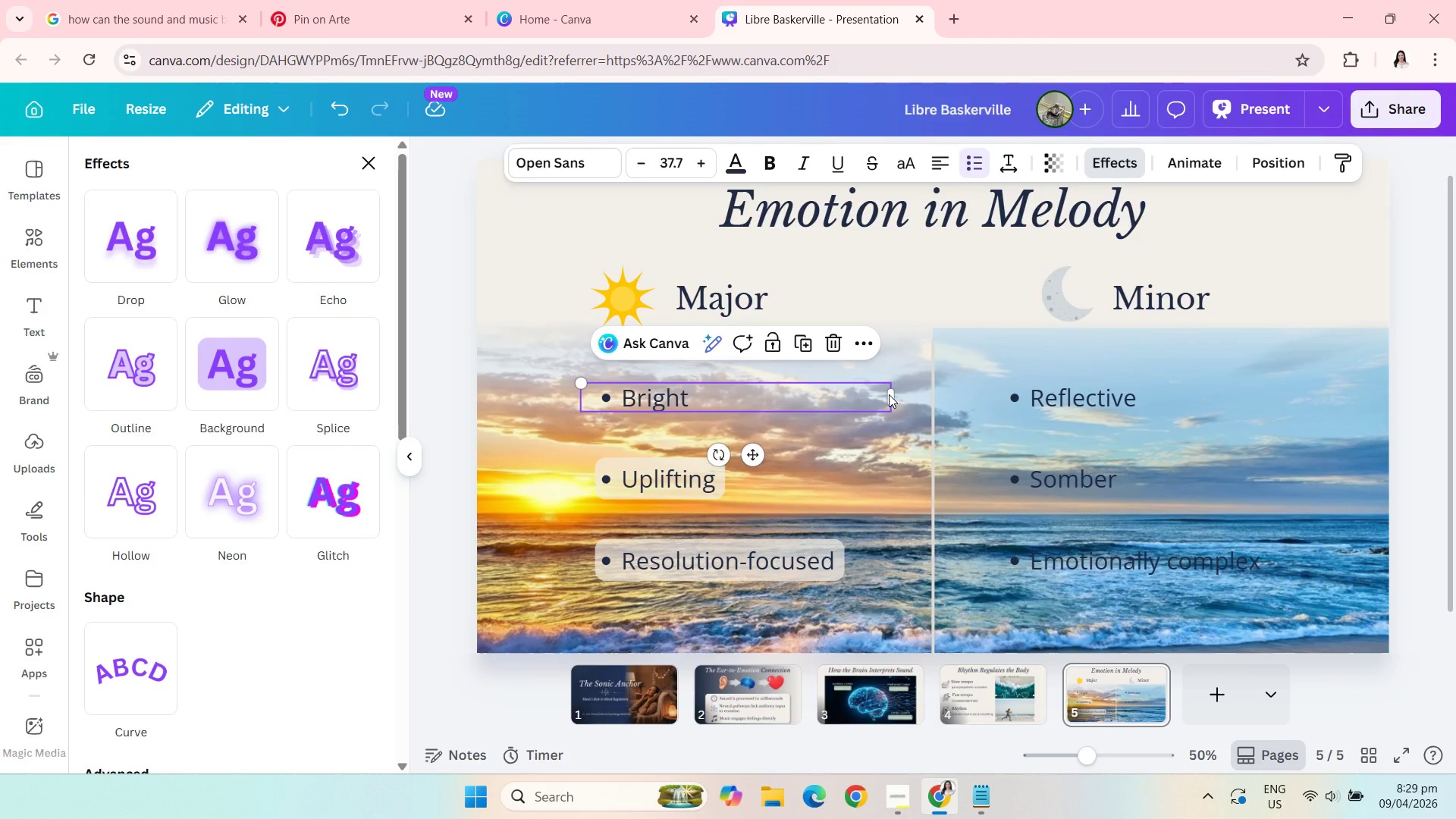 
left_click([889, 395])
 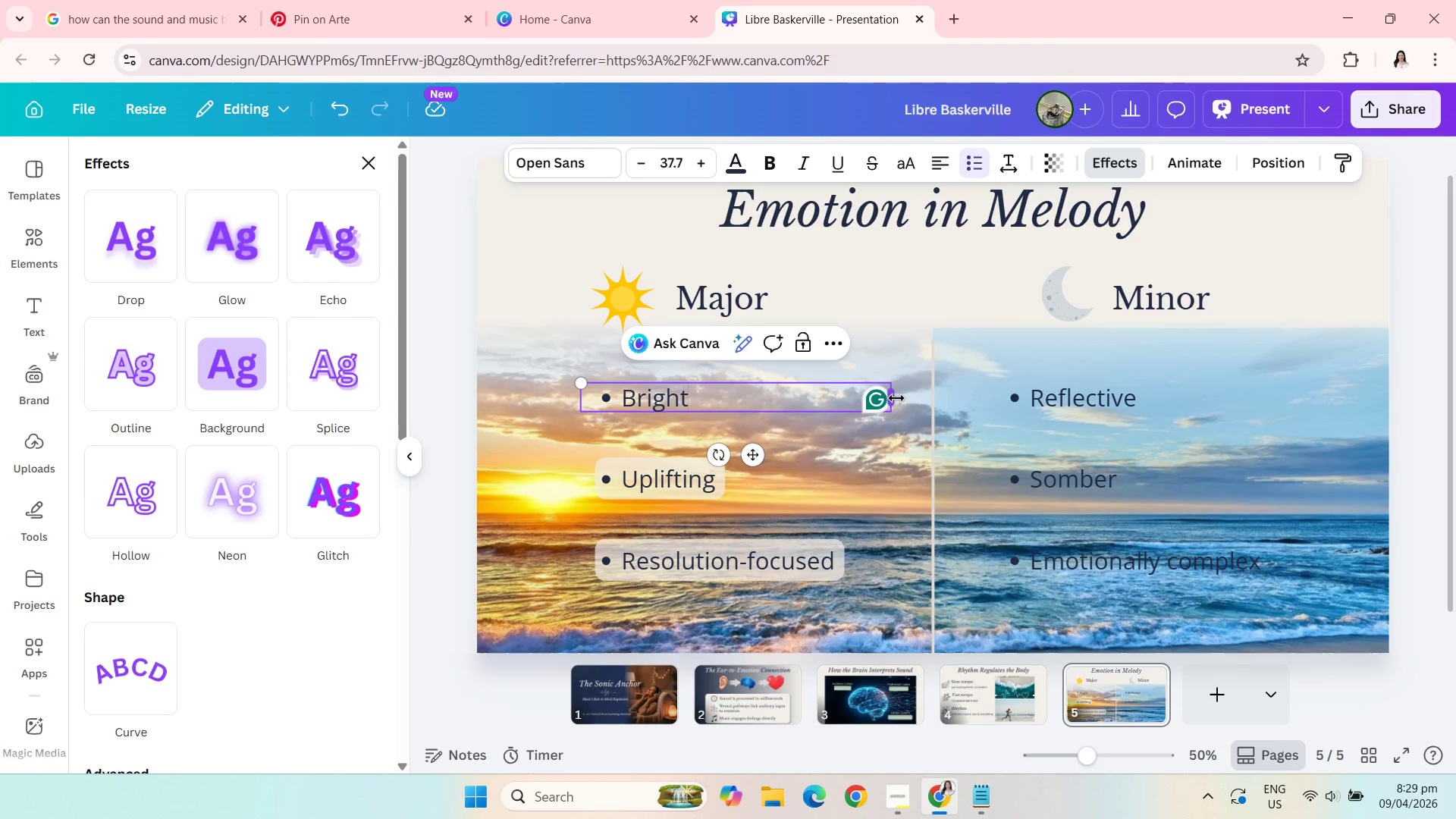 
left_click_drag(start_coordinate=[896, 398], to_coordinate=[696, 397])
 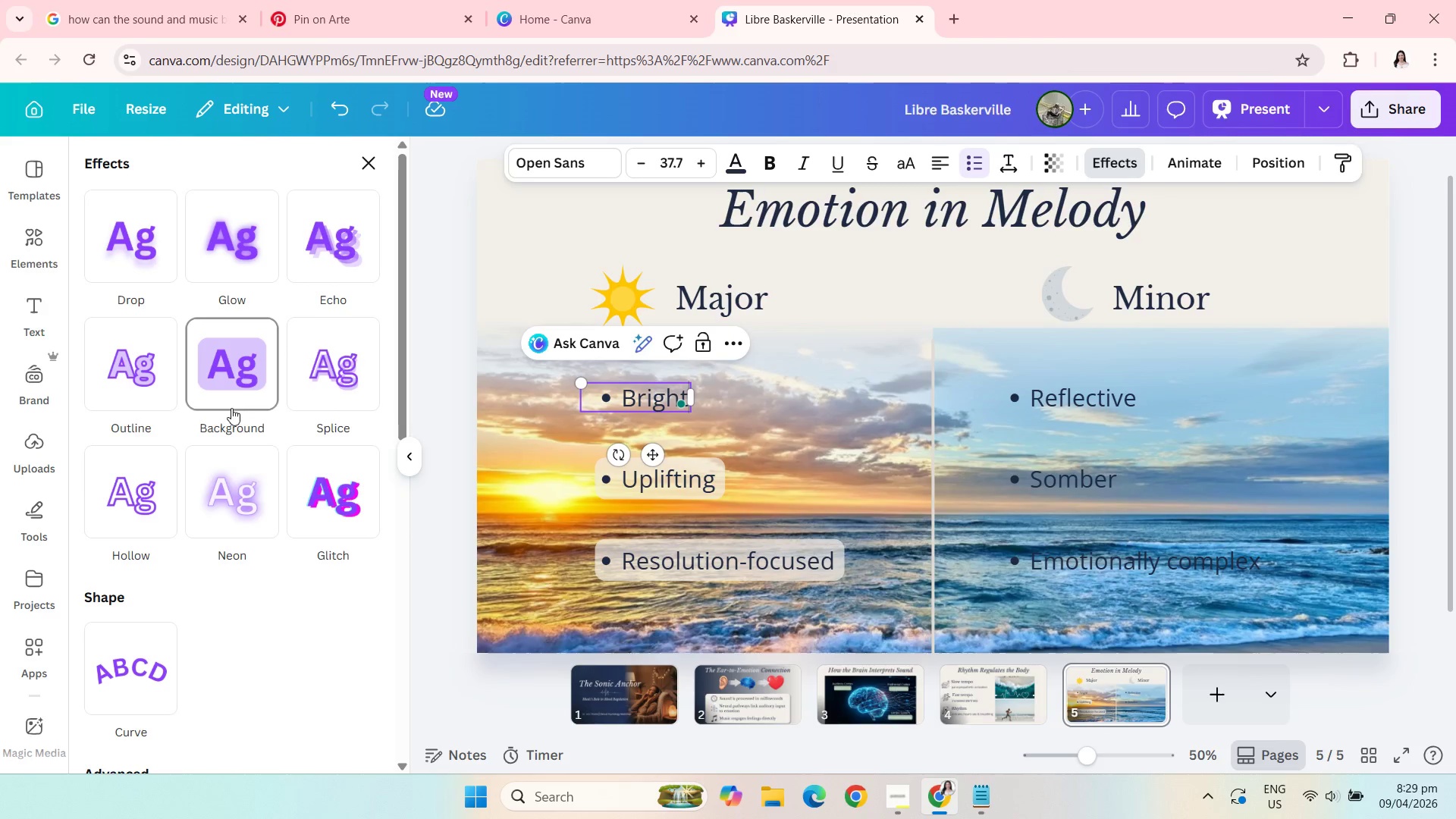 
left_click([231, 395])
 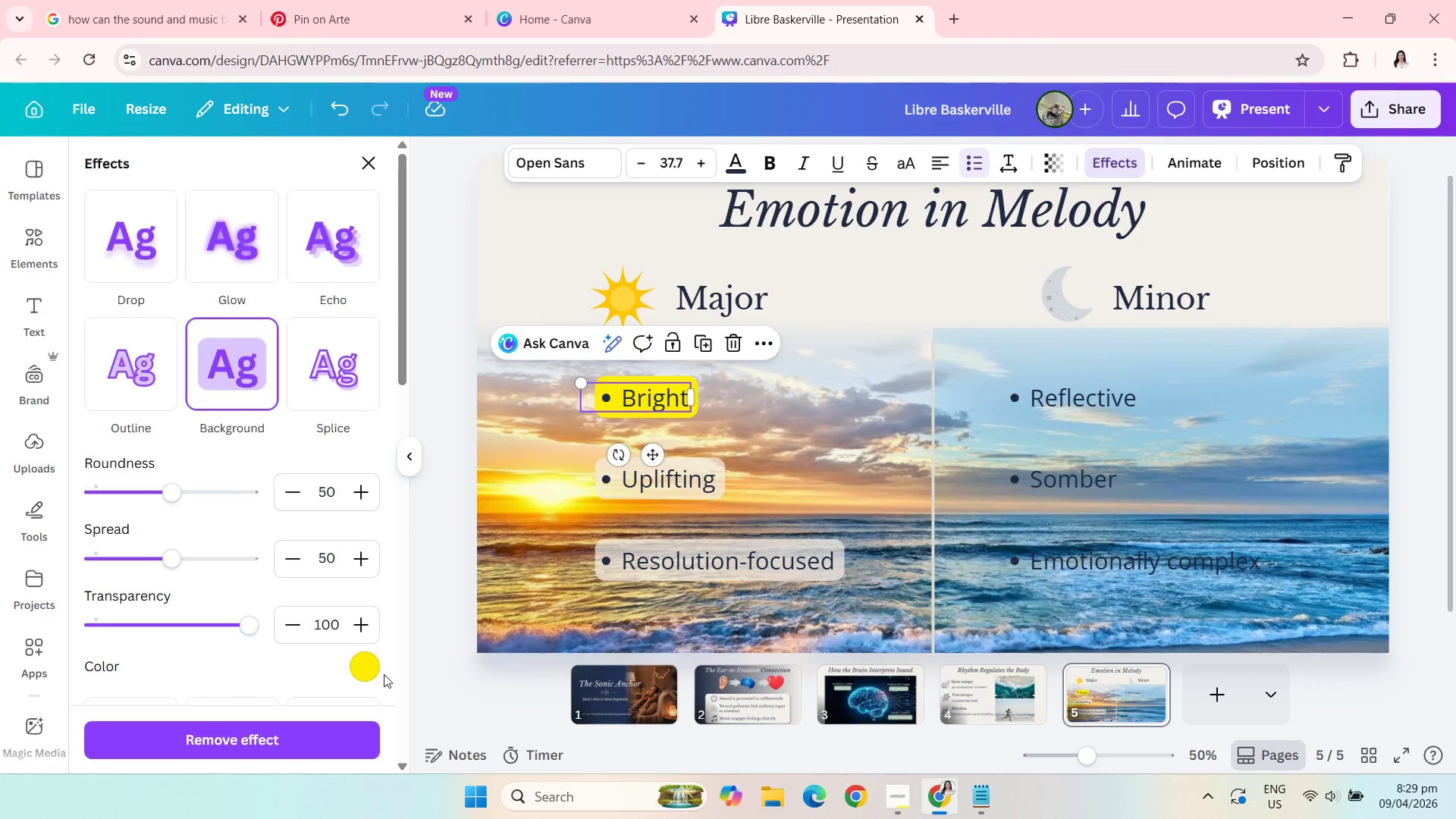 
left_click([369, 665])
 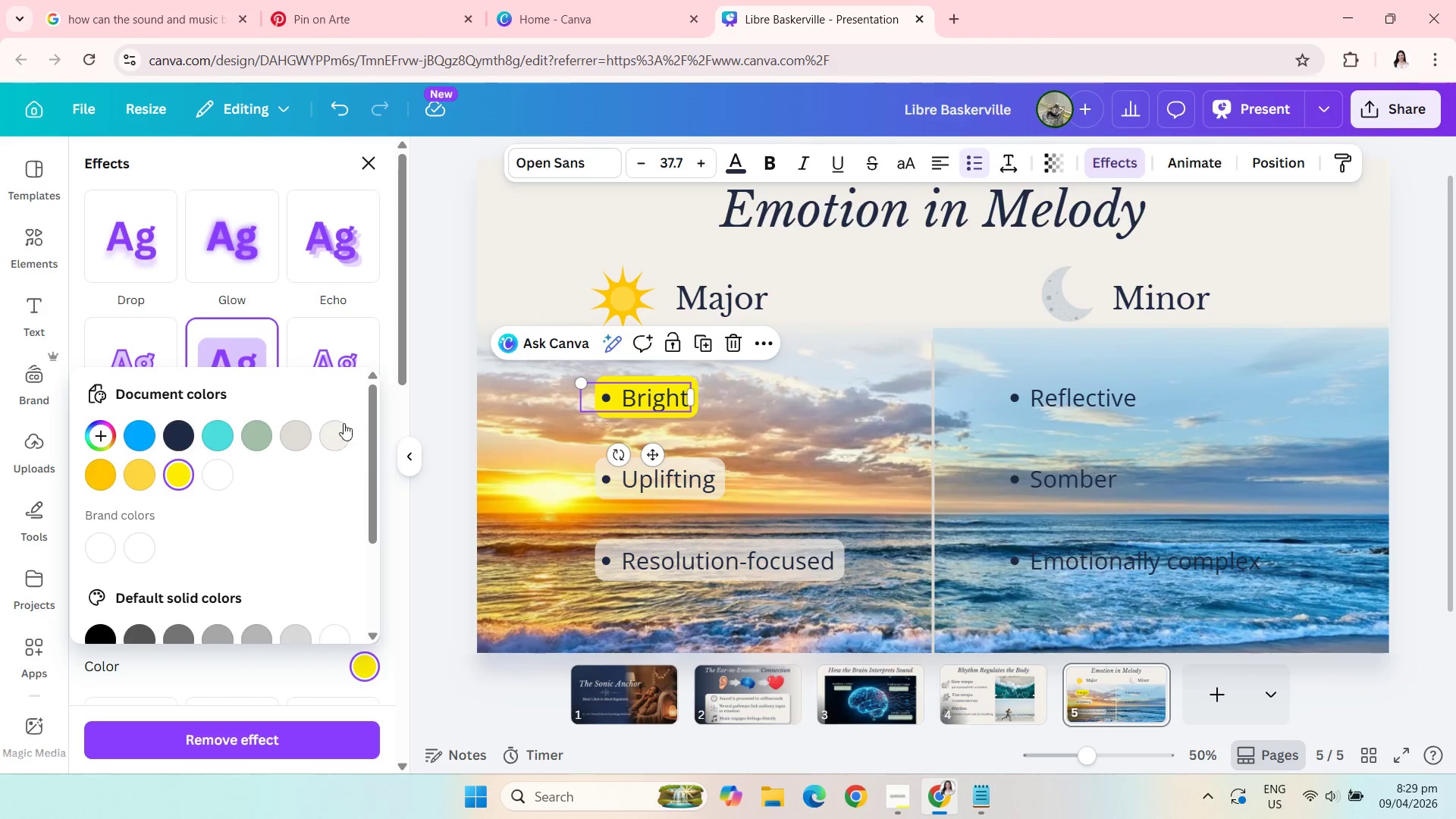 
left_click([344, 432])
 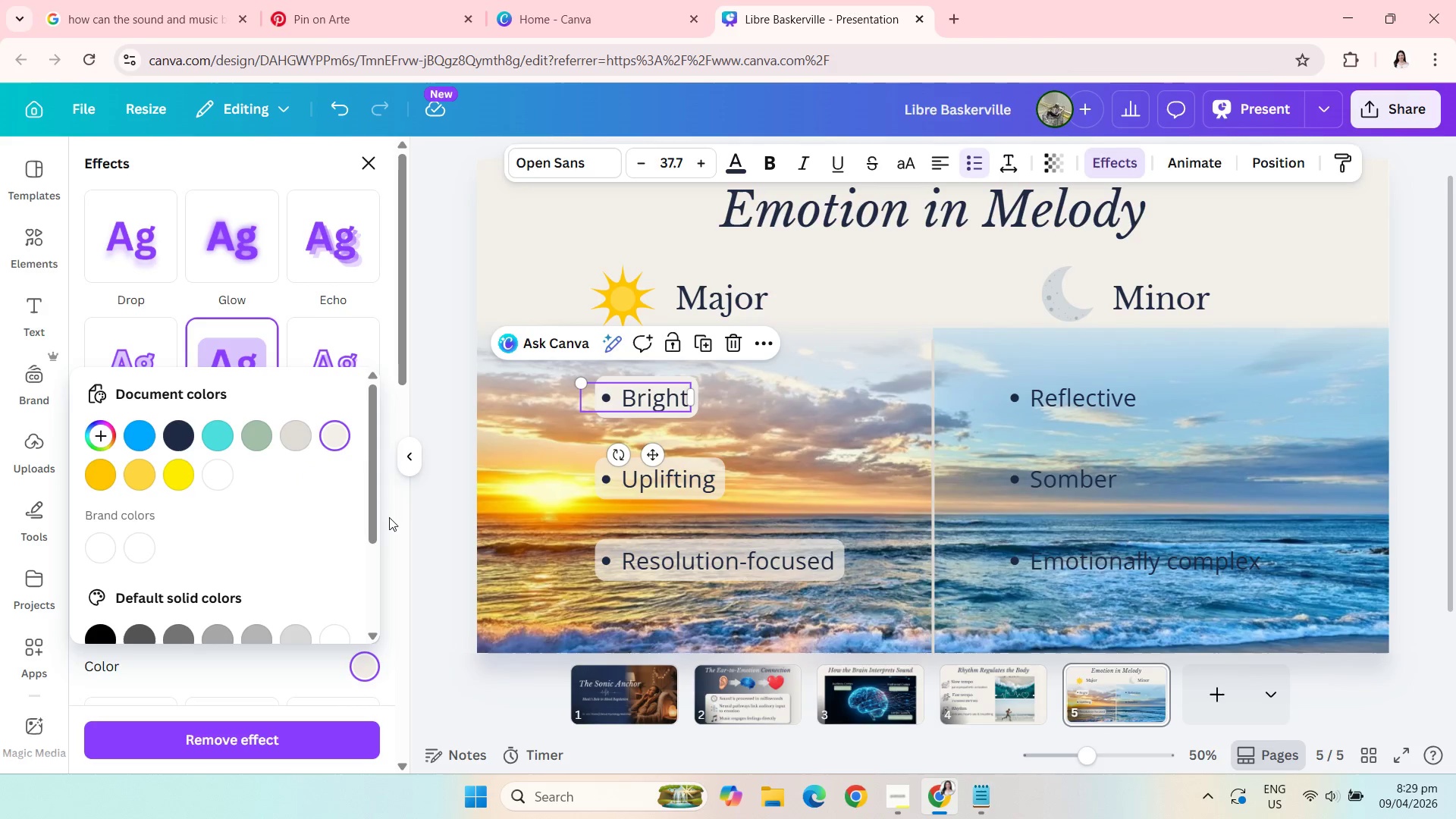 
left_click([393, 520])
 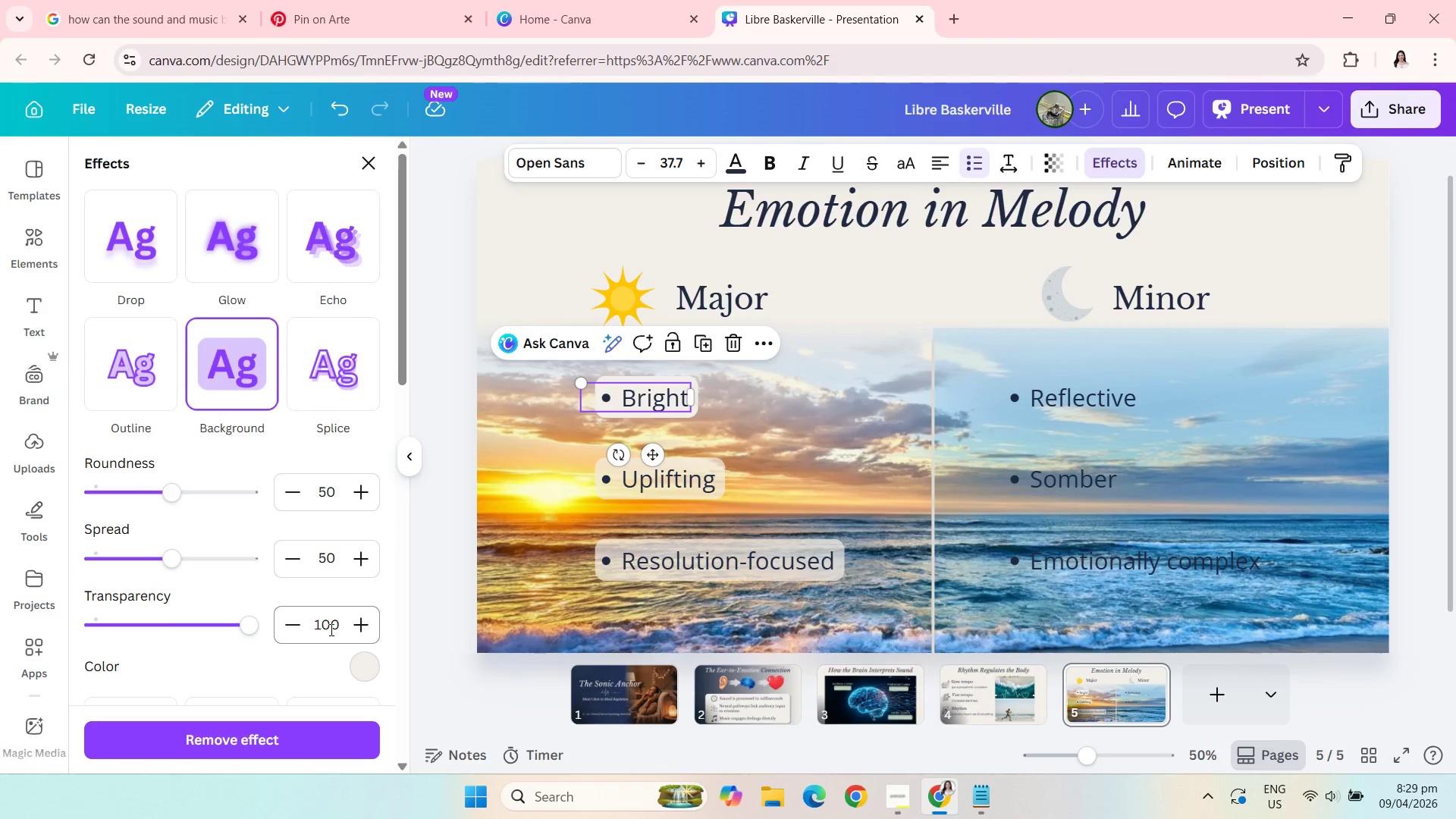 
left_click([346, 629])
 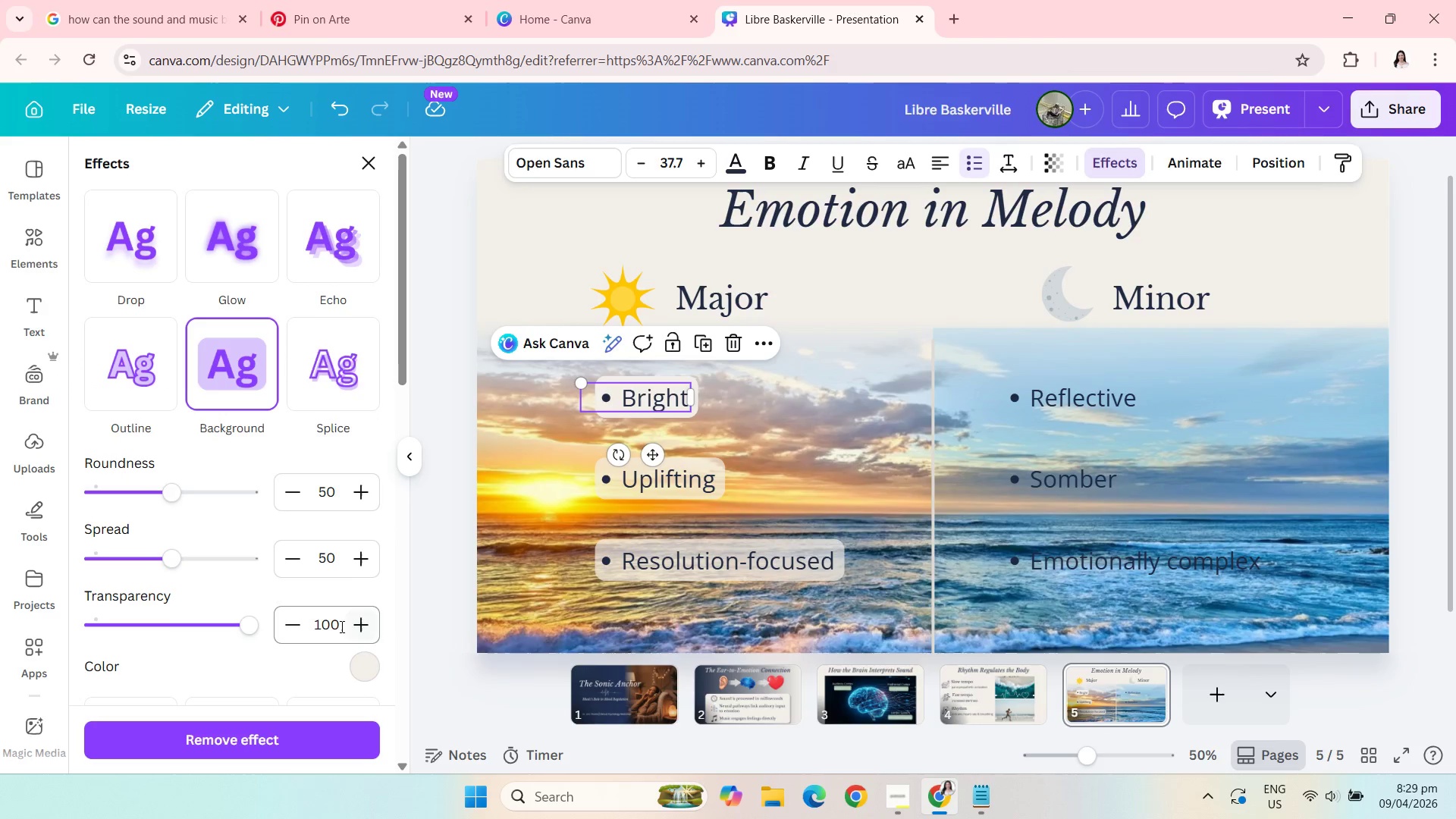 
left_click([340, 626])
 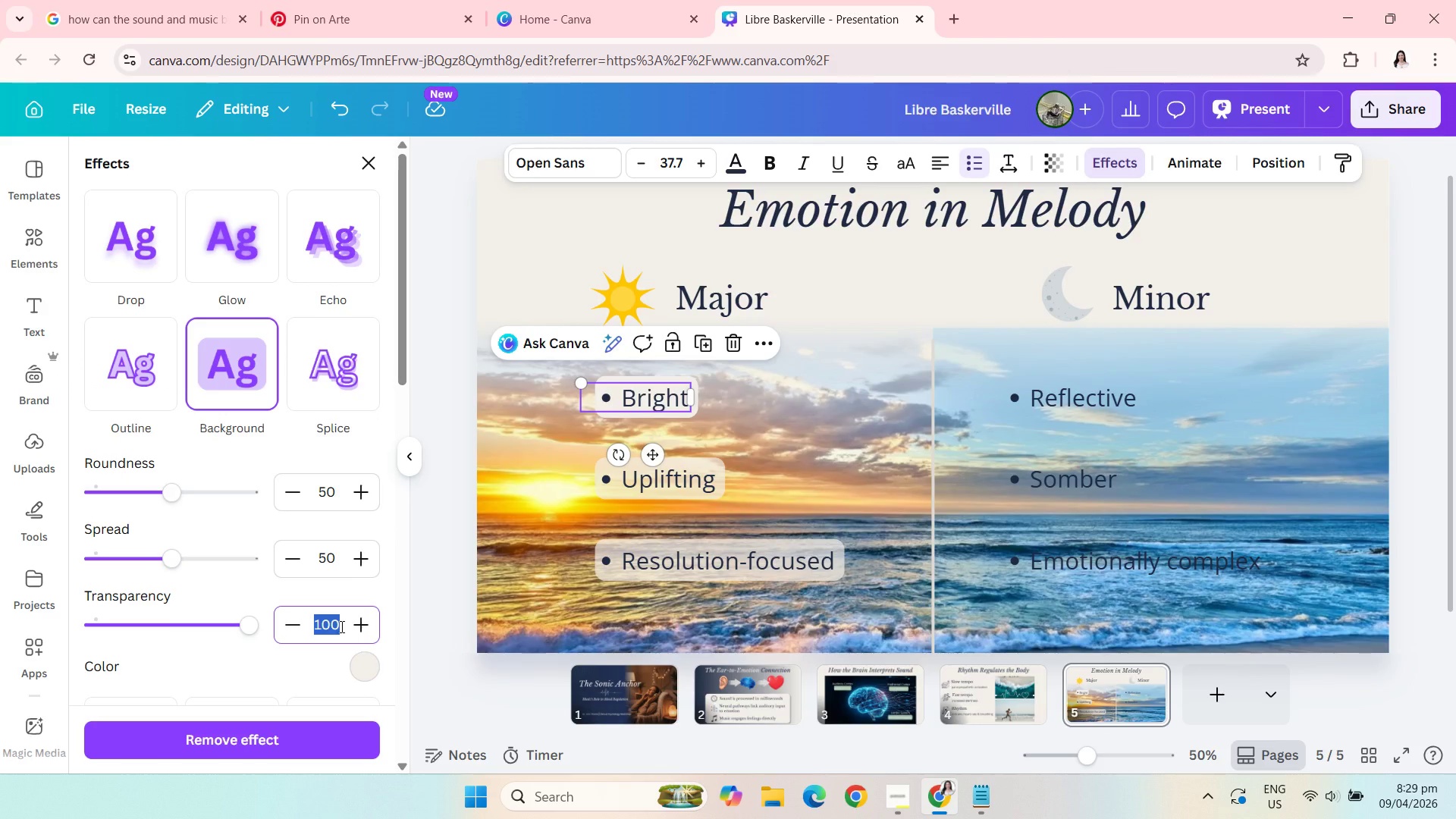 
type(70)
 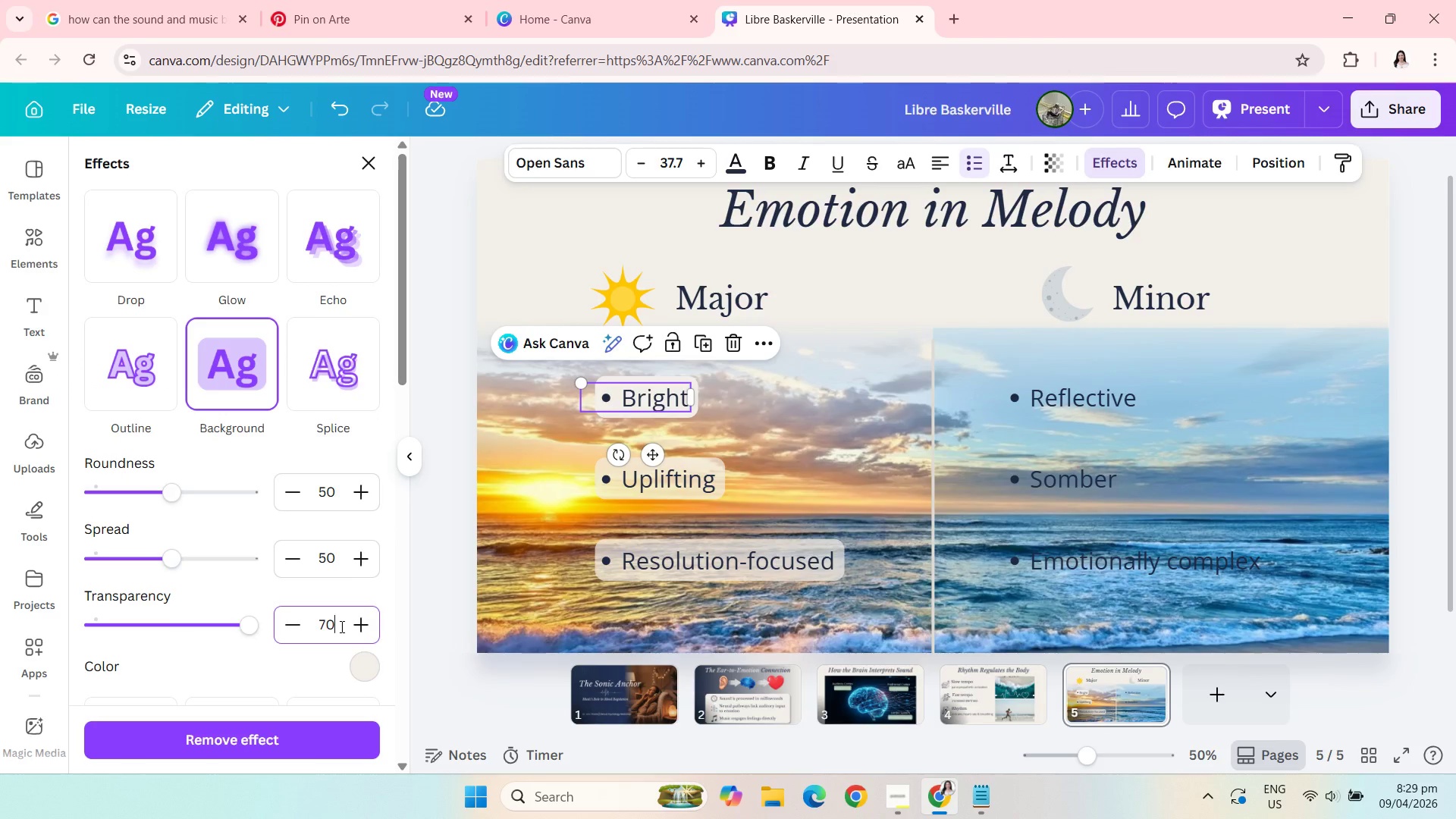 
key(Enter)
 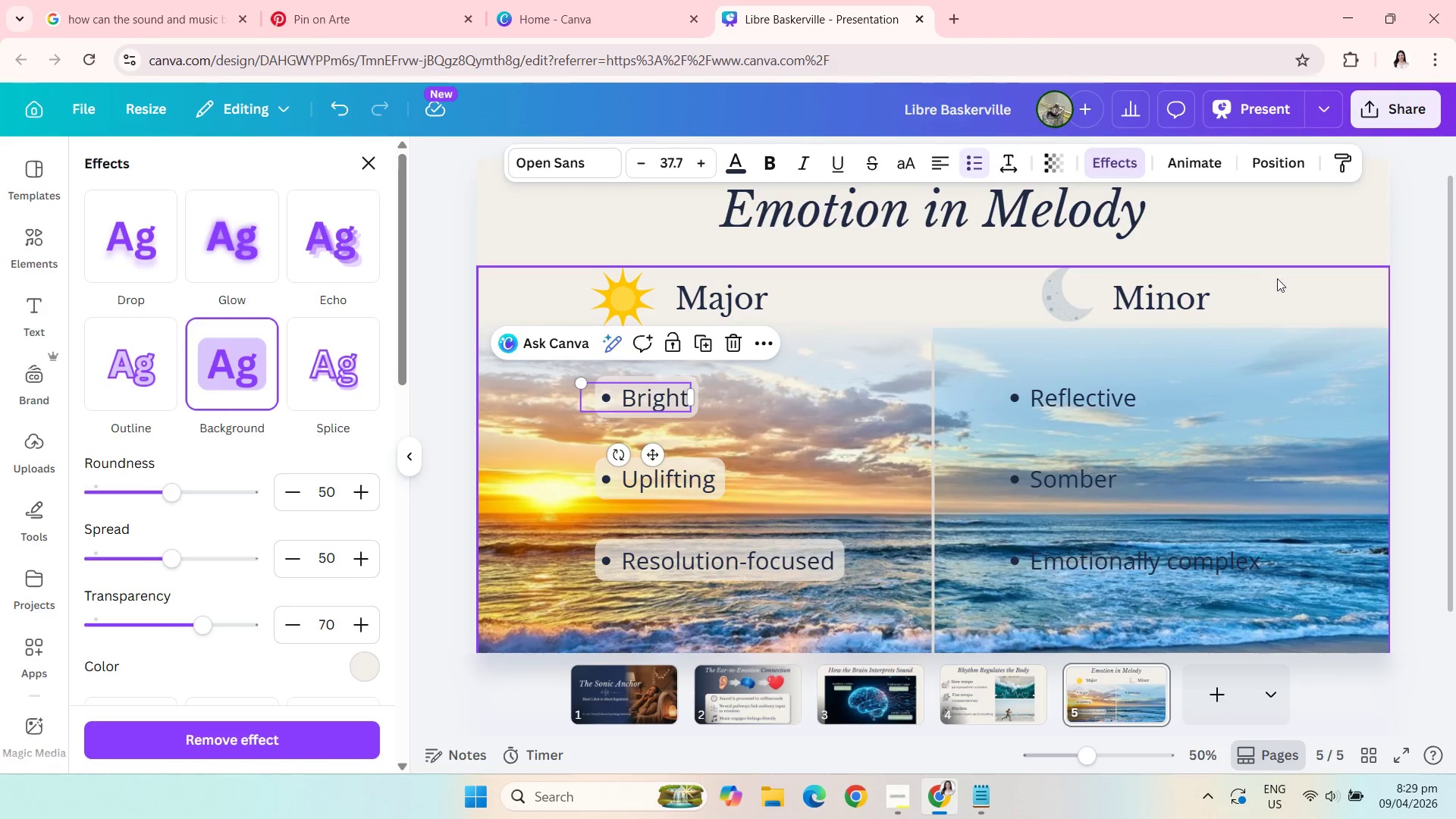 
left_click([1392, 295])
 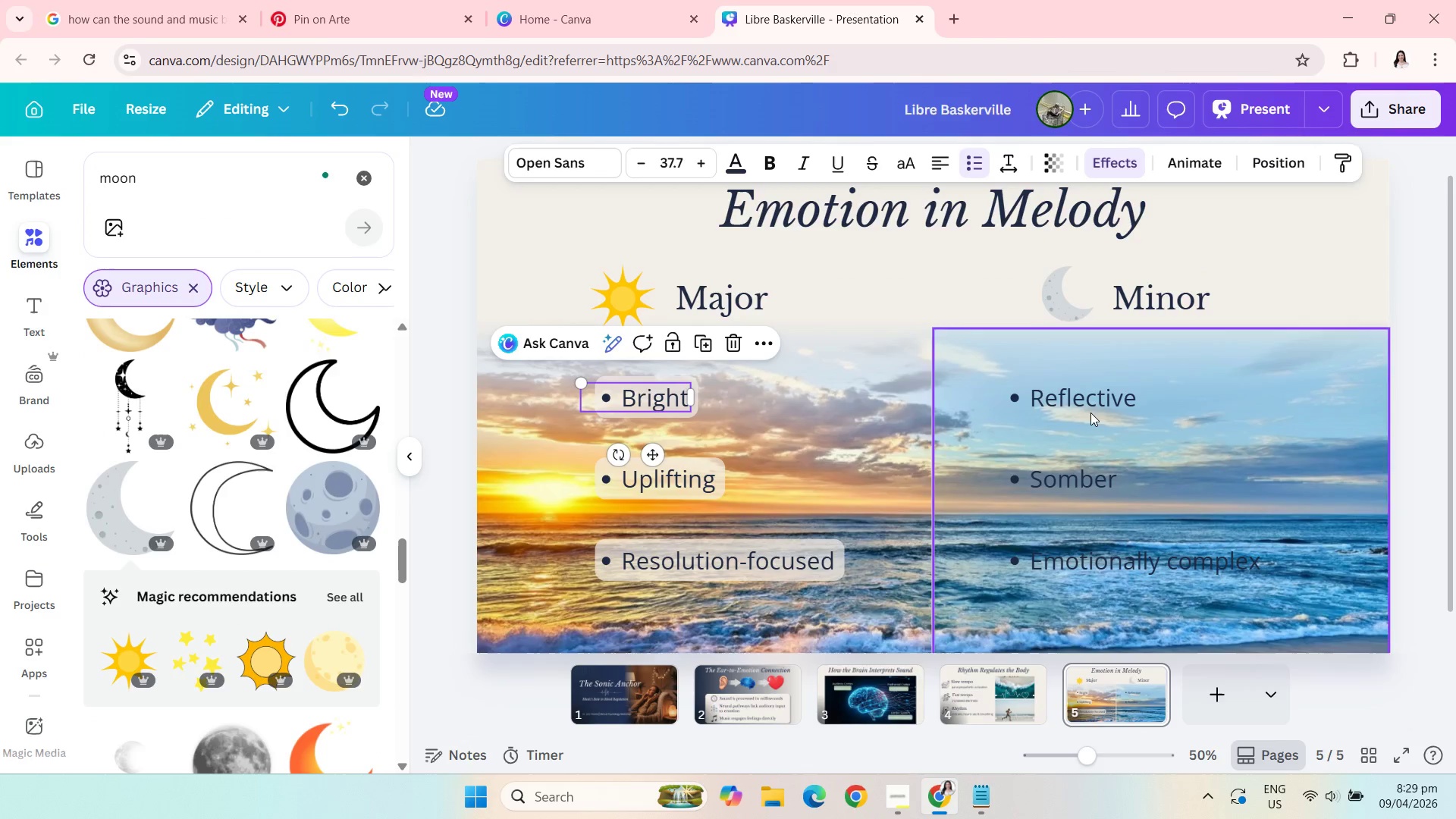 
left_click([1089, 405])
 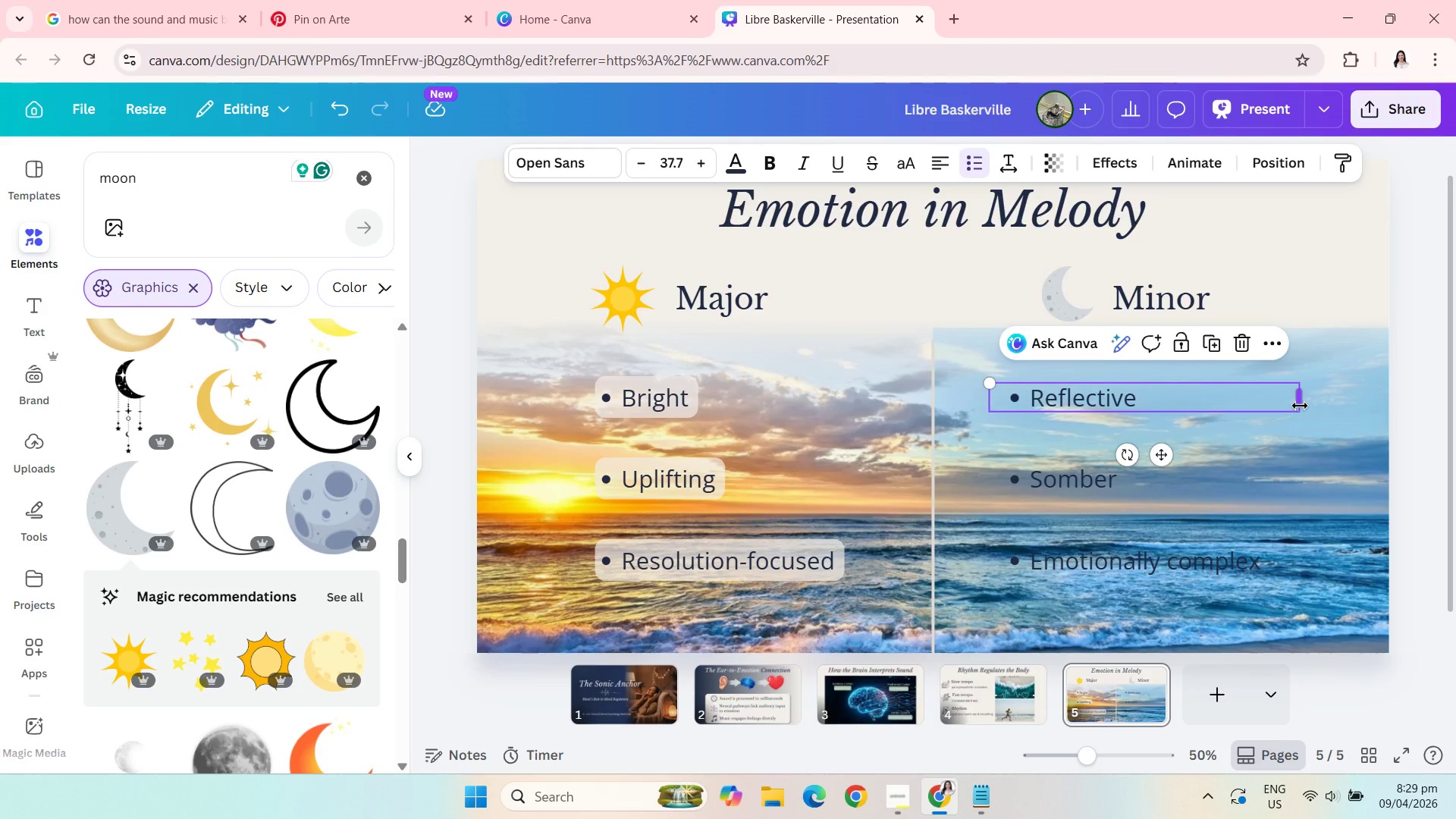 
left_click_drag(start_coordinate=[1301, 404], to_coordinate=[1143, 397])
 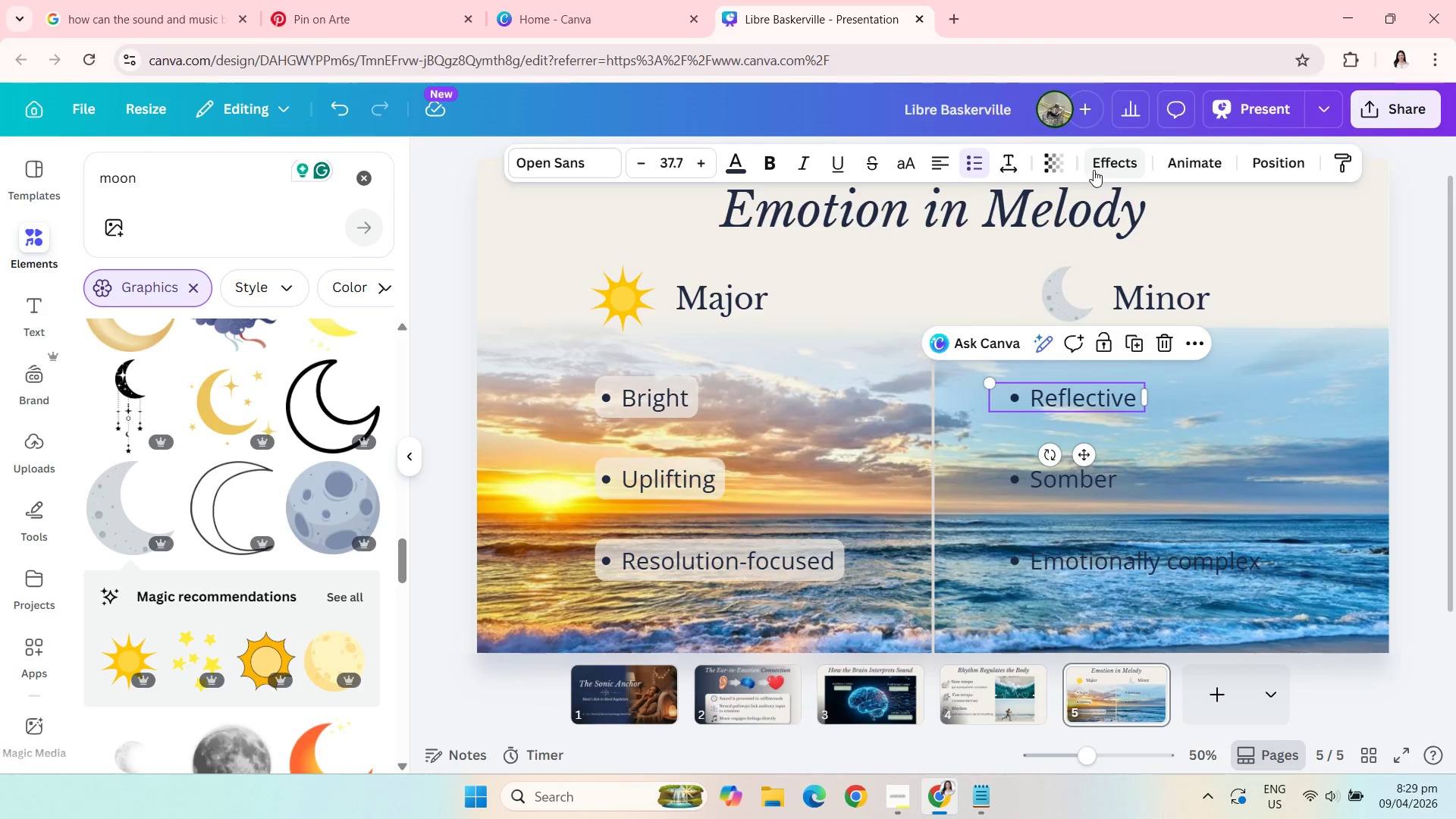 
left_click([1098, 169])
 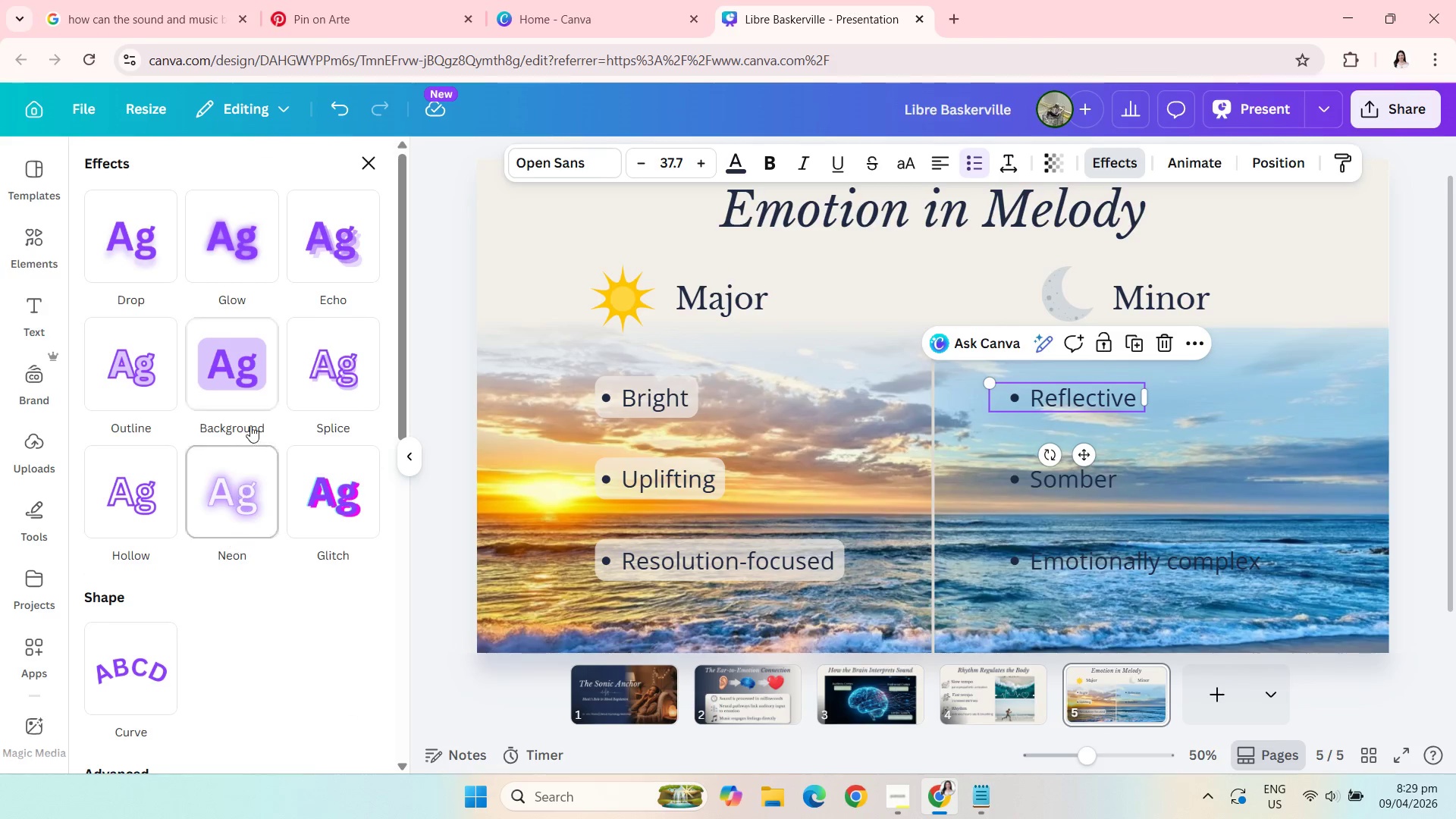 
left_click([240, 388])
 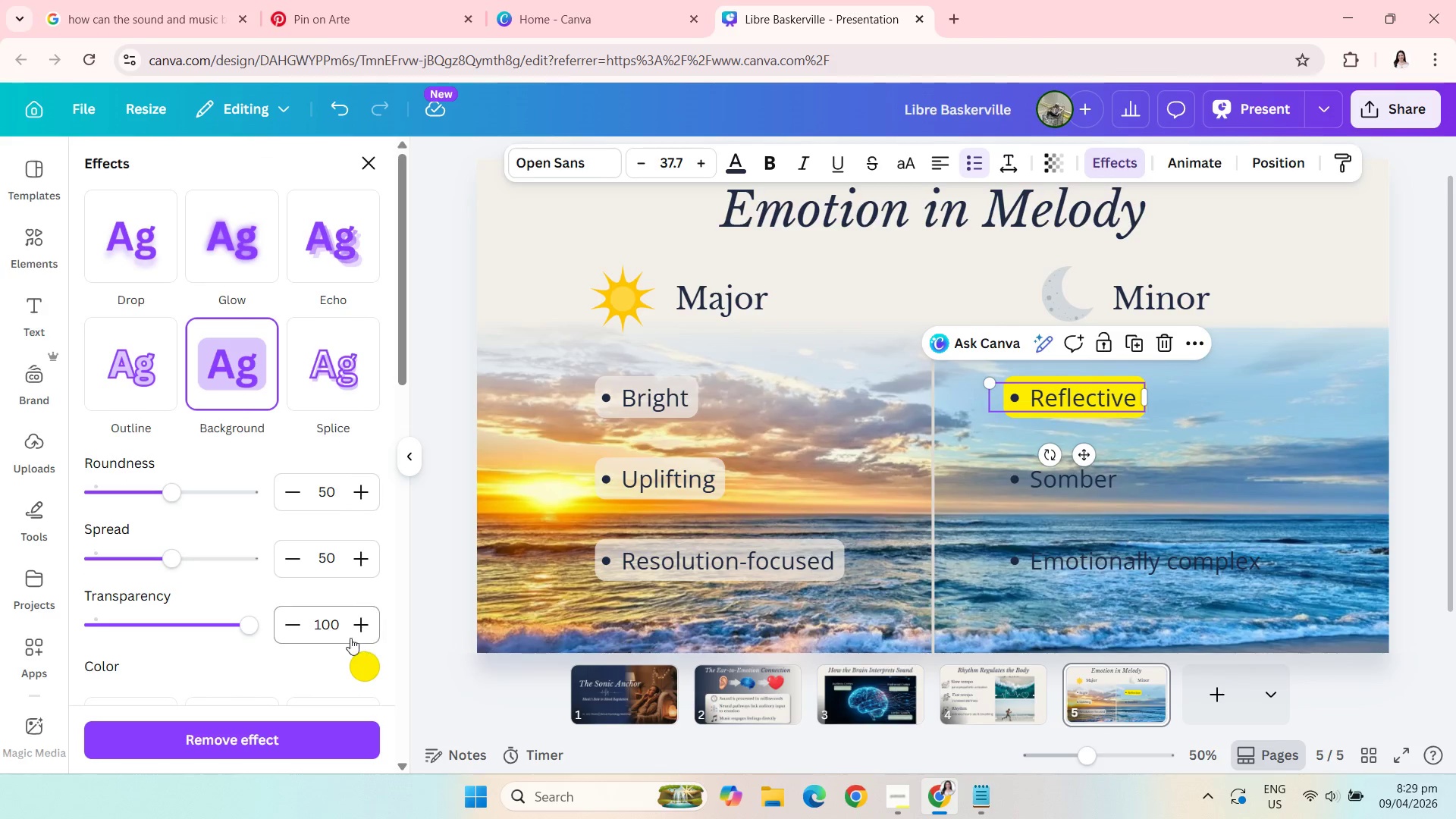 
left_click([335, 627])
 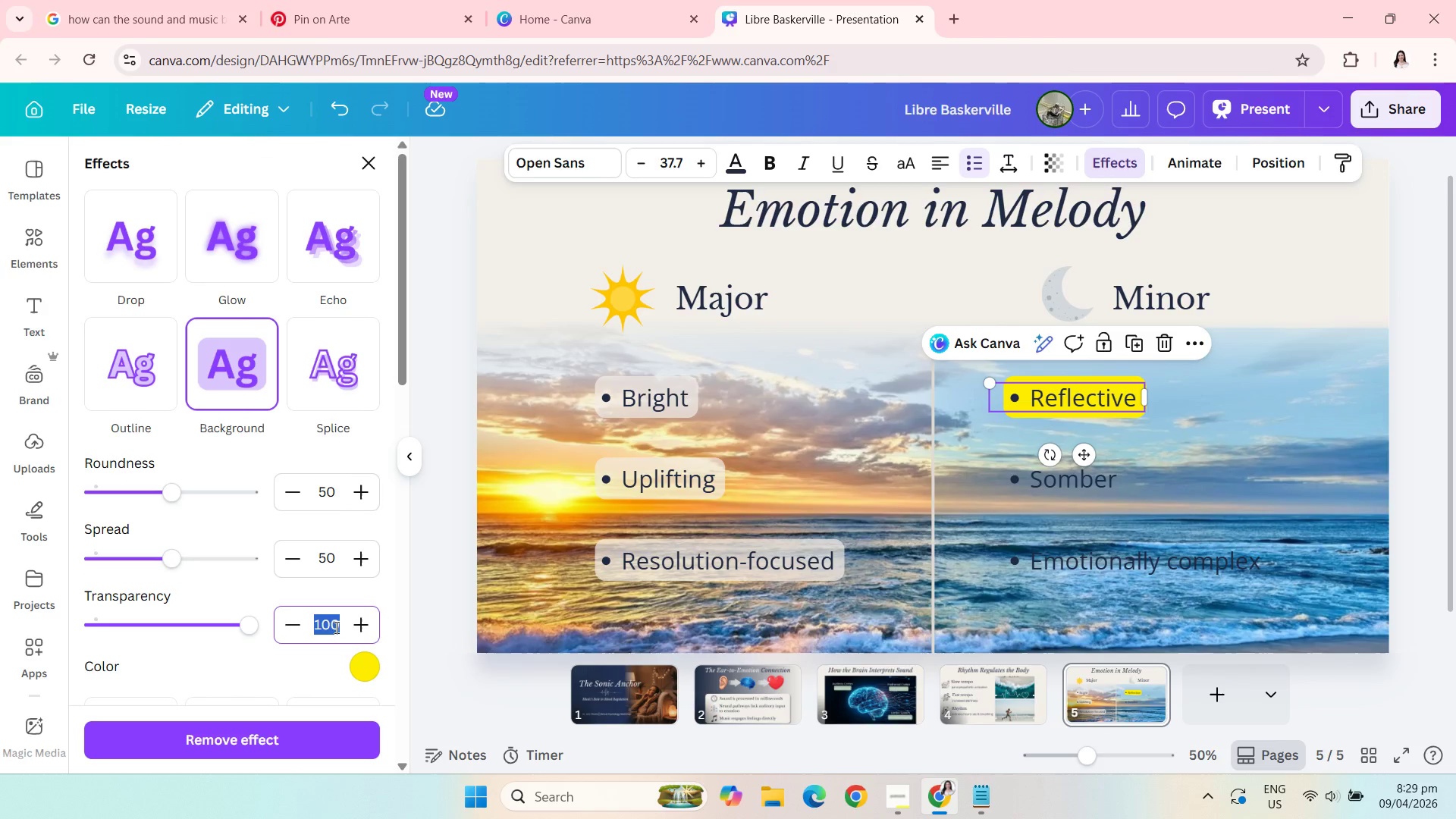 
type(70)
 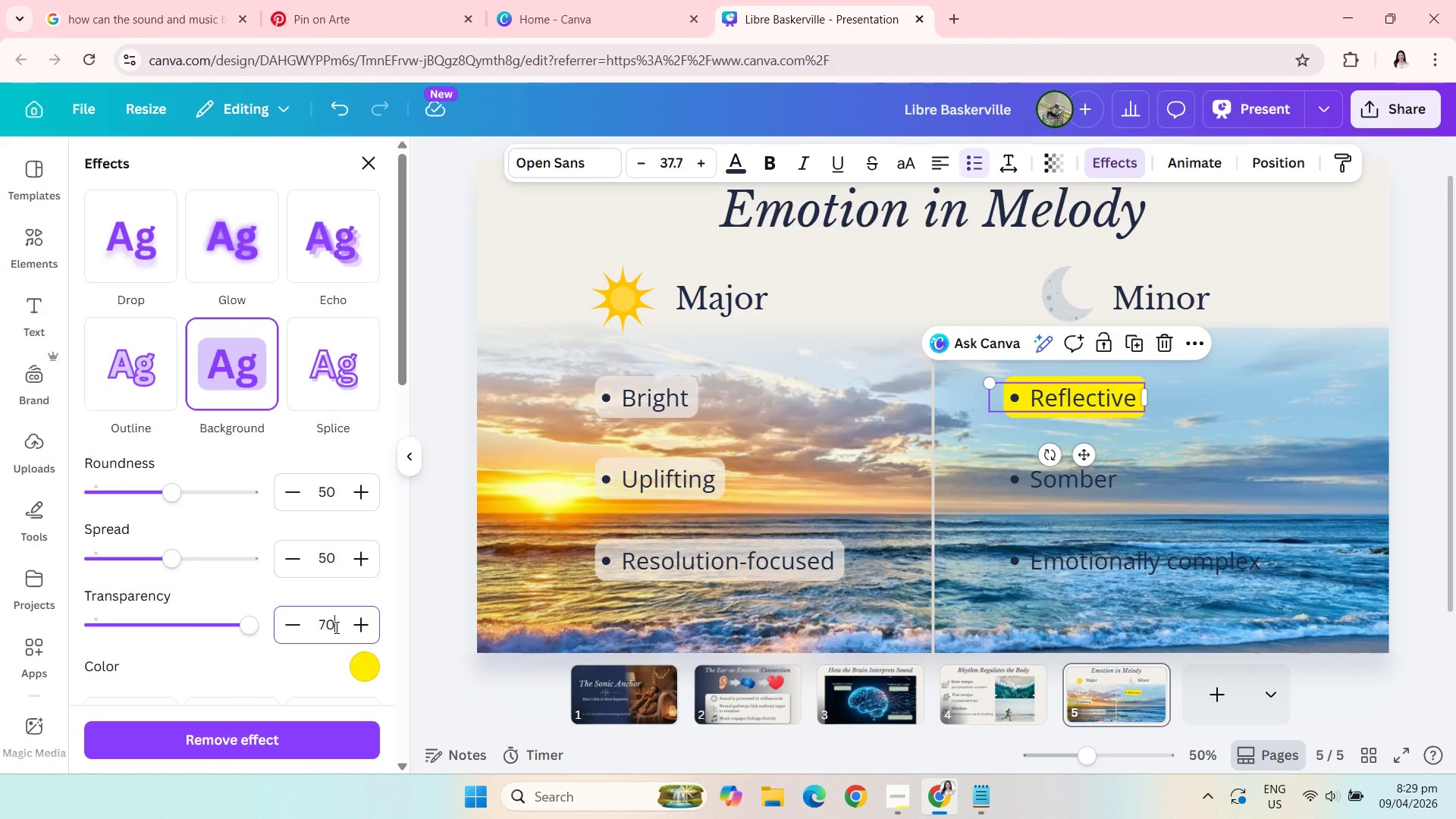 
key(Enter)
 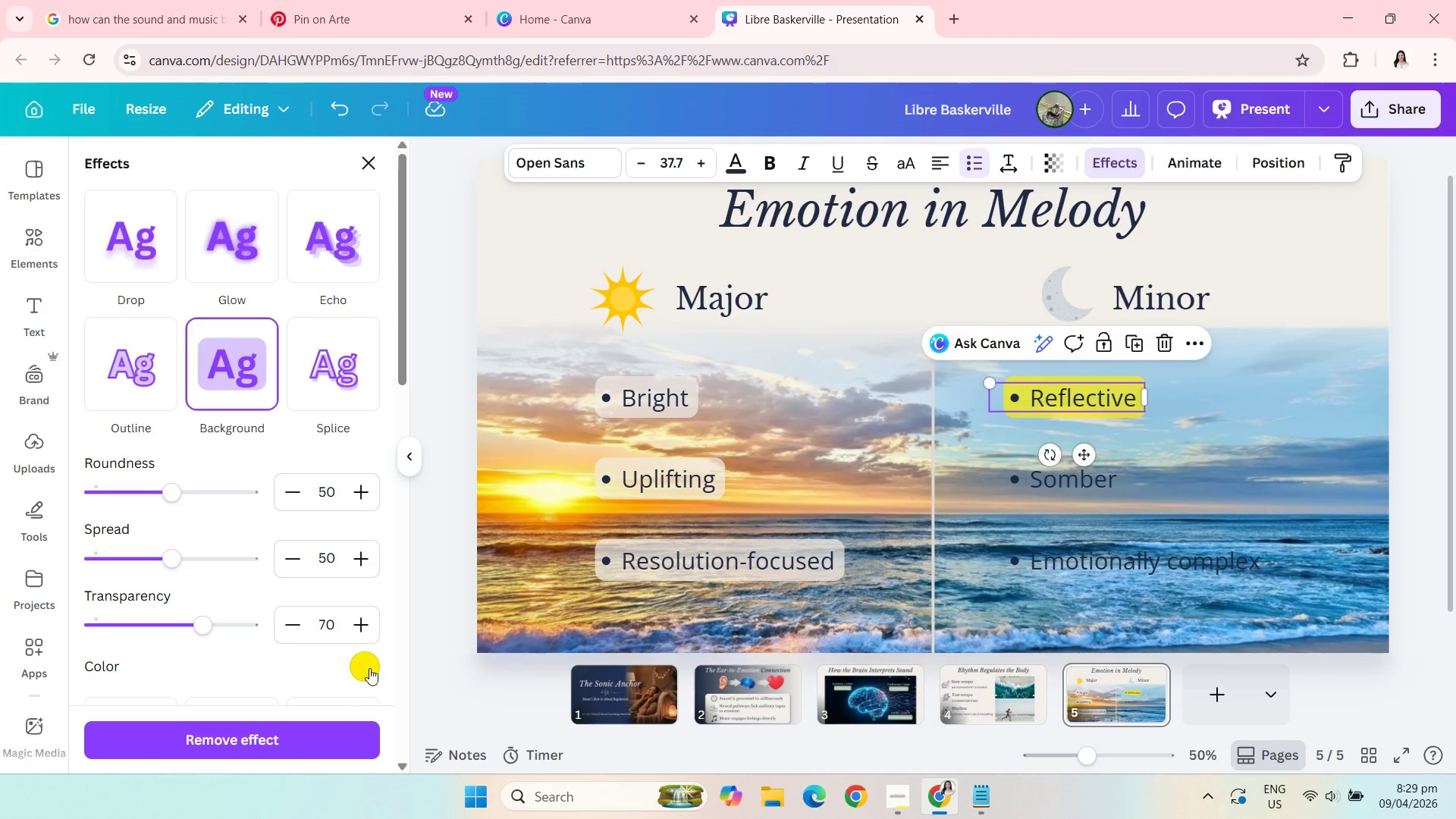 
left_click([369, 667])
 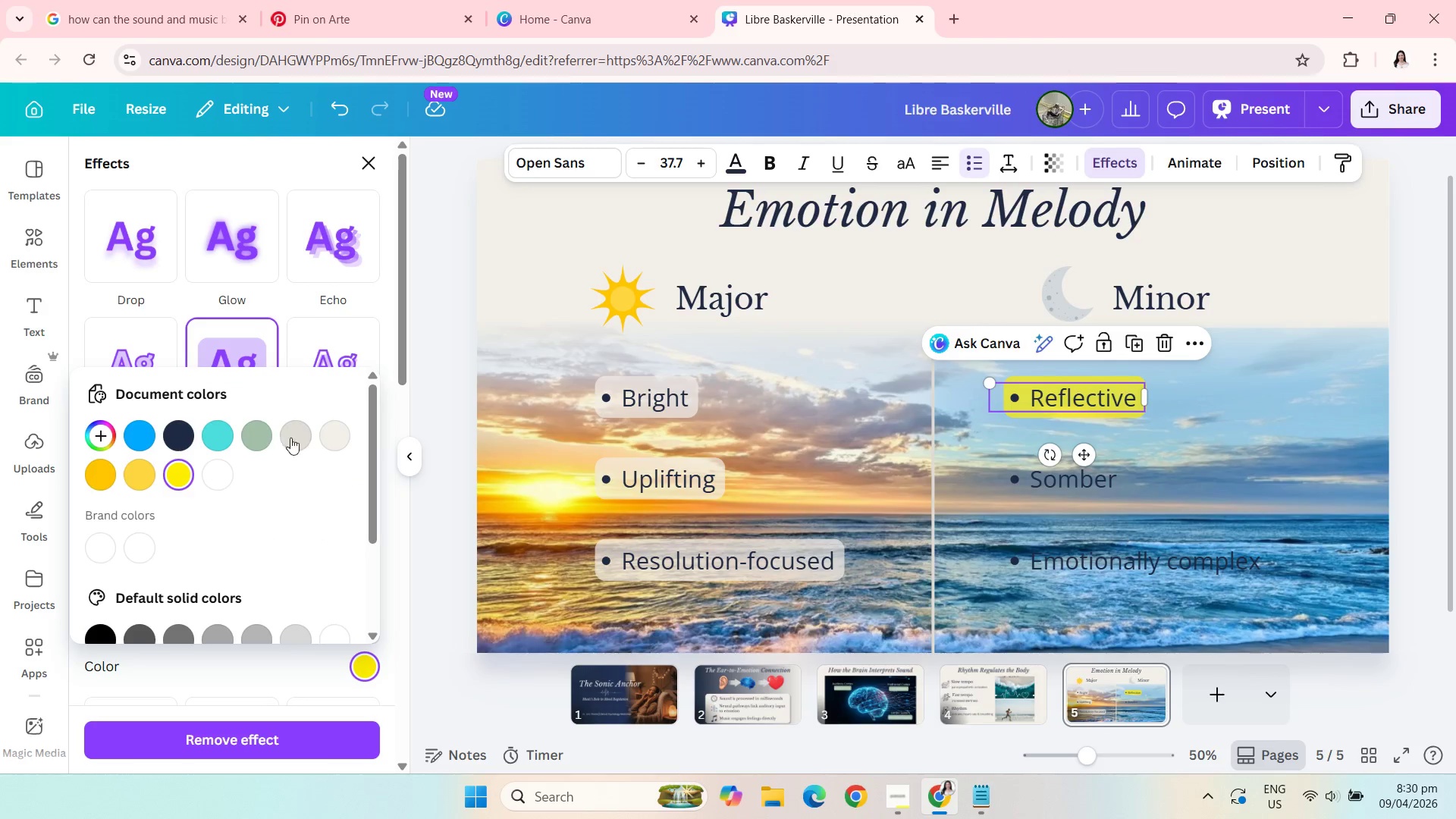 
left_click([332, 433])
 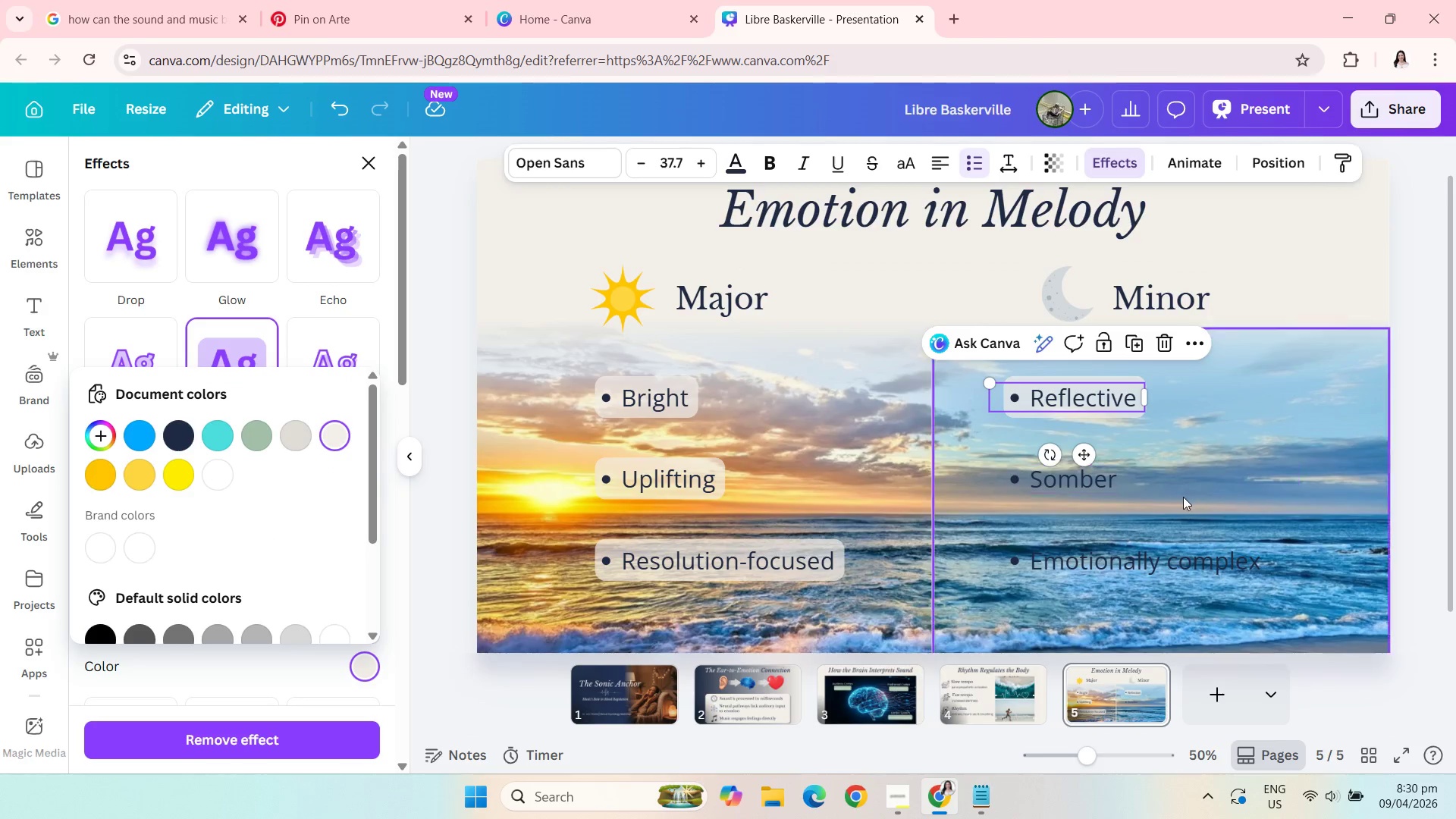 
left_click([1137, 478])
 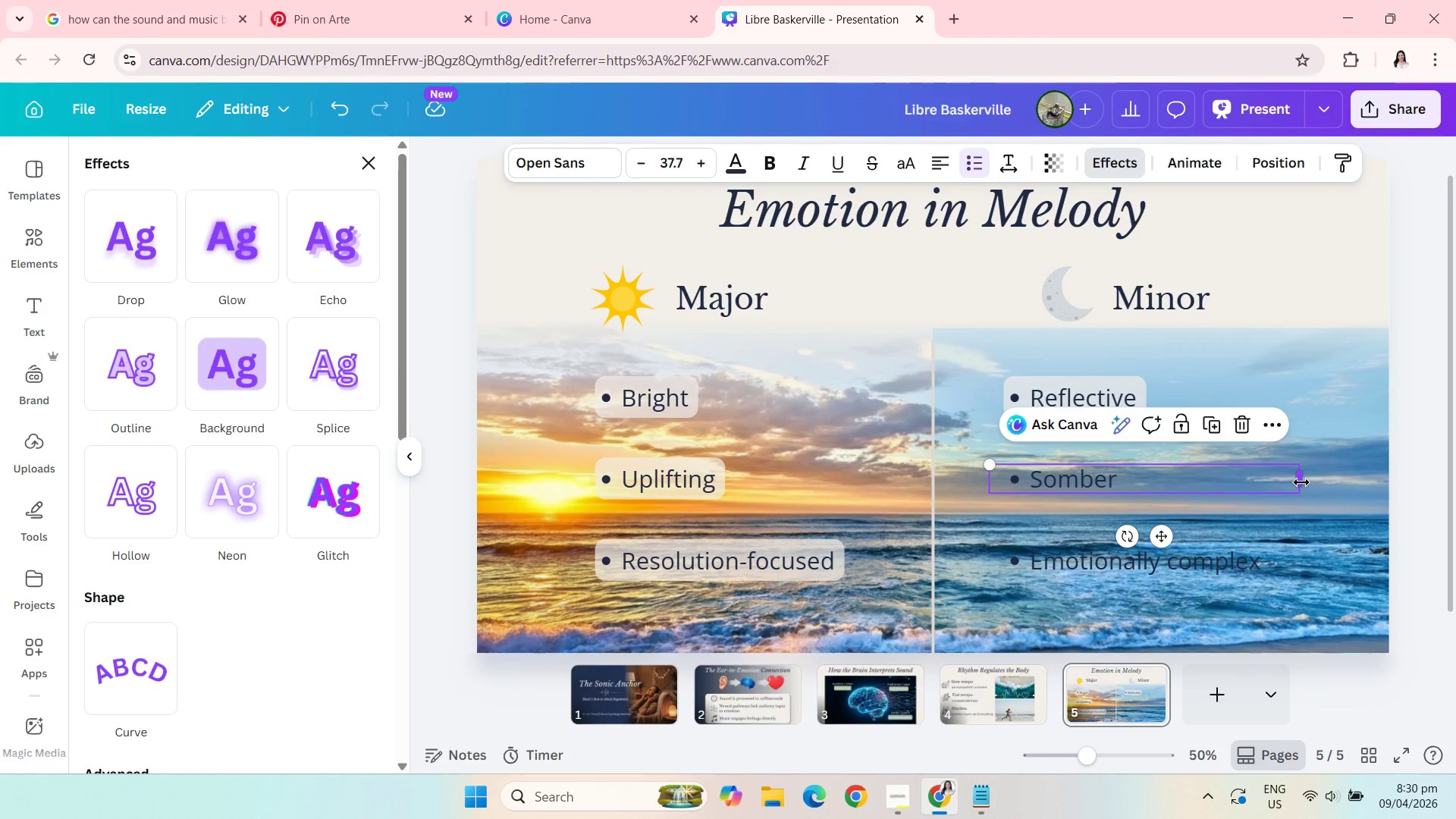 
left_click_drag(start_coordinate=[1301, 482], to_coordinate=[1122, 463])
 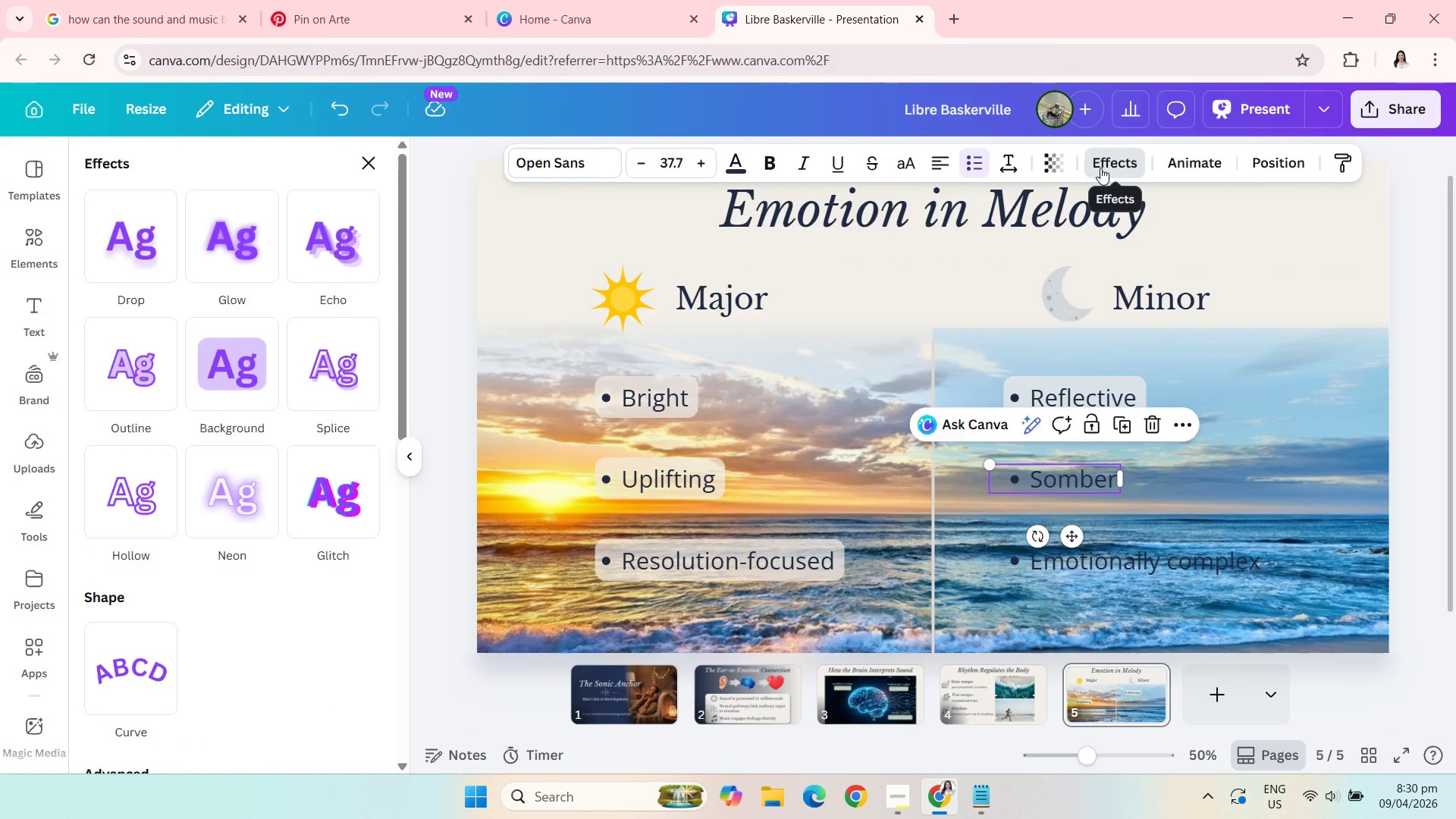 
left_click([1100, 168])
 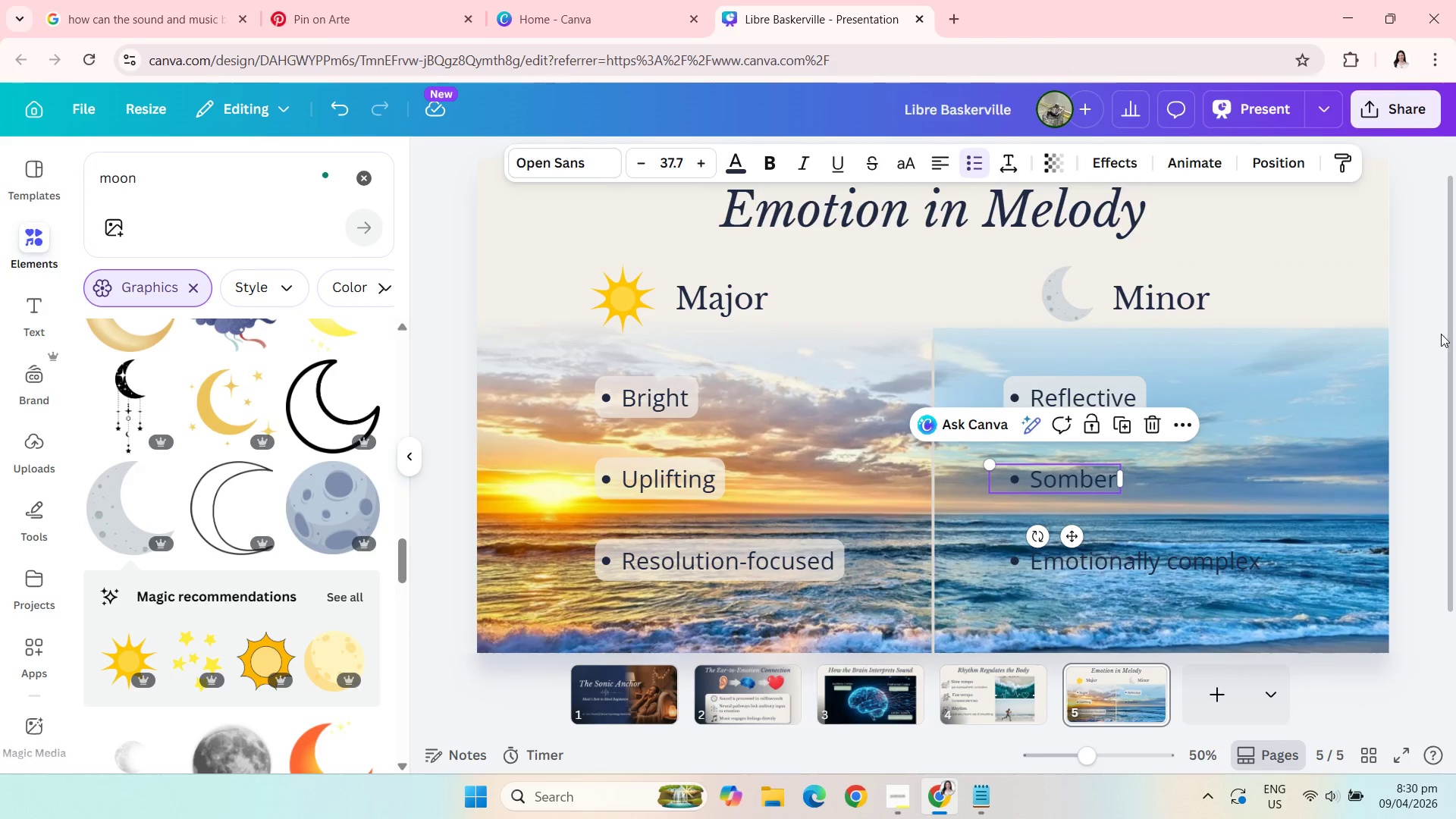 
left_click([1428, 312])
 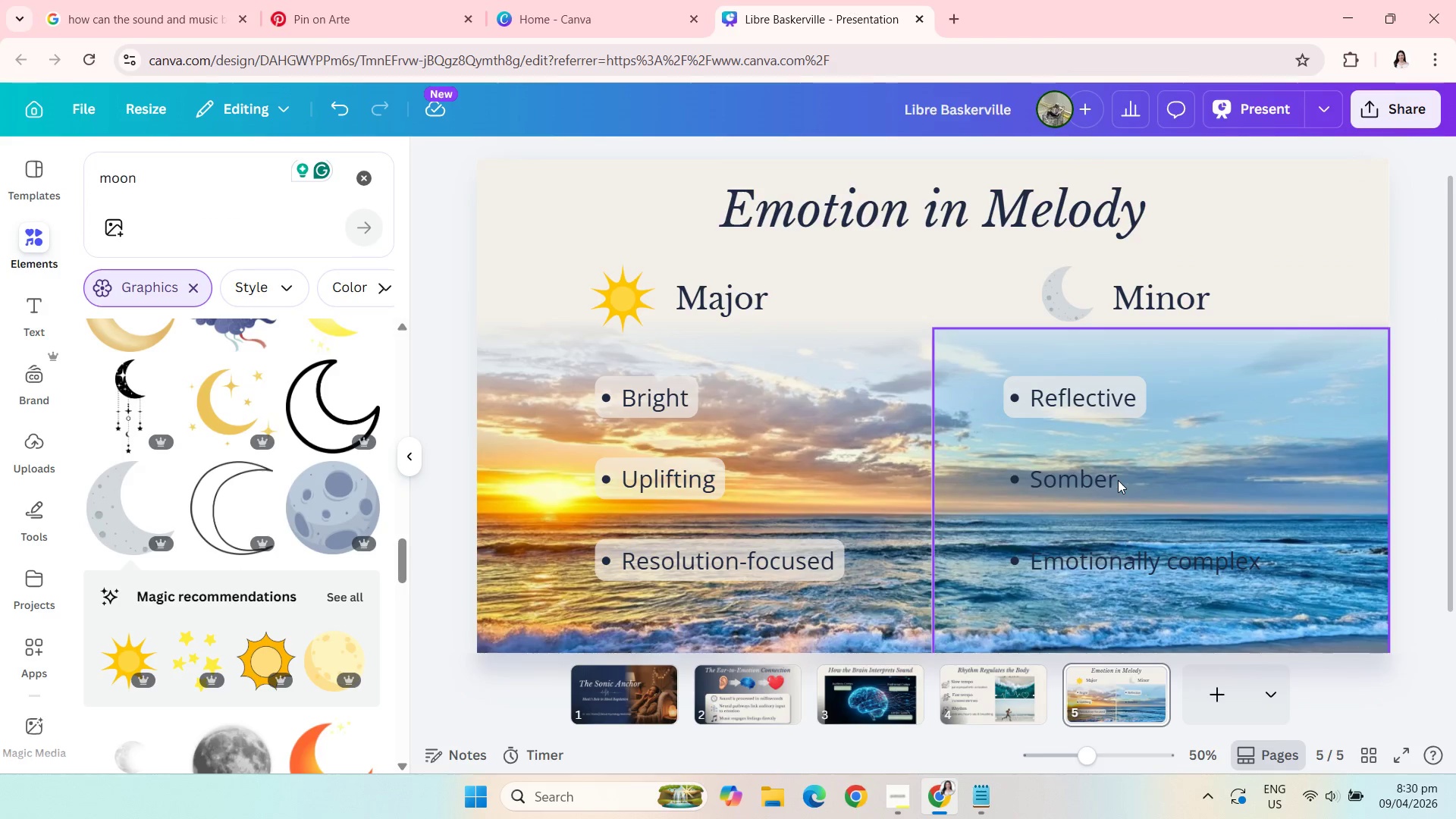 
left_click([1106, 480])
 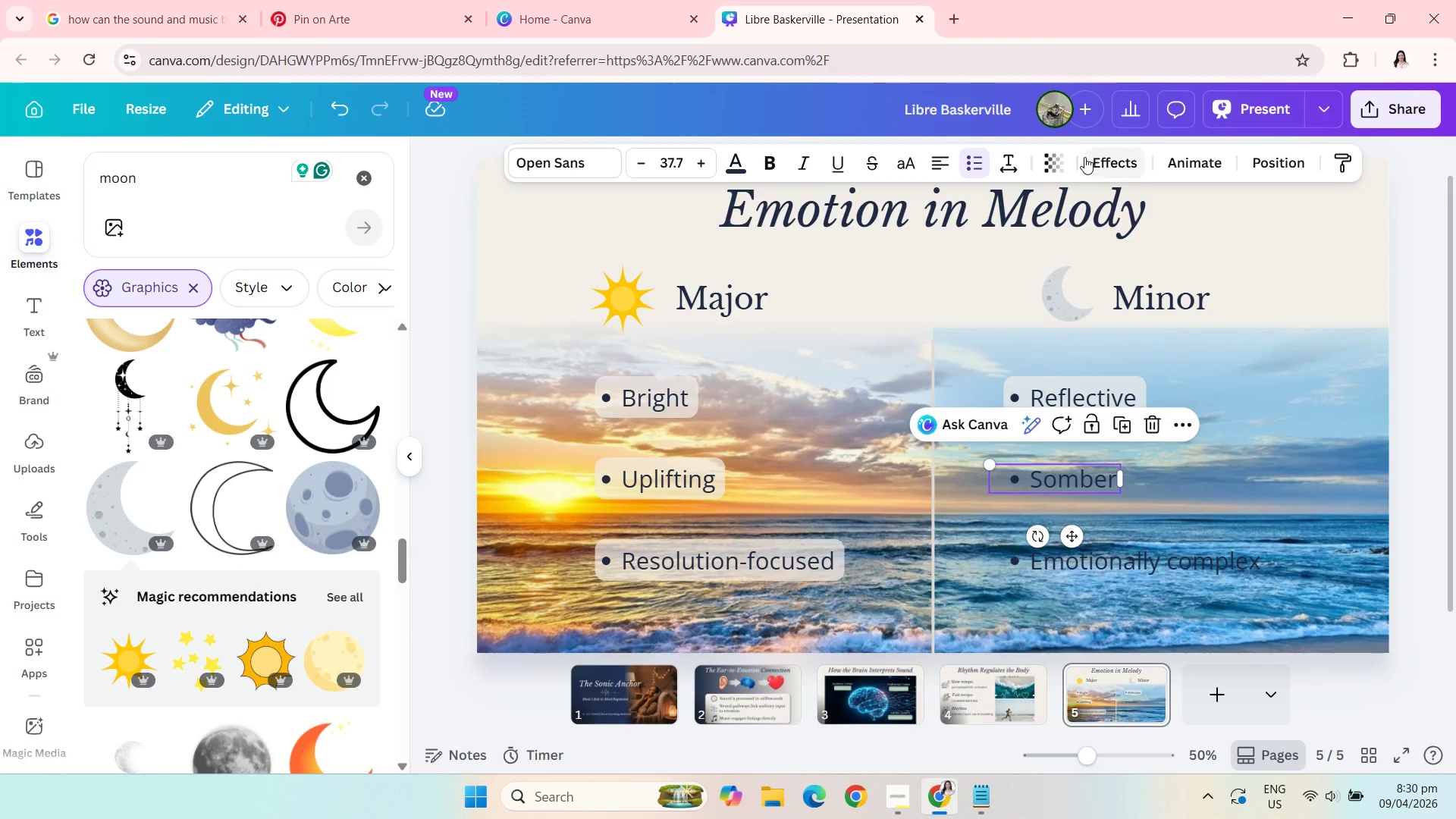 
left_click([1094, 165])
 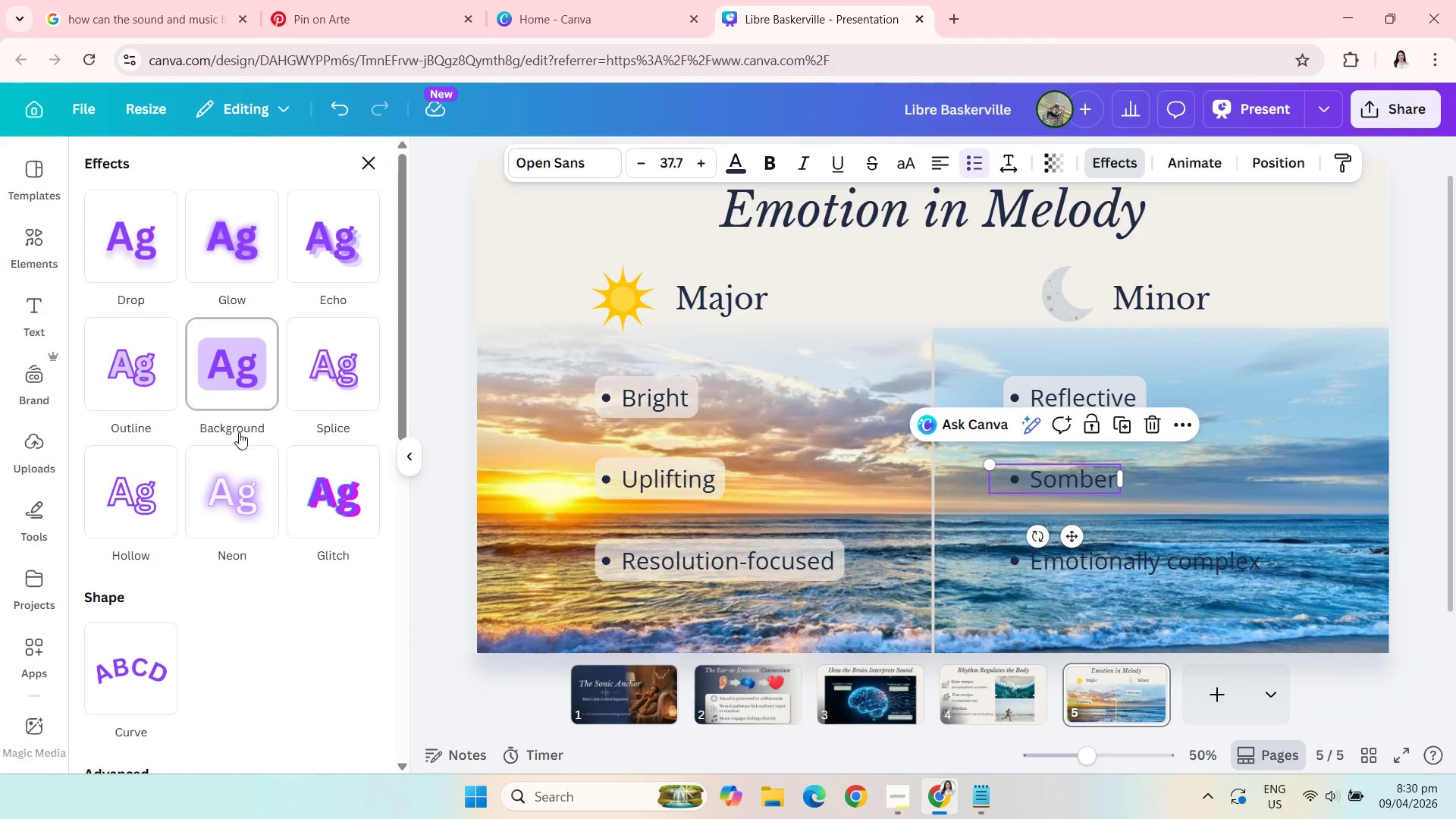 
left_click([246, 398])
 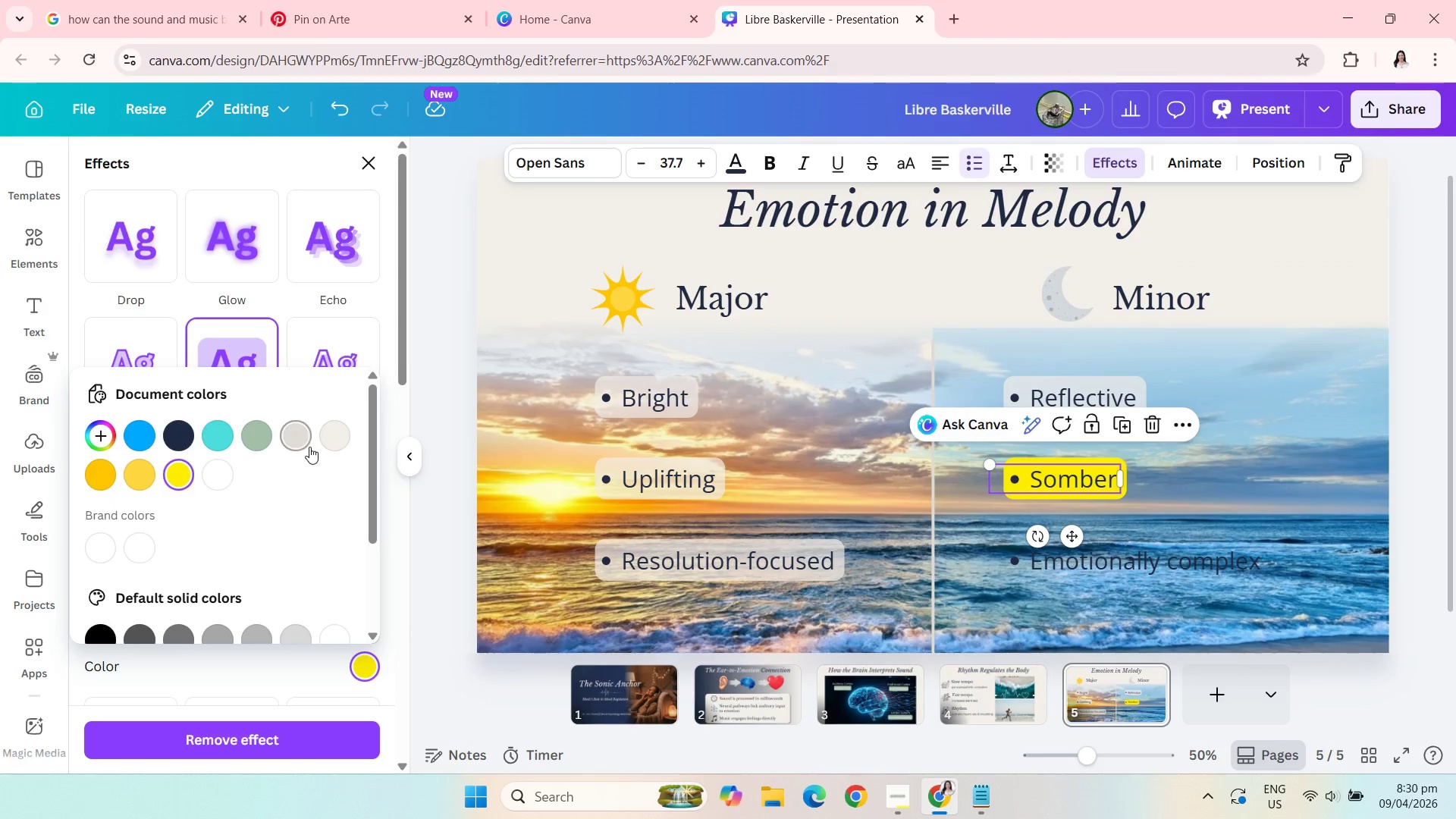 
left_click([325, 446])
 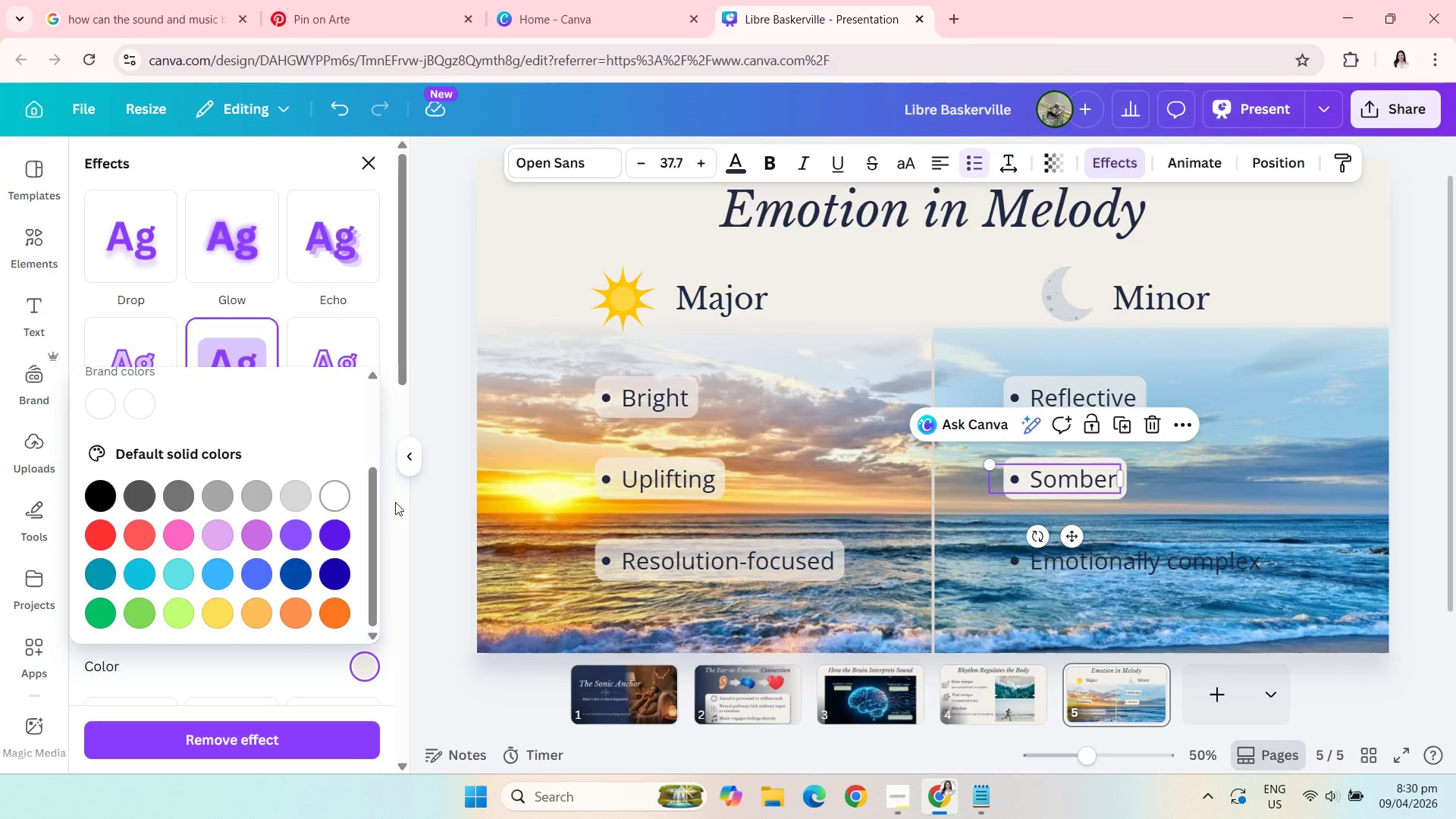 
left_click([397, 502])
 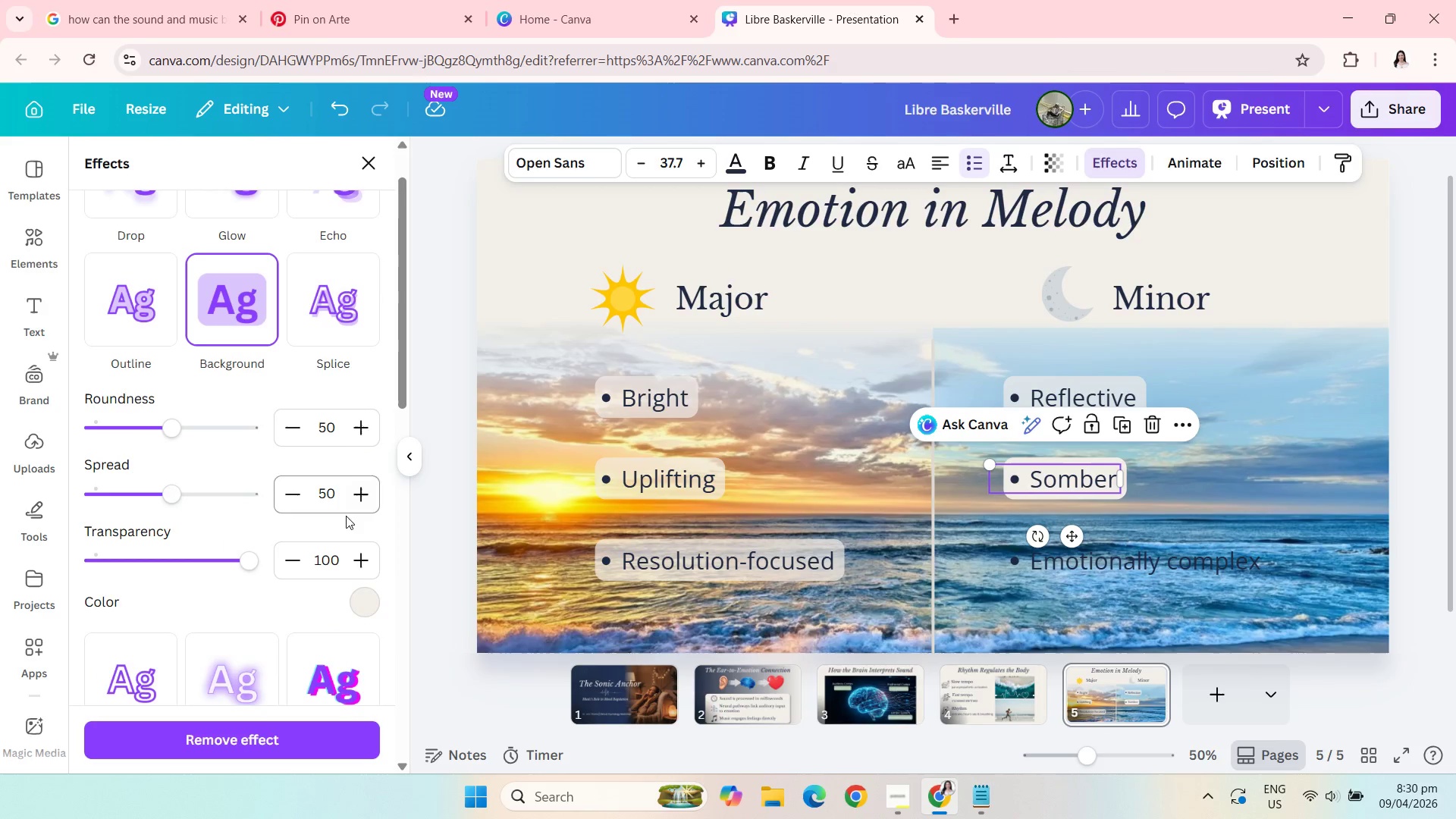 
left_click([338, 548])
 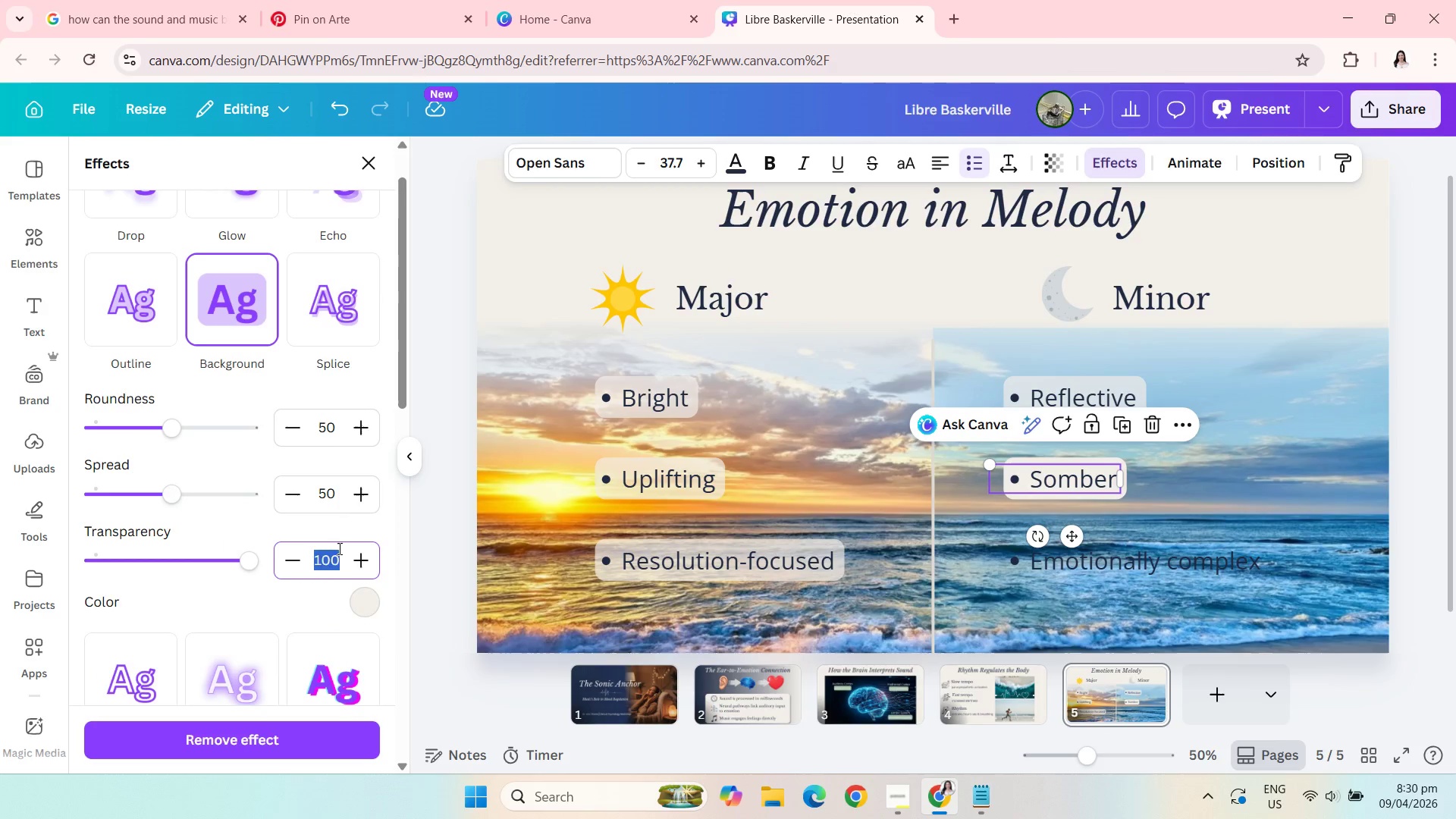 
type(70)
 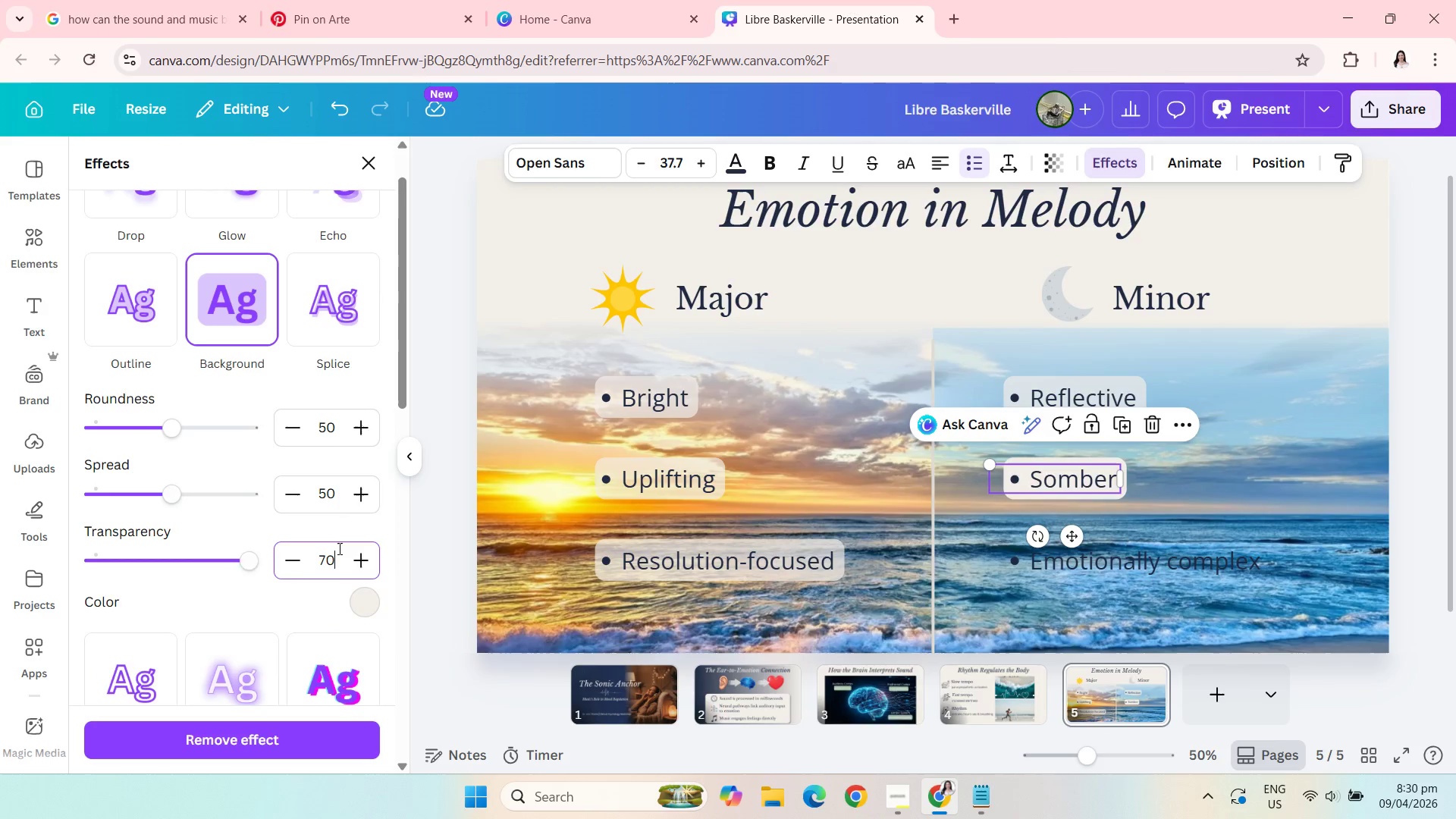 
key(Enter)
 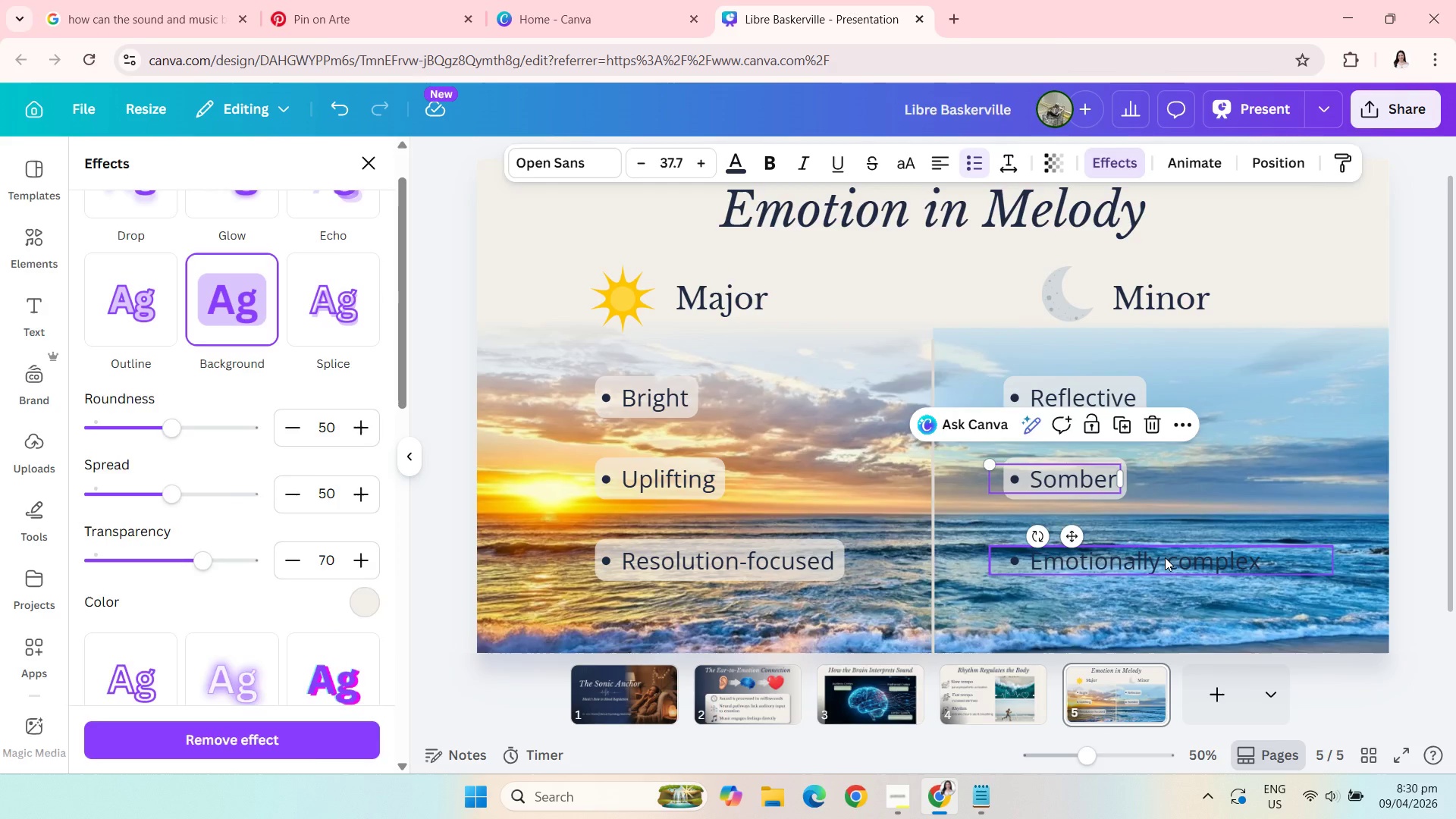 
double_click([1165, 557])
 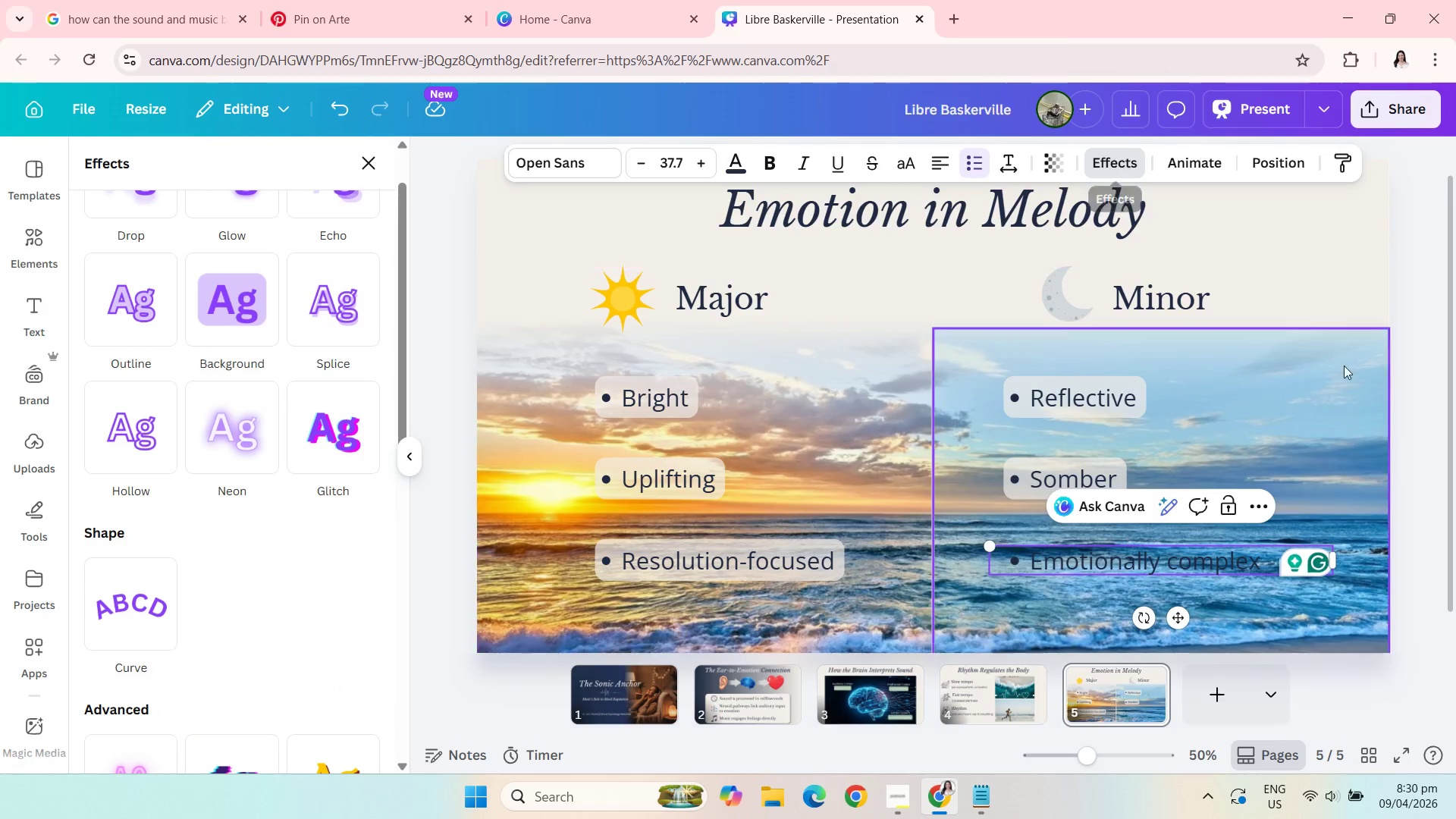 
left_click([1401, 281])
 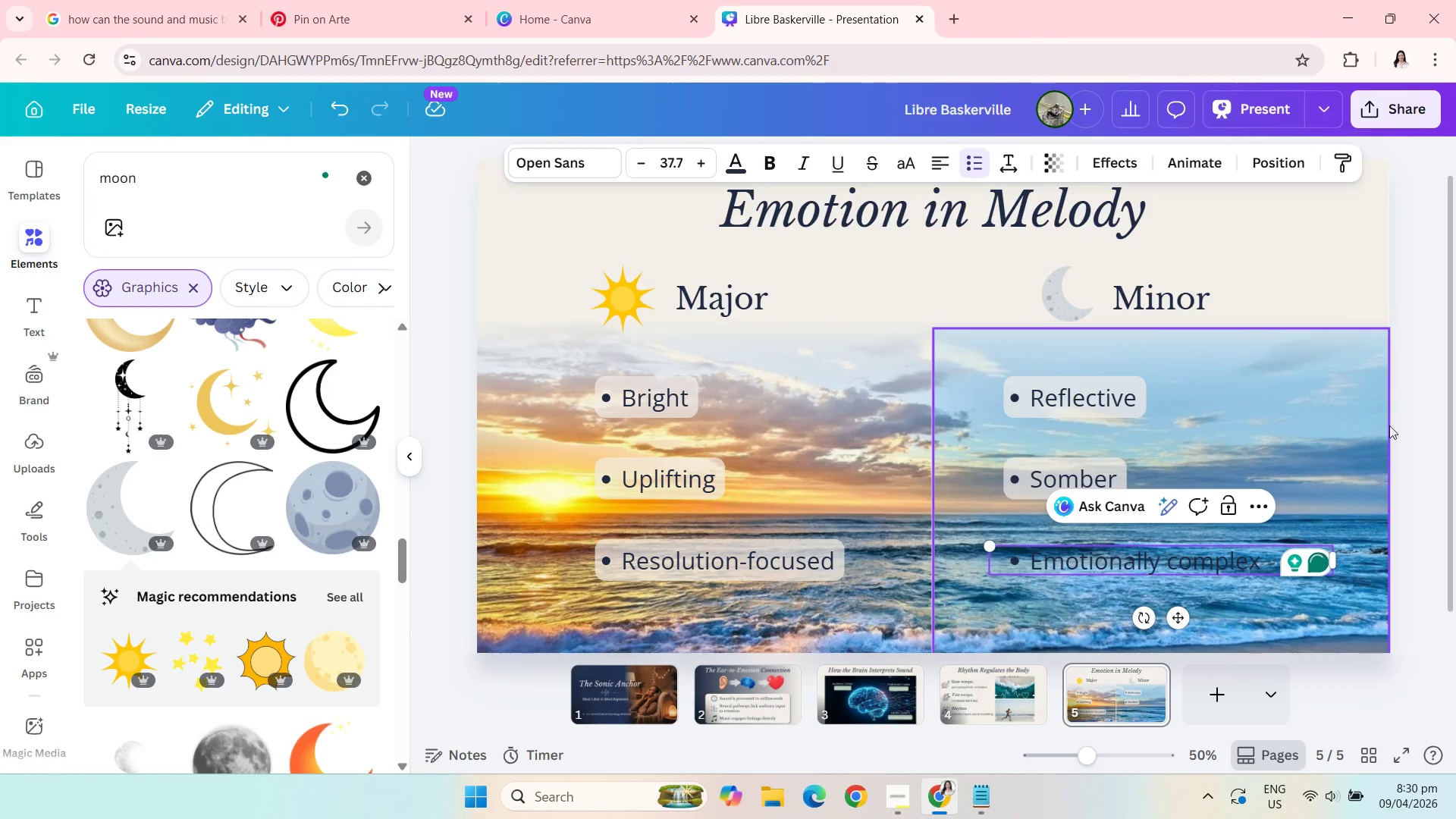 
left_click([1414, 378])
 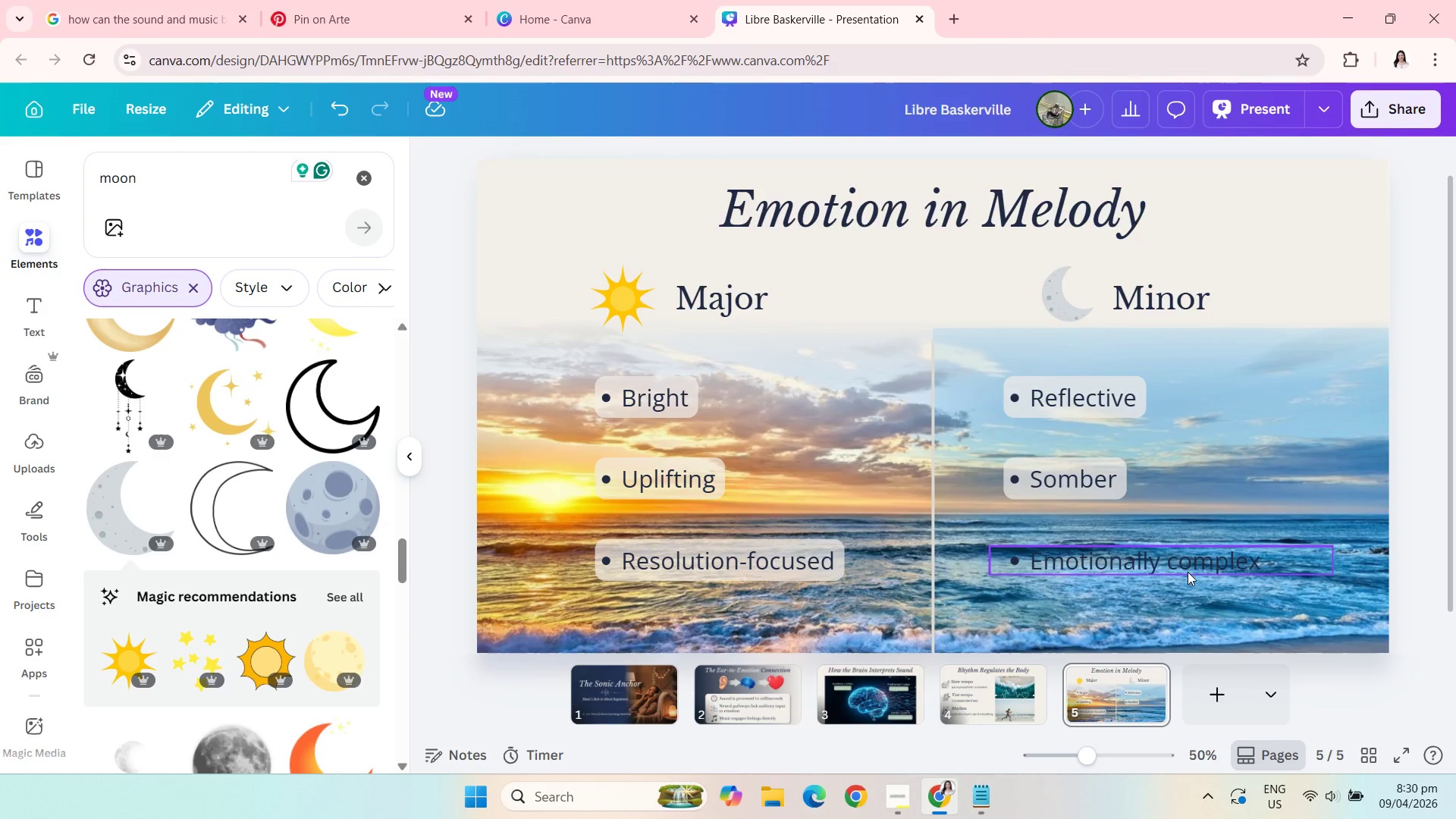 
left_click([1185, 570])
 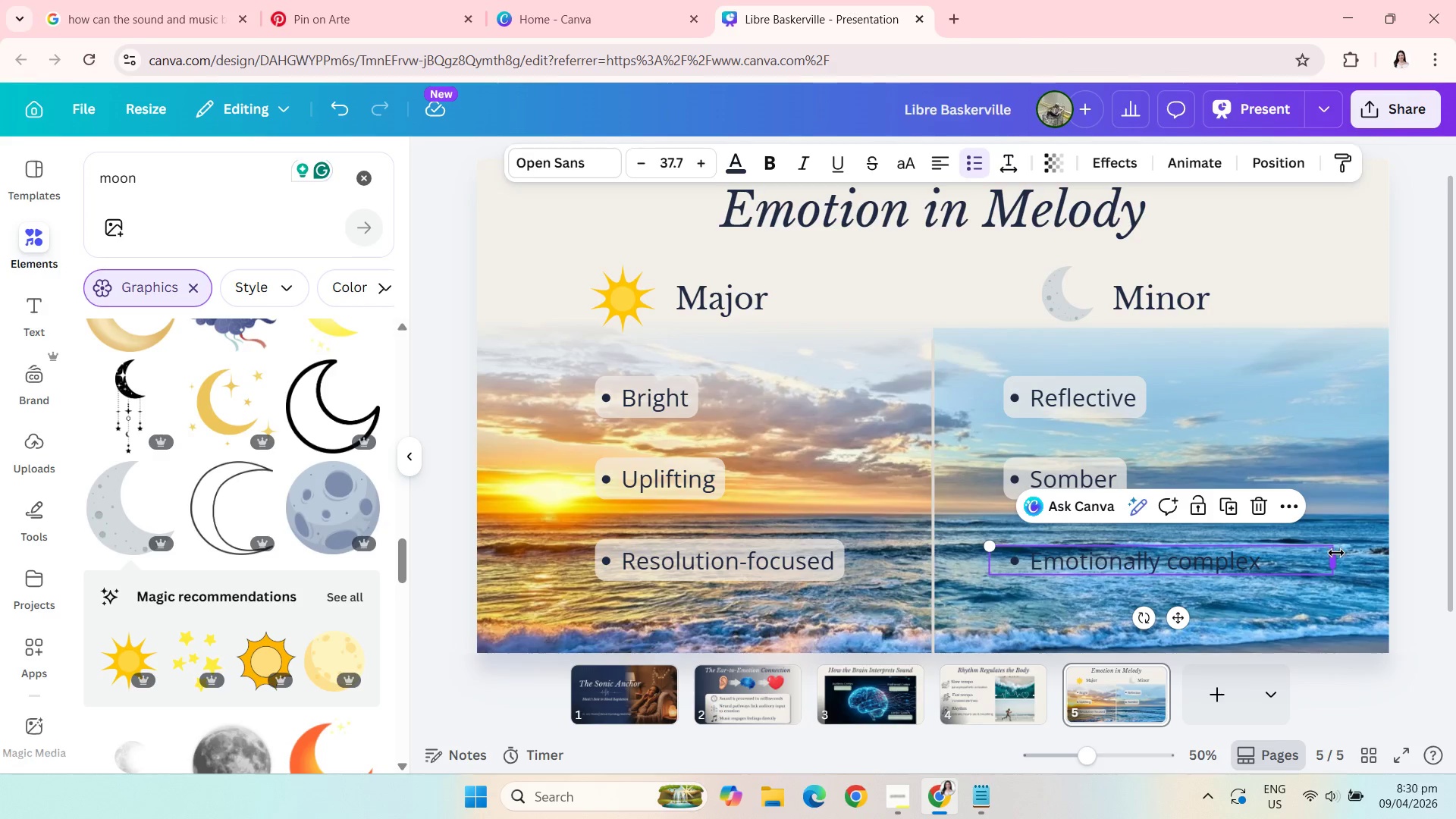 
left_click_drag(start_coordinate=[1335, 560], to_coordinate=[1270, 551])
 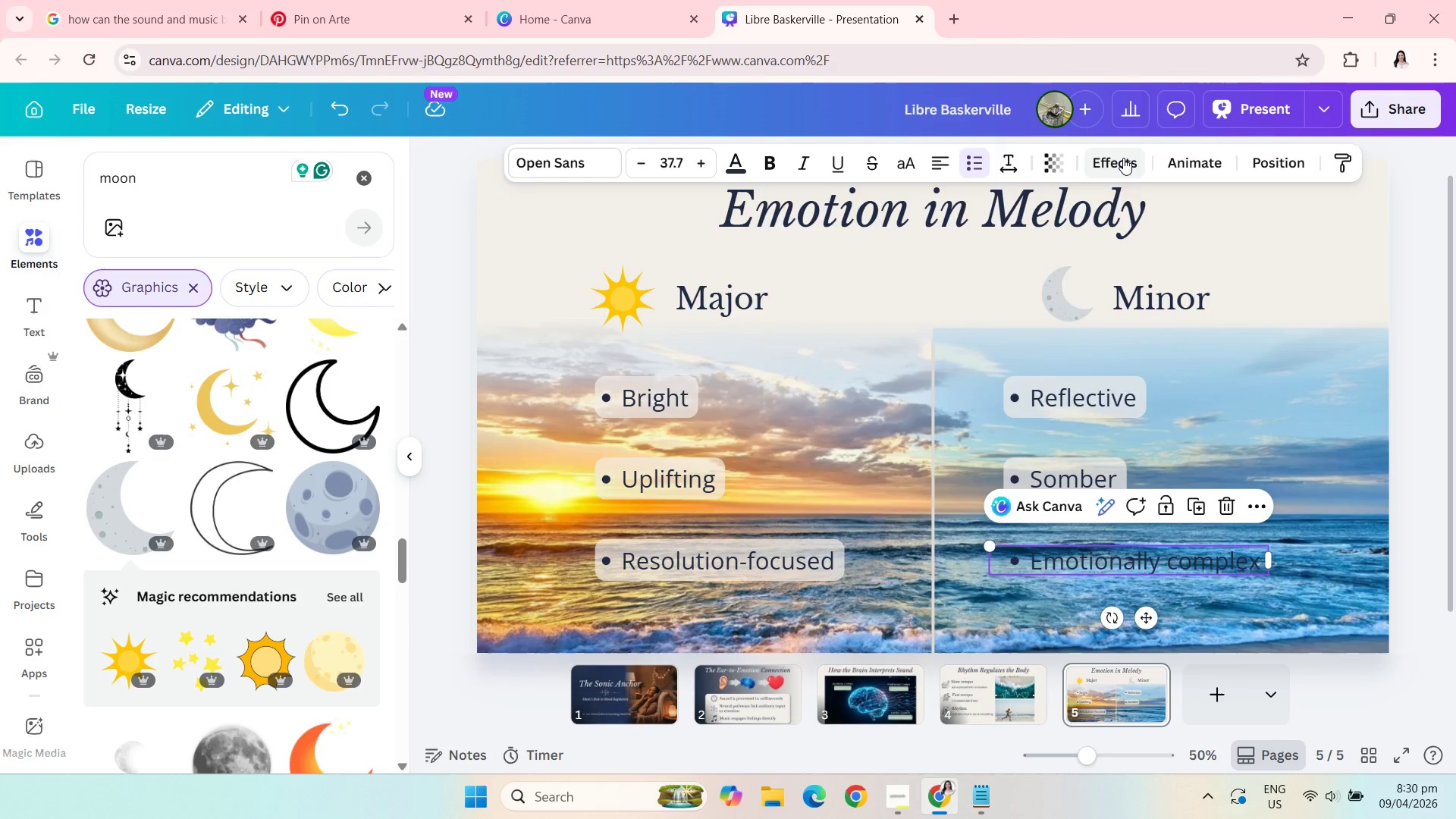 
left_click([1123, 158])
 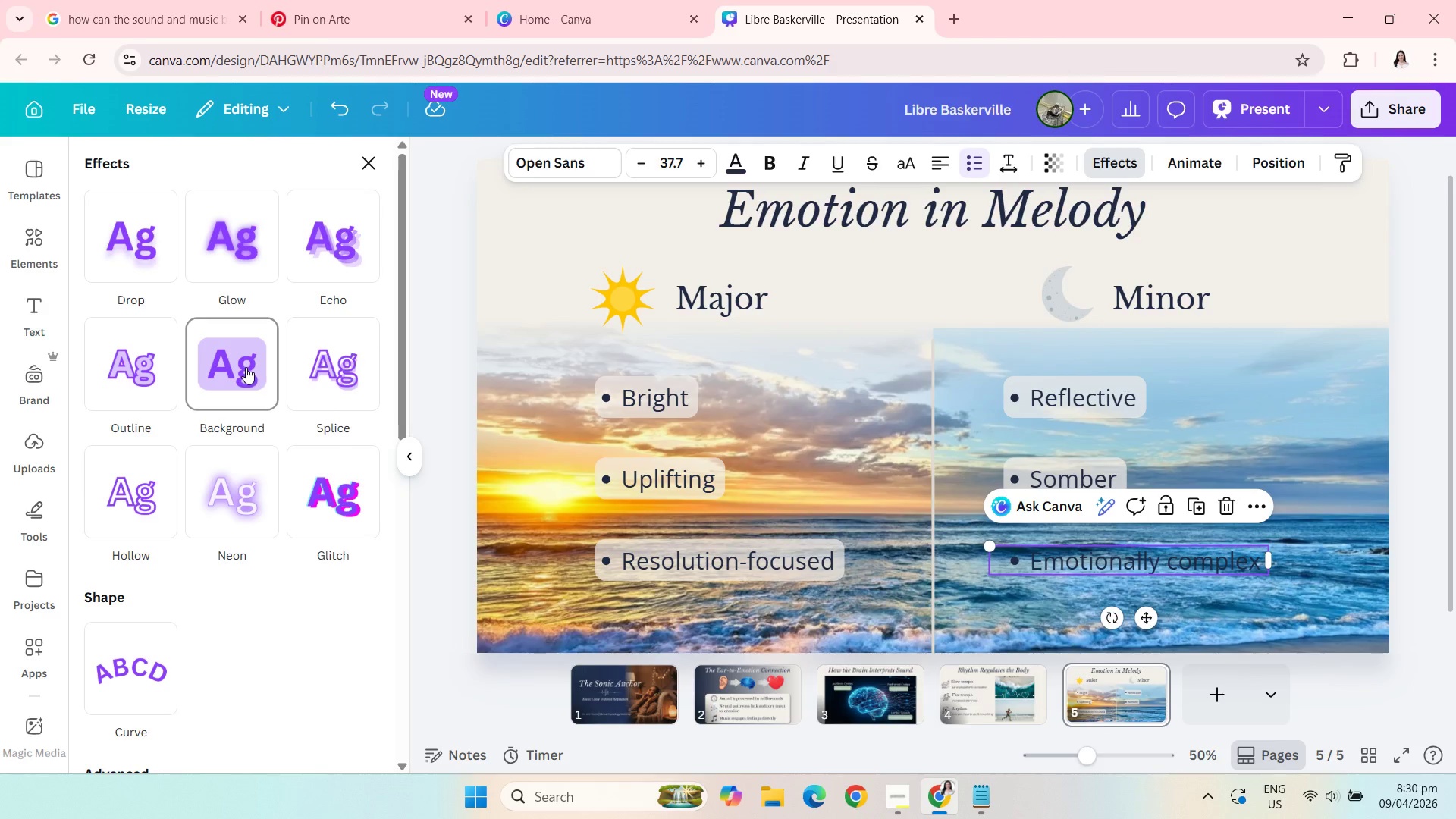 
left_click([246, 367])
 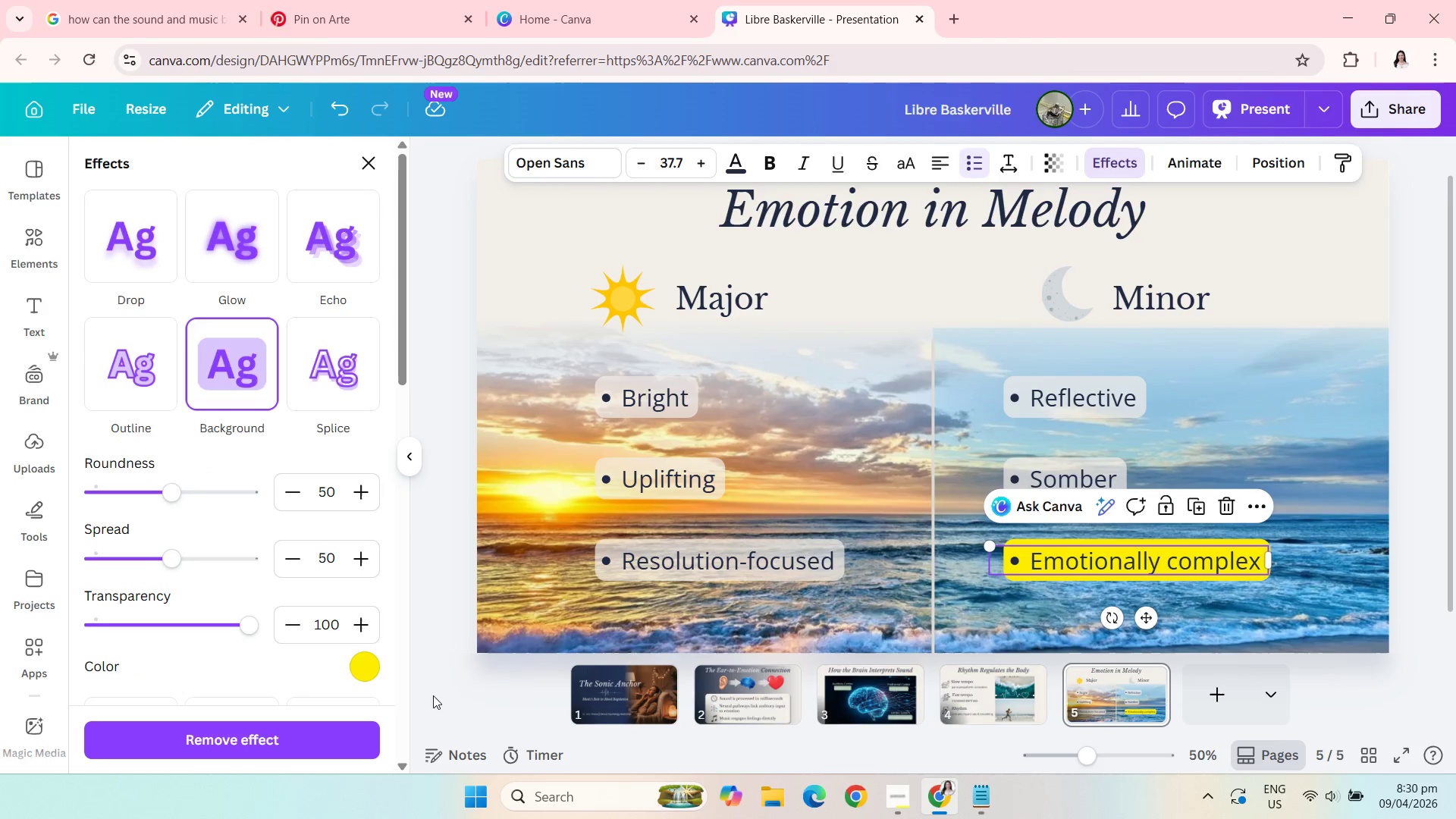 
left_click([331, 631])
 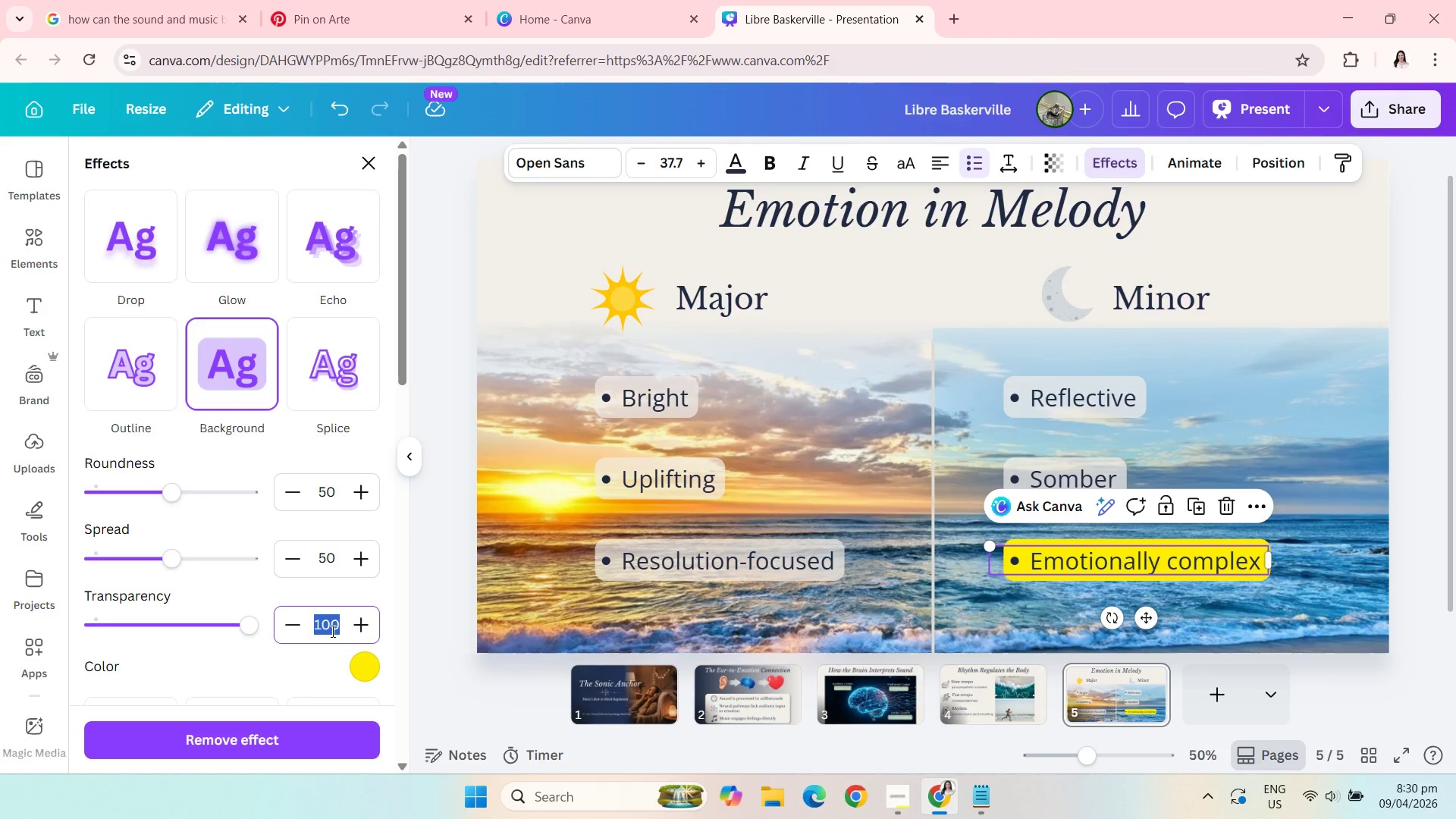 
type(70)
 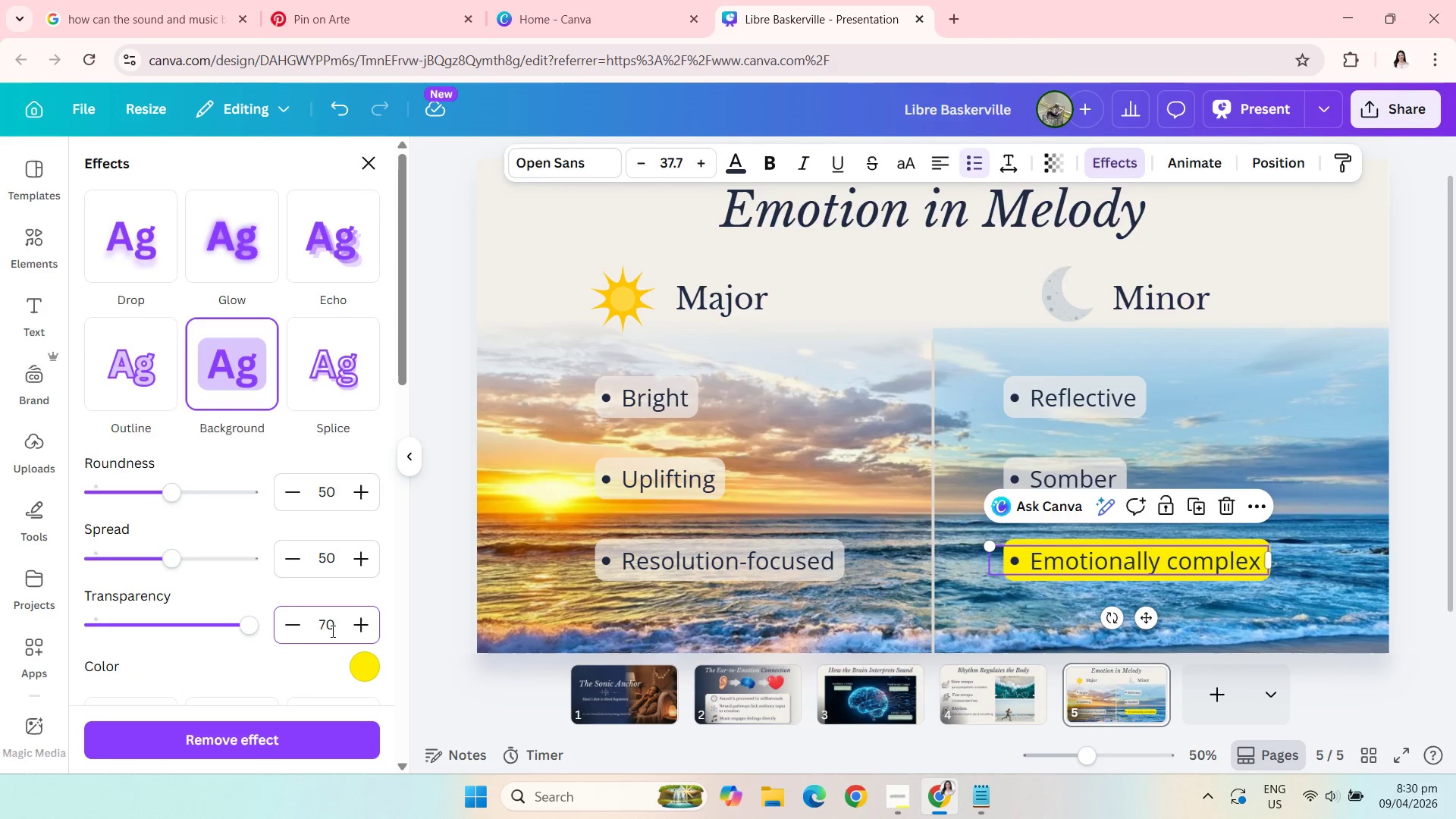 
key(Enter)
 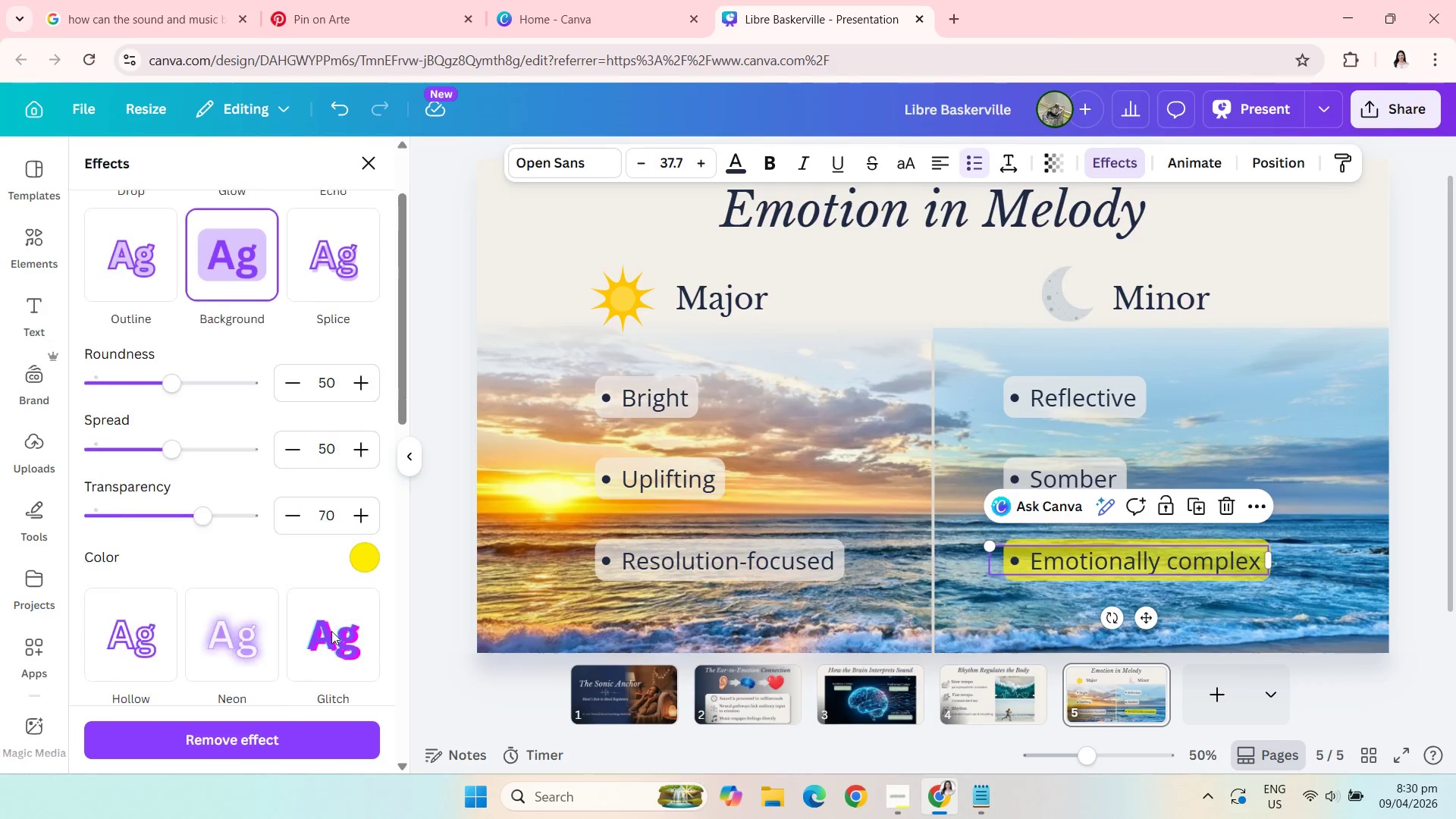 
left_click([366, 554])
 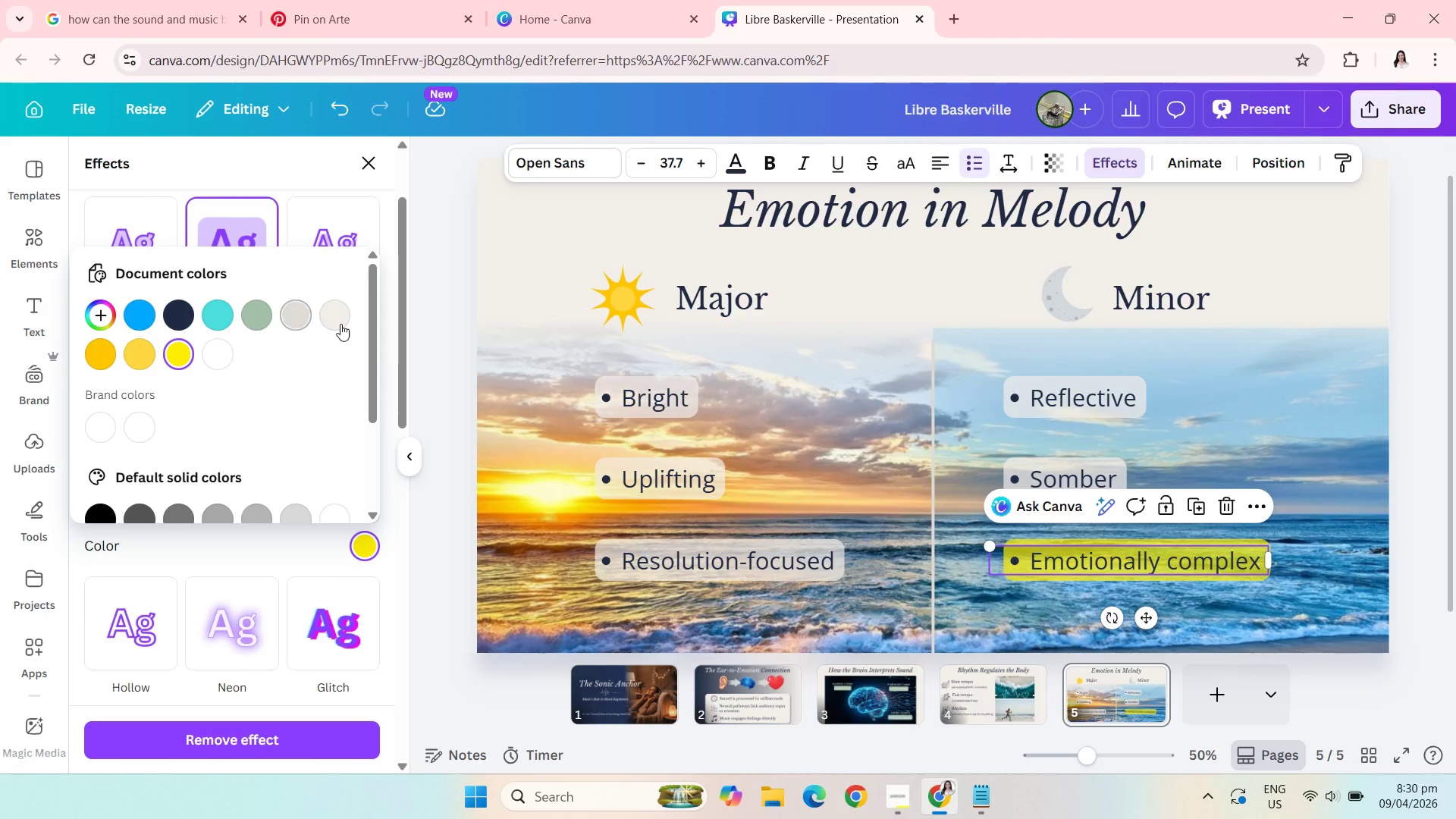 
left_click([341, 322])
 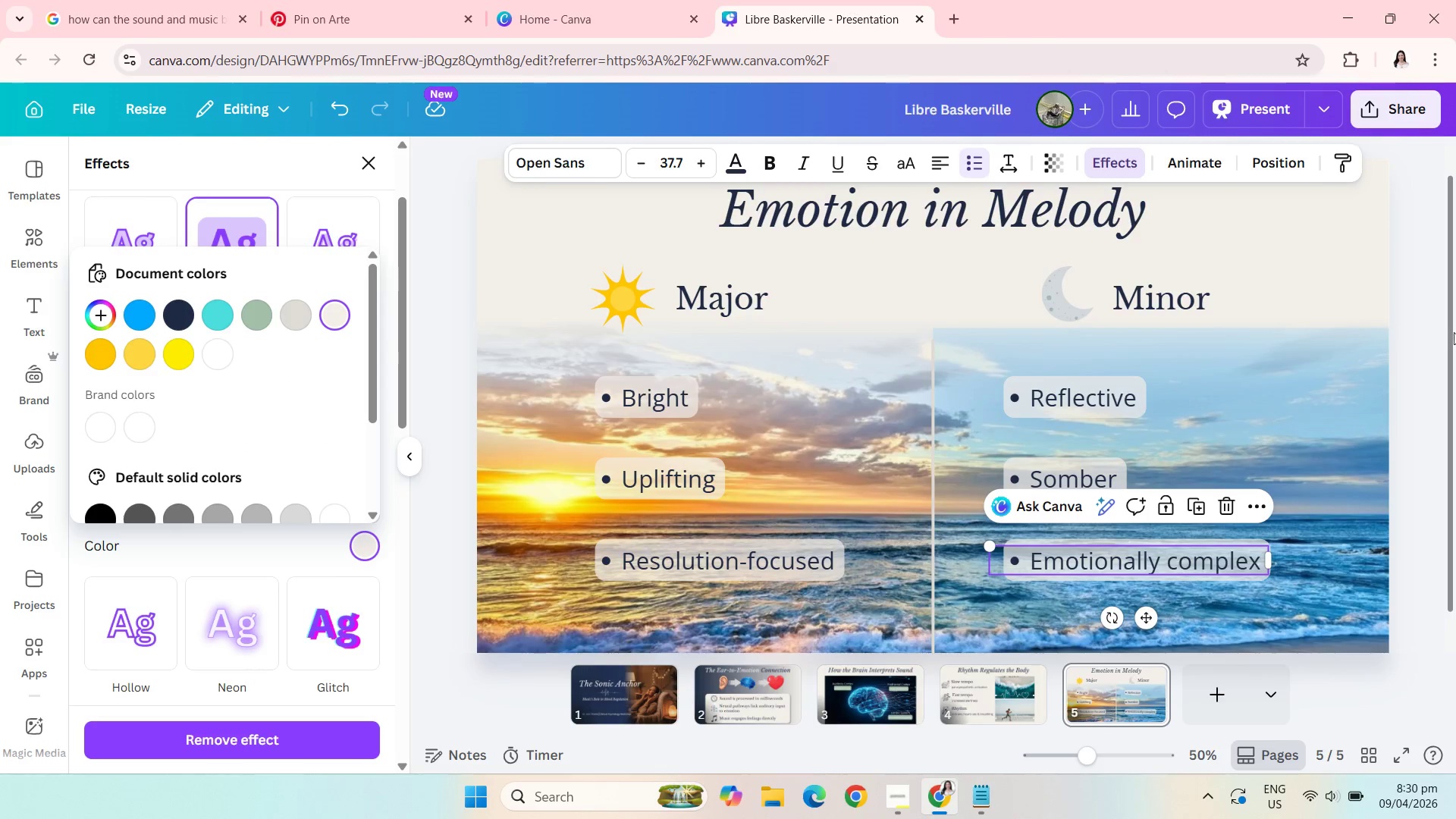 
left_click([1411, 348])
 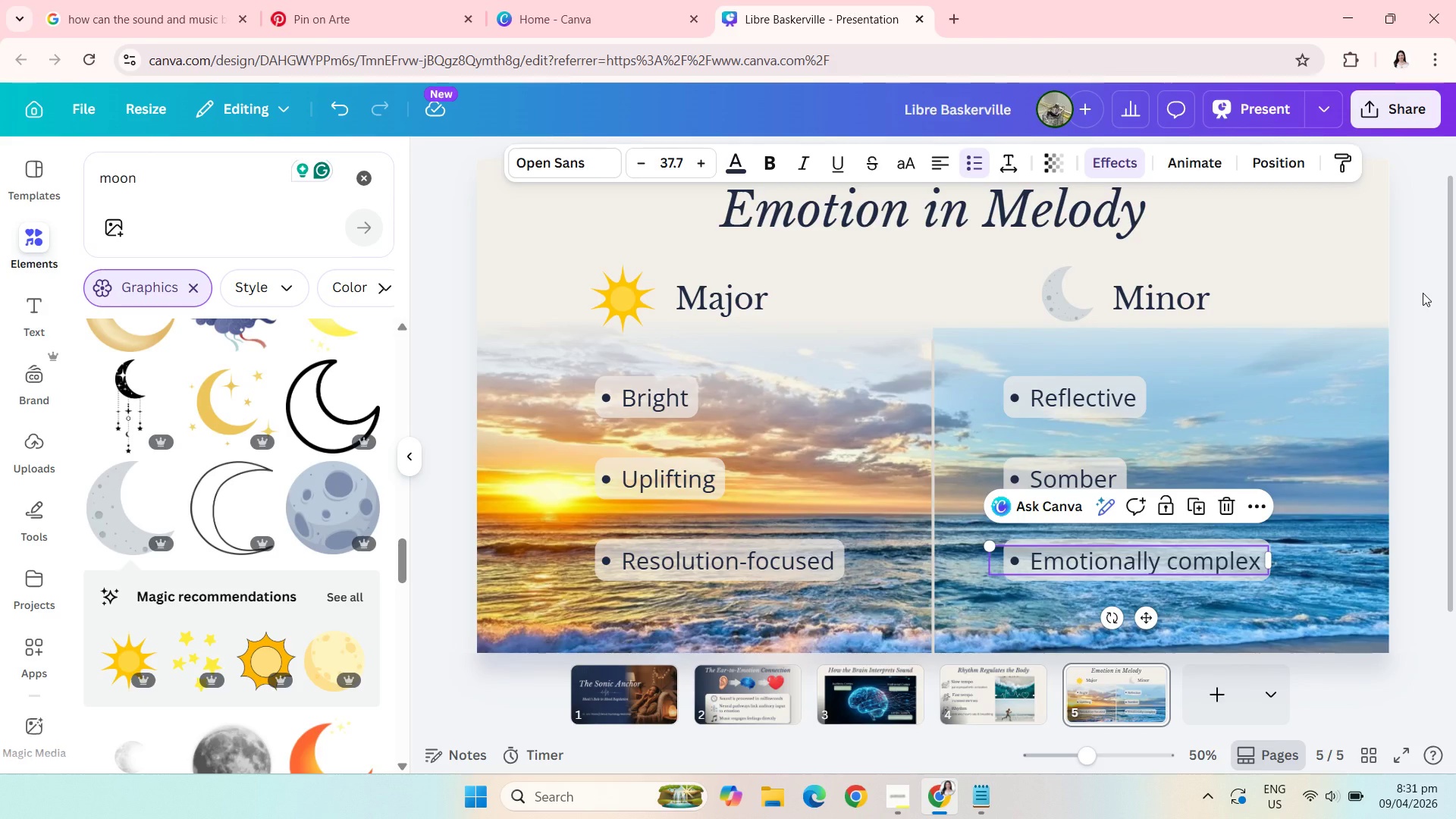 
wait(32.34)
 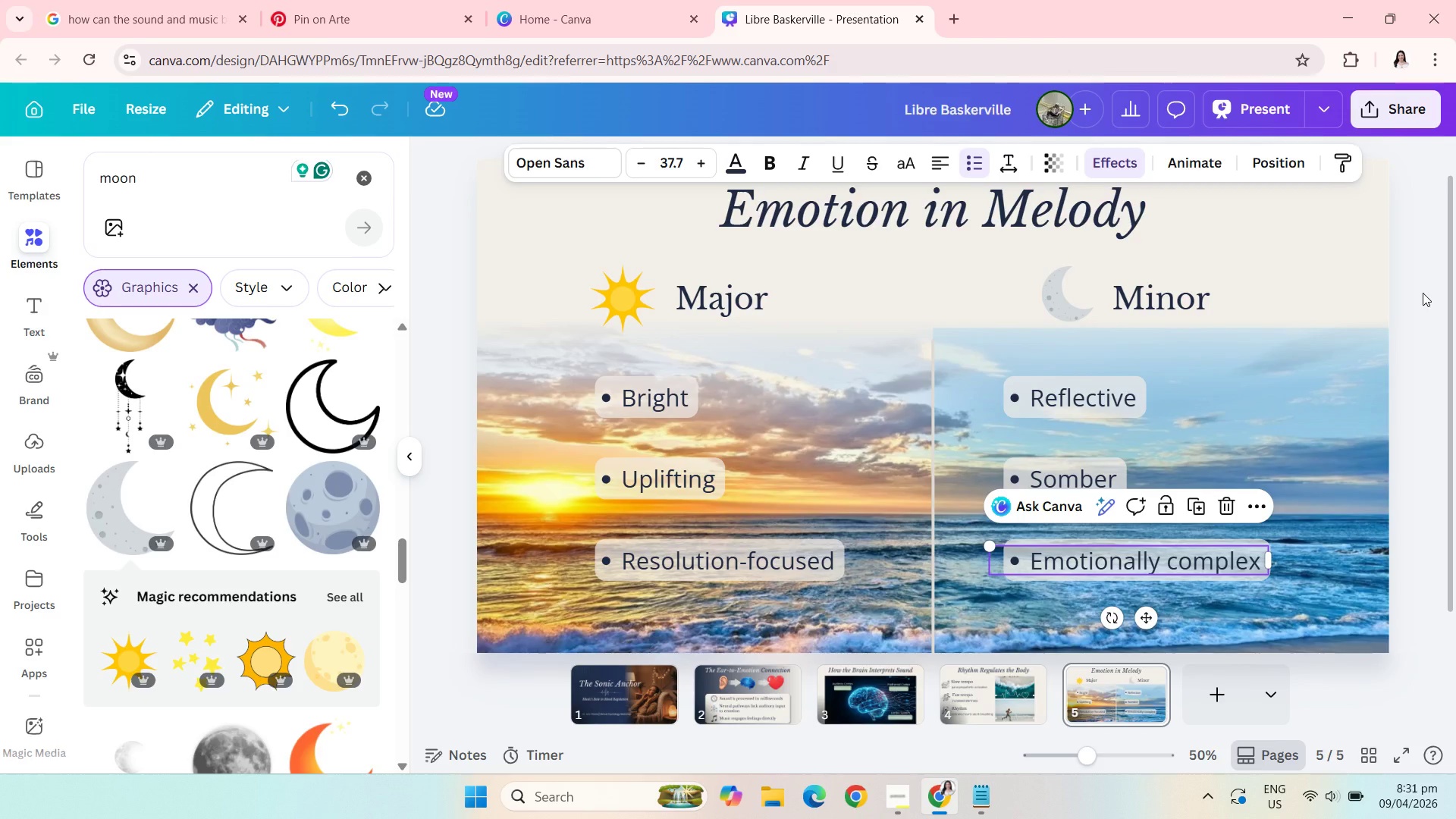 
left_click([1427, 303])
 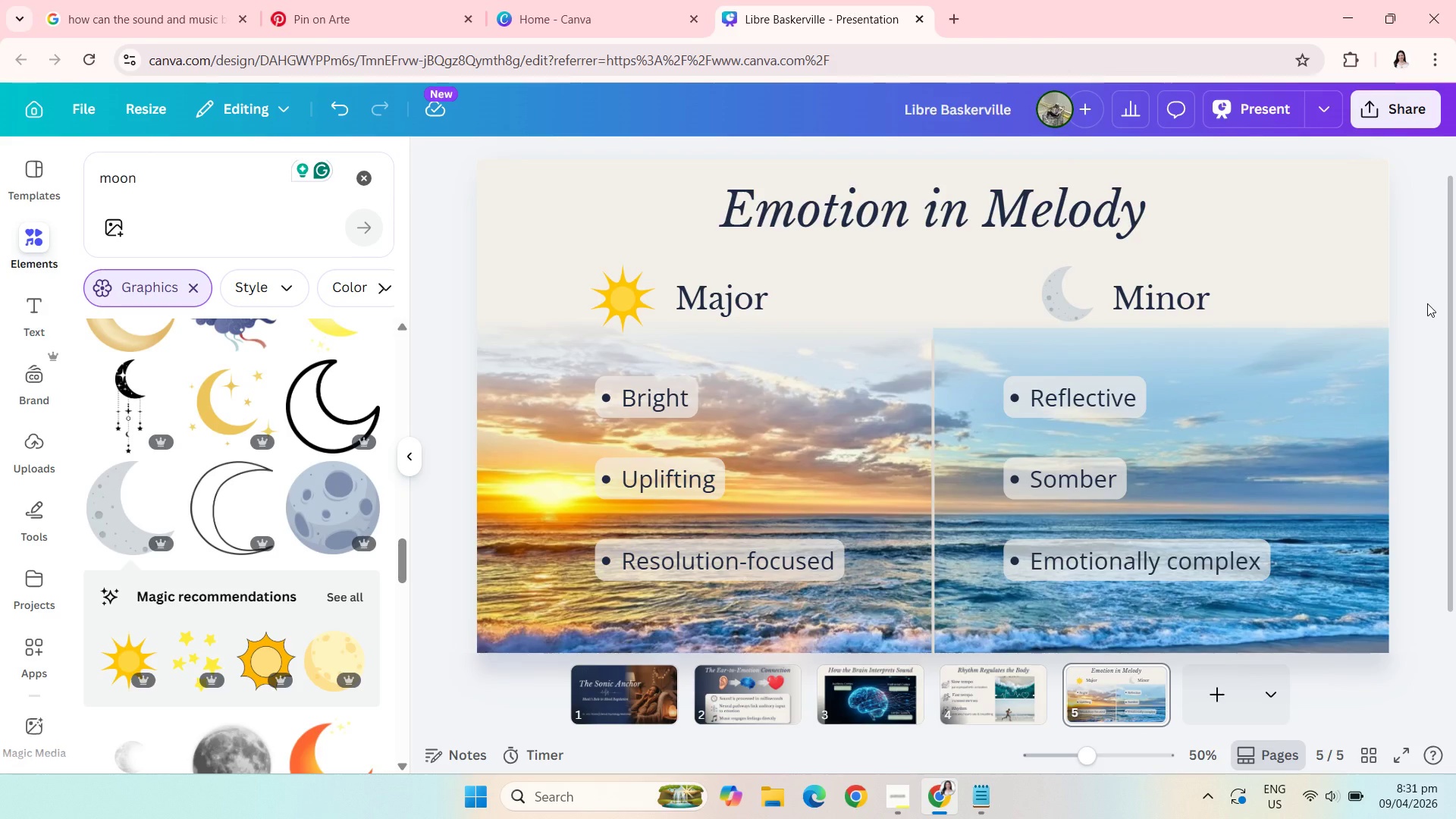 
wait(16.85)
 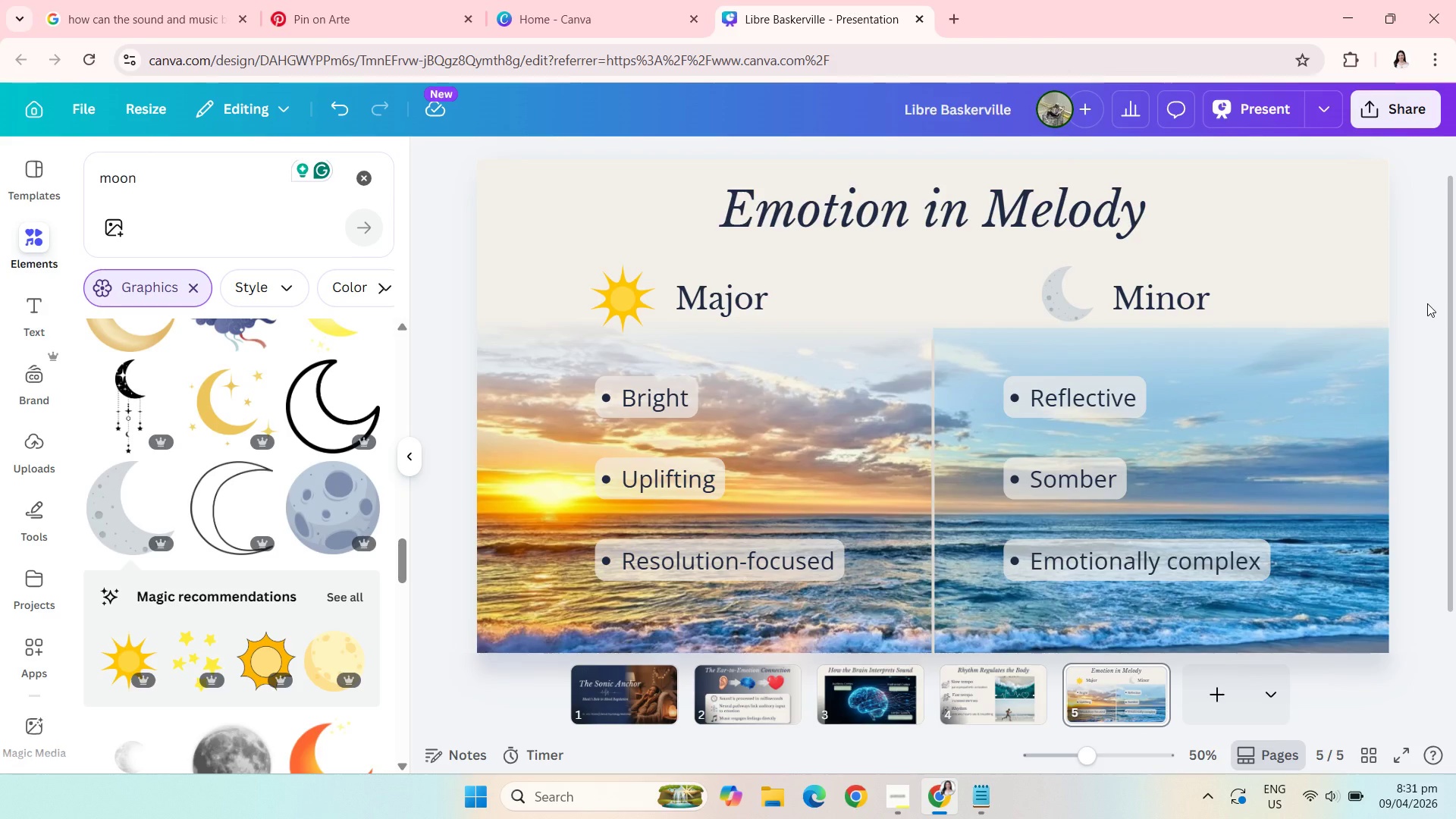 
mouse_move([1072, 330])
 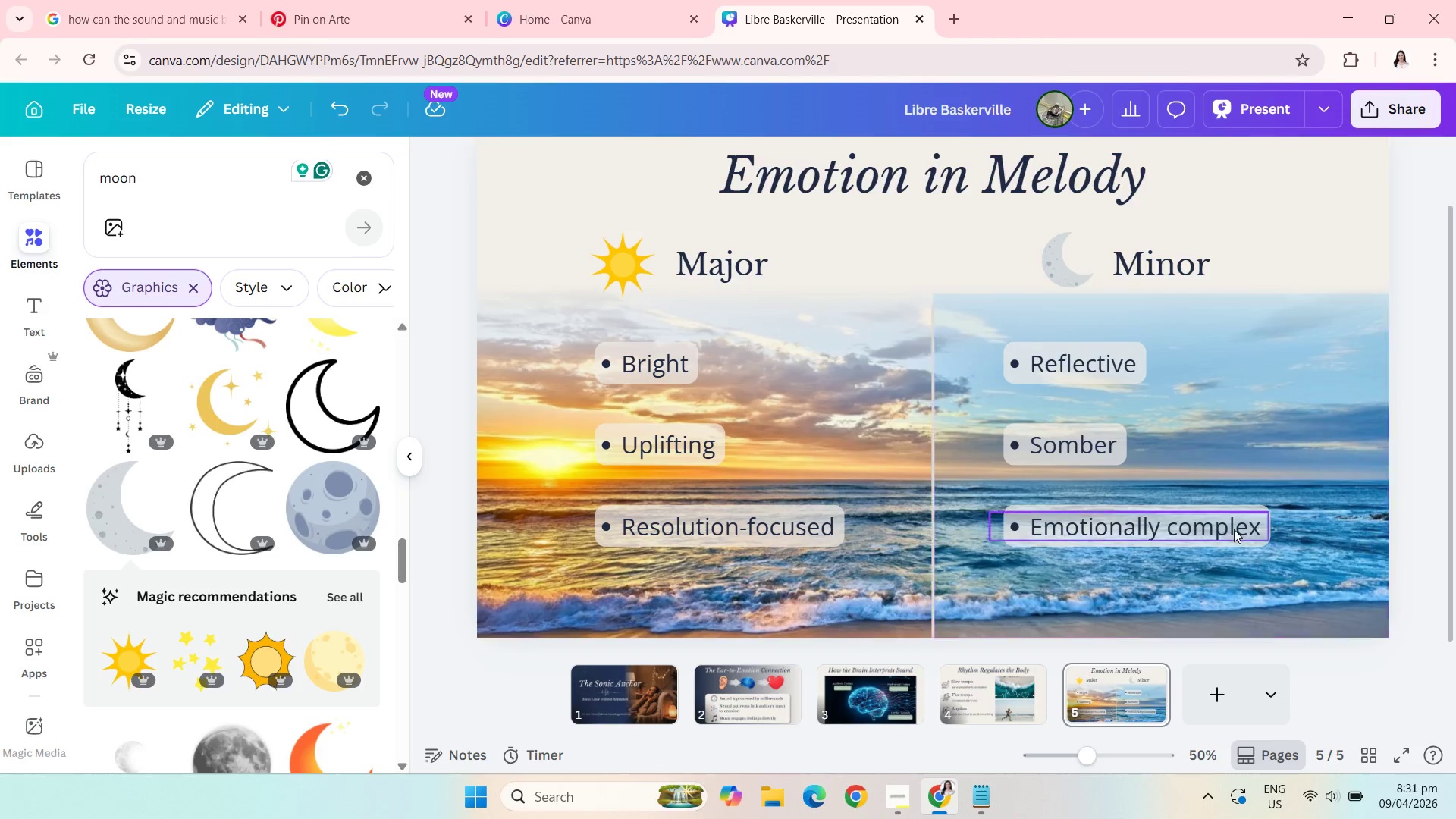 
left_click_drag(start_coordinate=[1140, 577], to_coordinate=[1013, 352])
 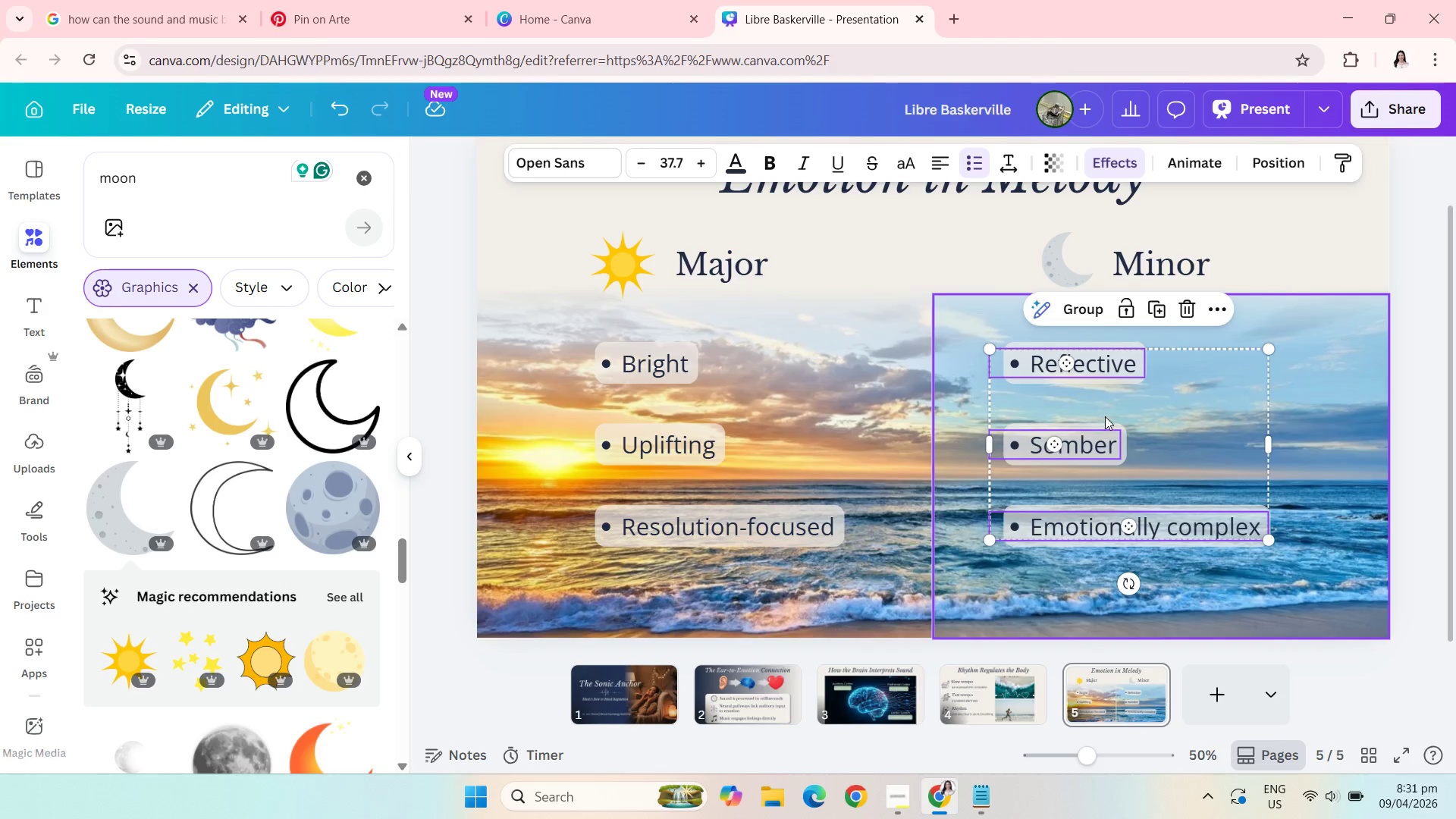 
left_click_drag(start_coordinate=[1106, 417], to_coordinate=[1172, 419])
 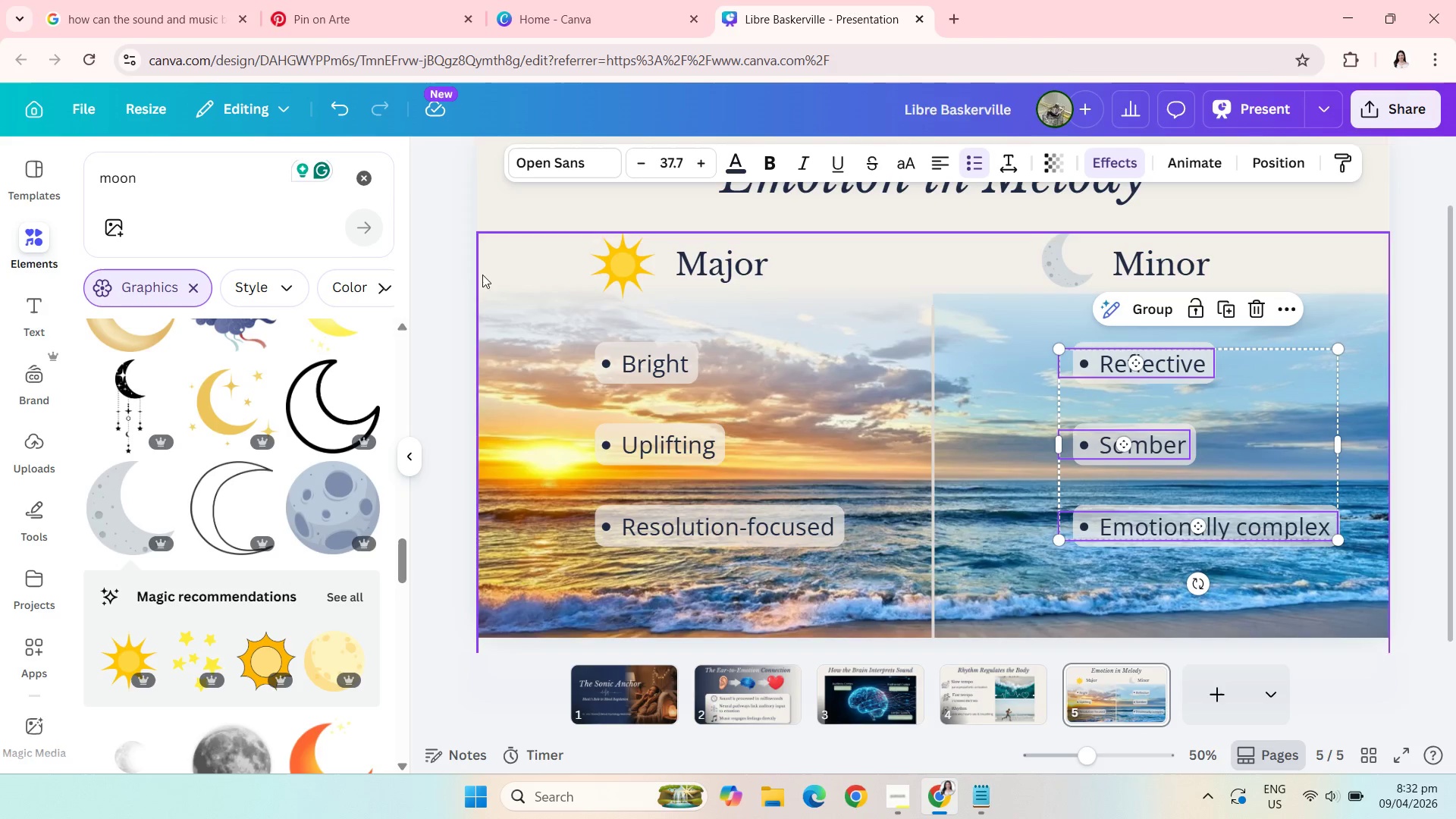 
left_click([455, 242])
 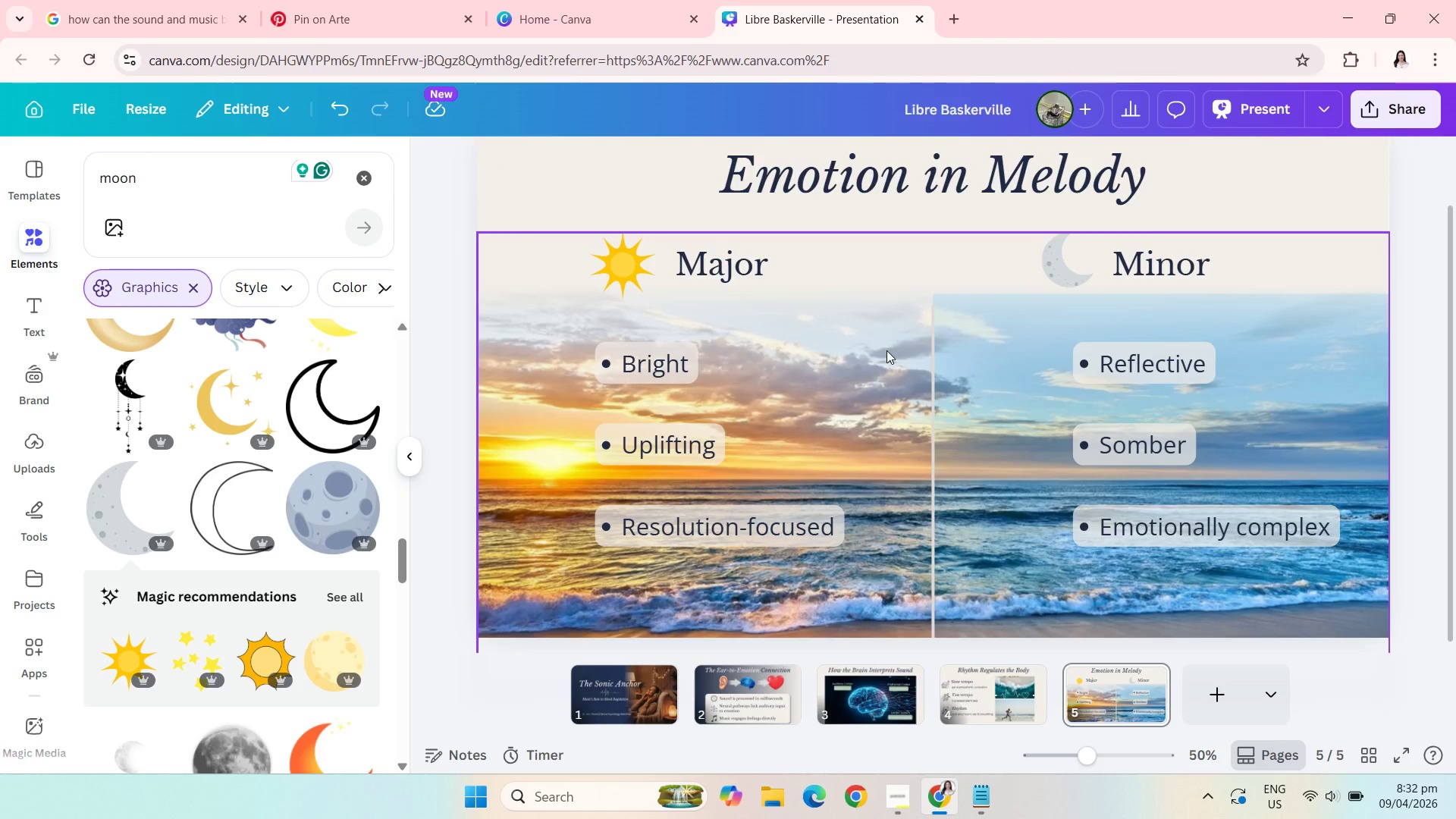 
wait(5.08)
 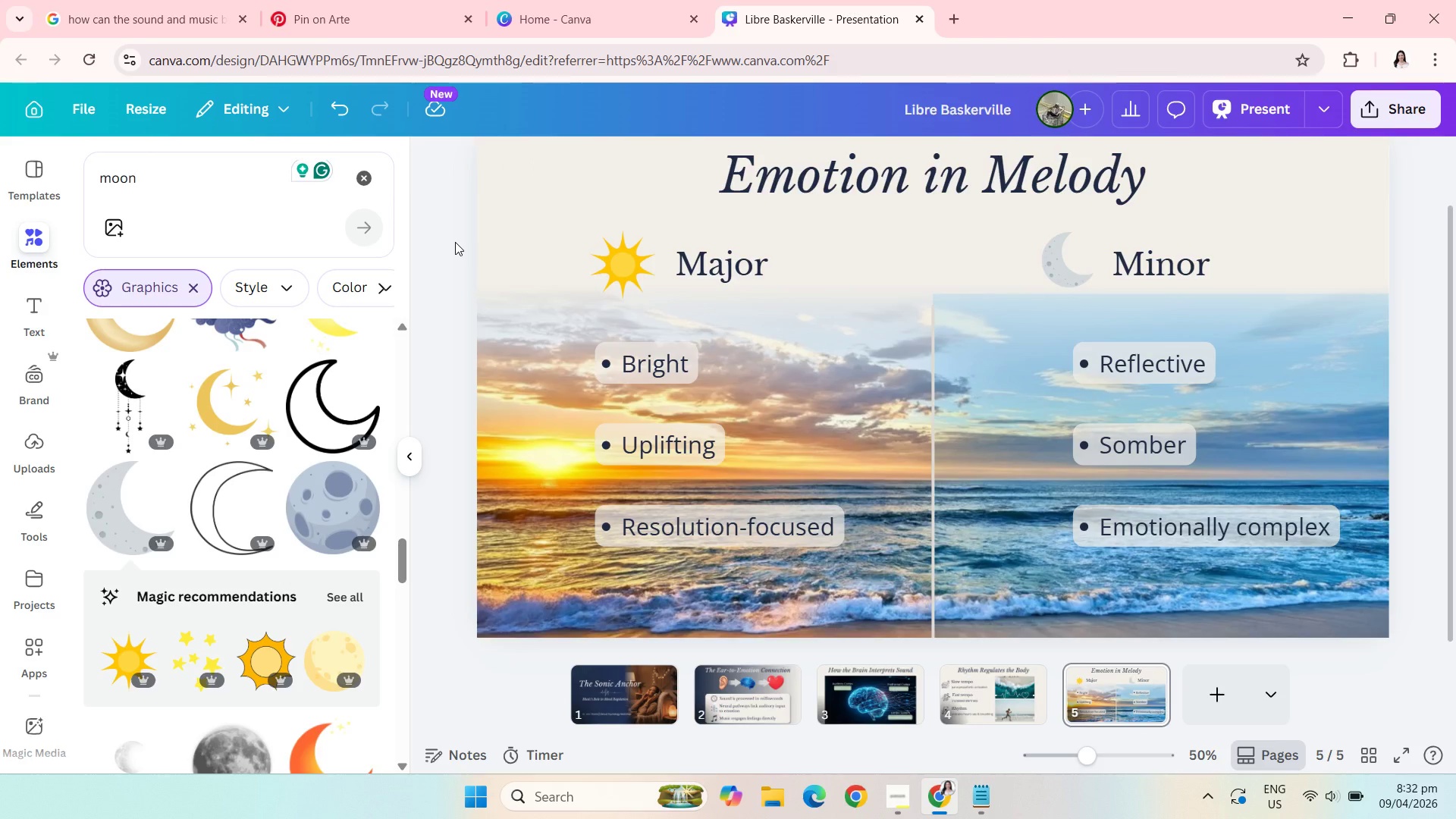 
left_click_drag(start_coordinate=[702, 576], to_coordinate=[597, 350])
 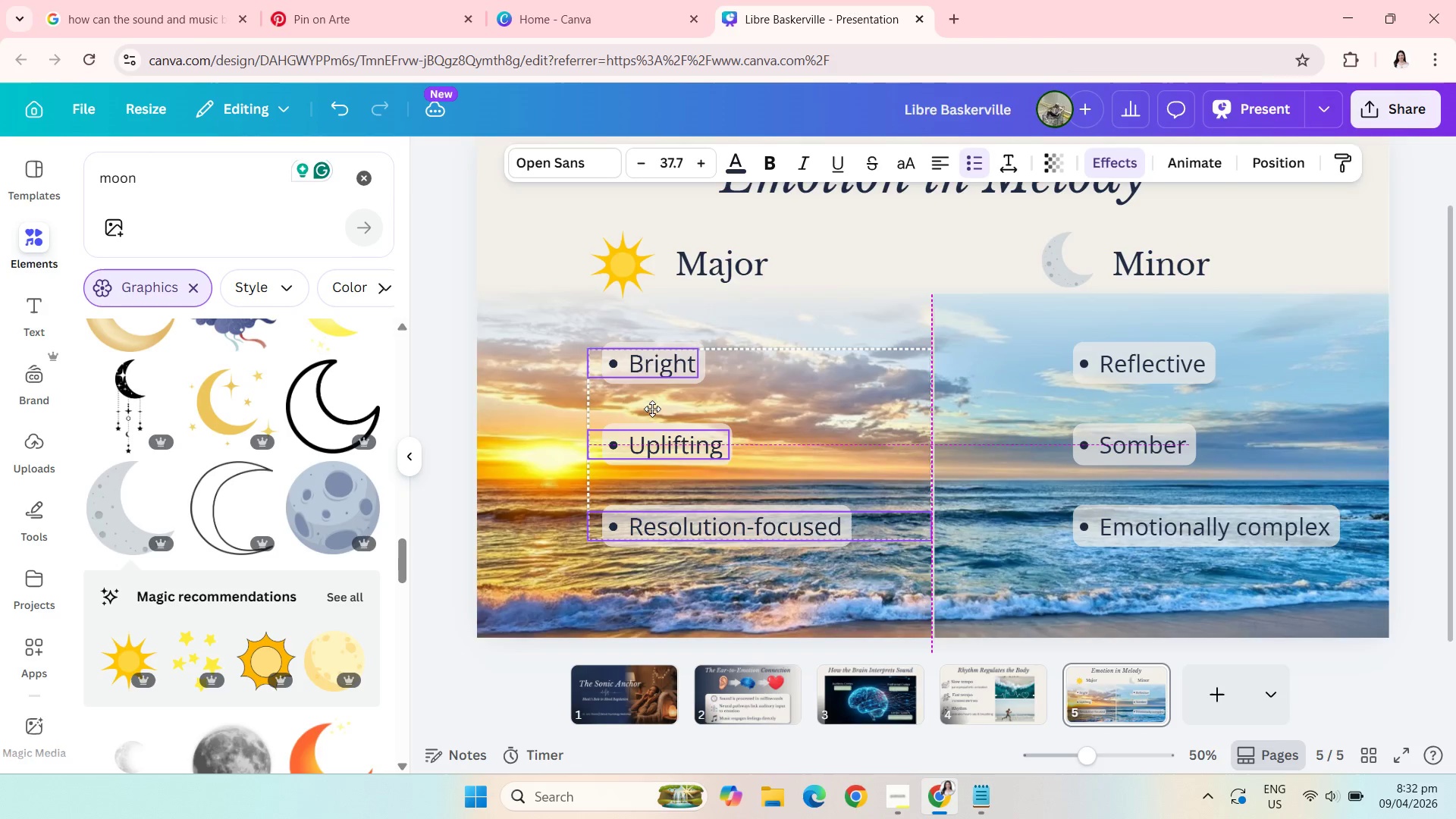 
wait(7.47)
 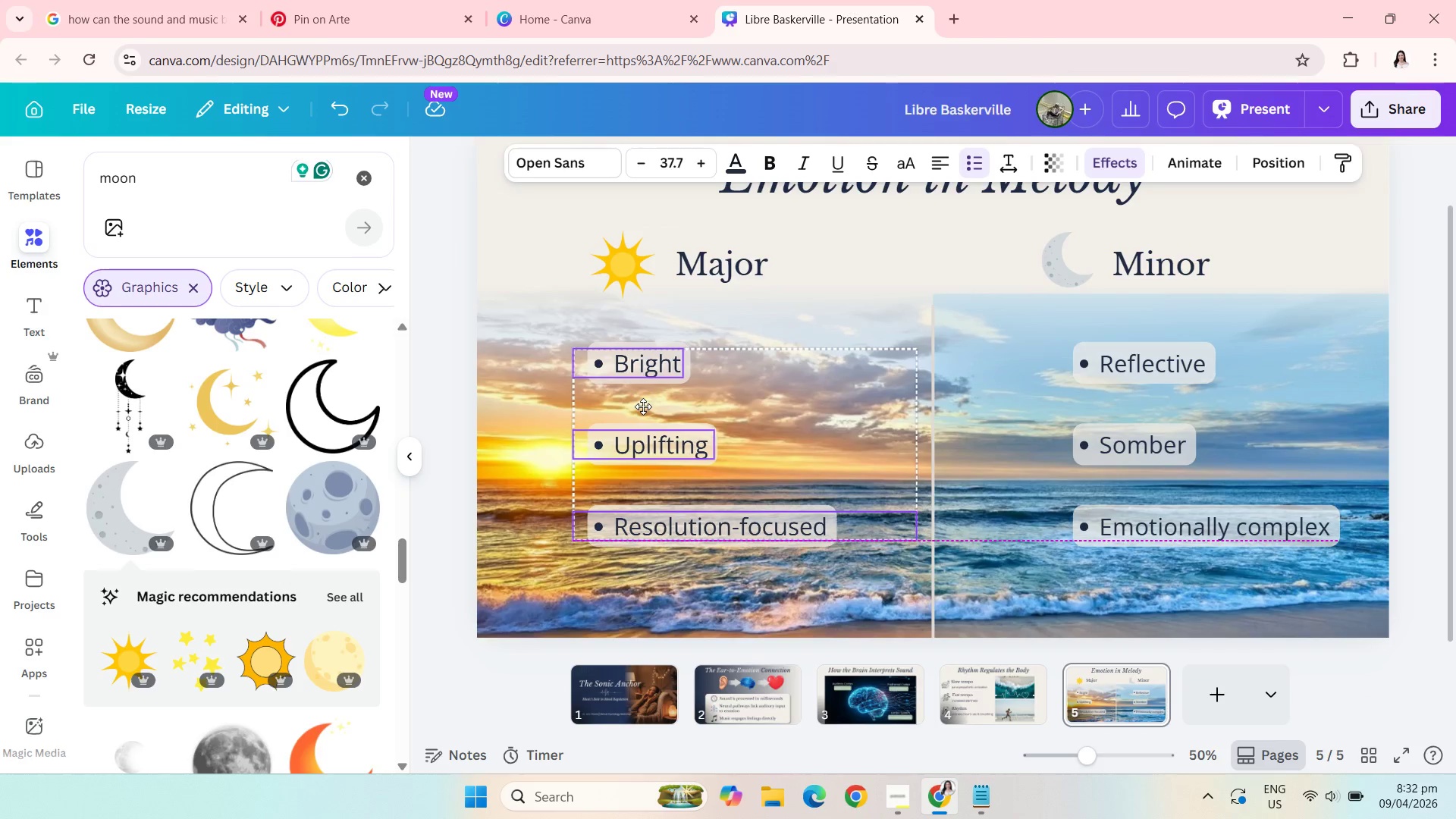 
left_click_drag(start_coordinate=[1331, 570], to_coordinate=[1080, 333])
 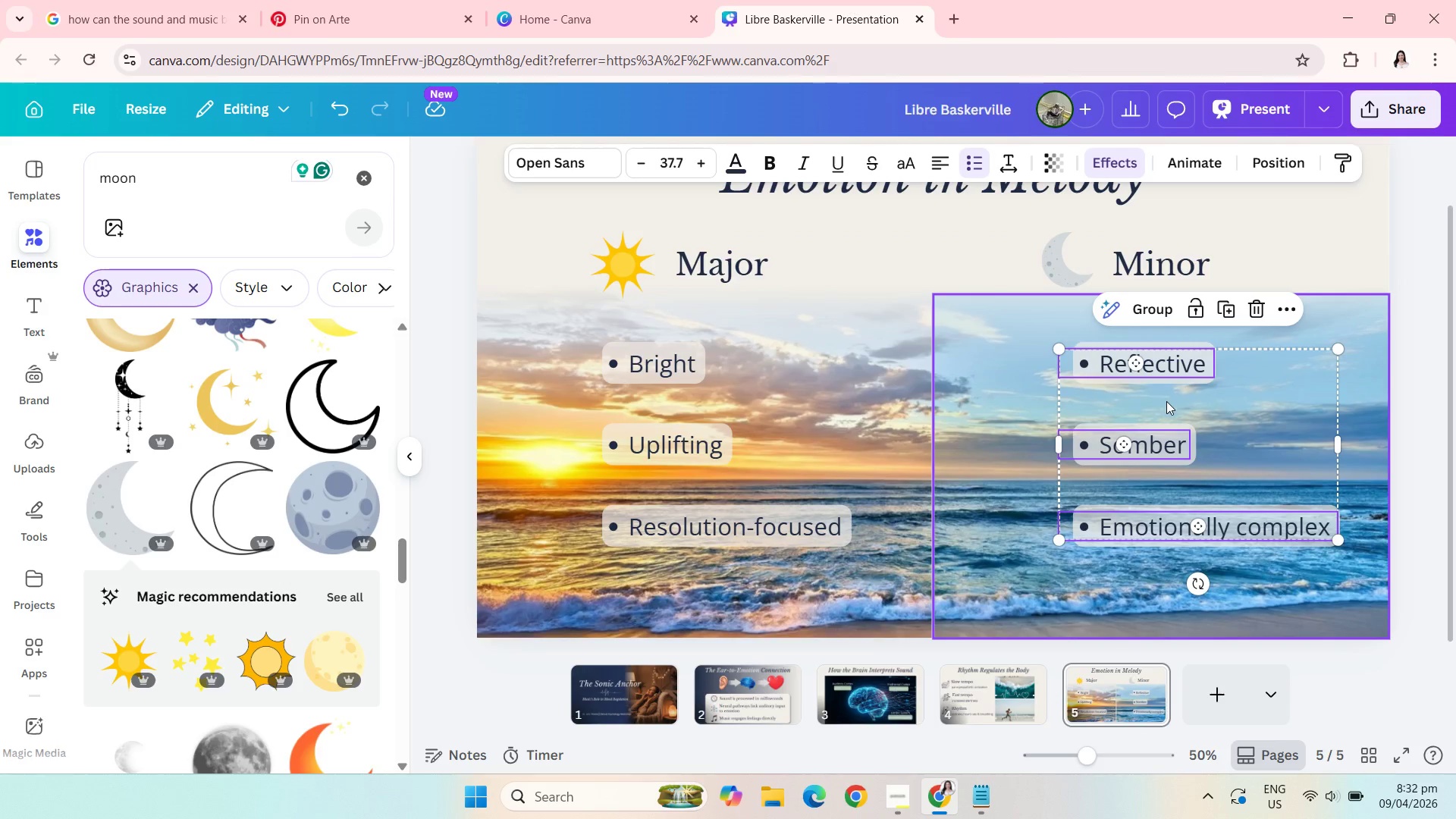 
left_click_drag(start_coordinate=[1166, 401], to_coordinate=[1152, 405])
 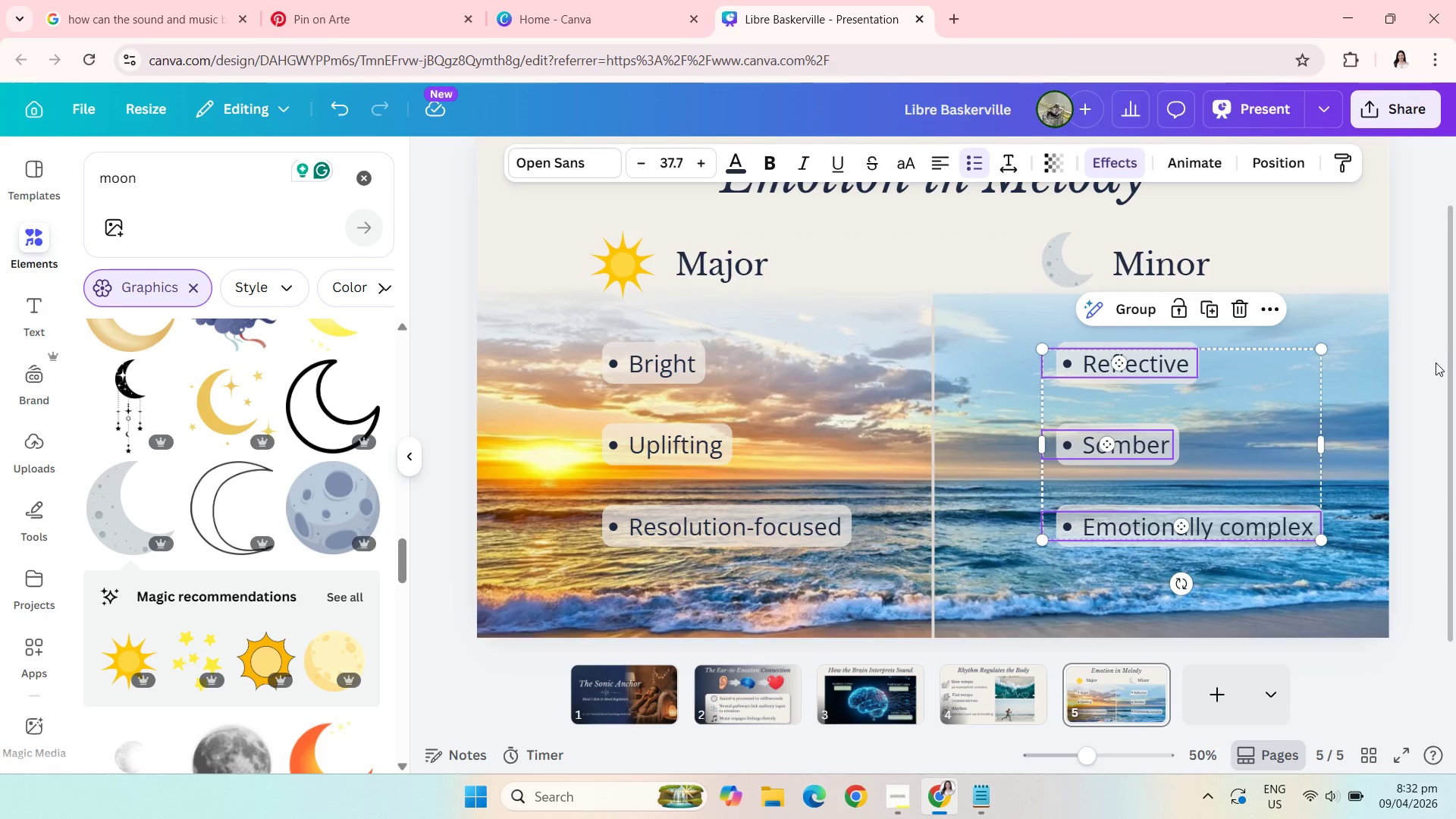 
left_click([1415, 381])
 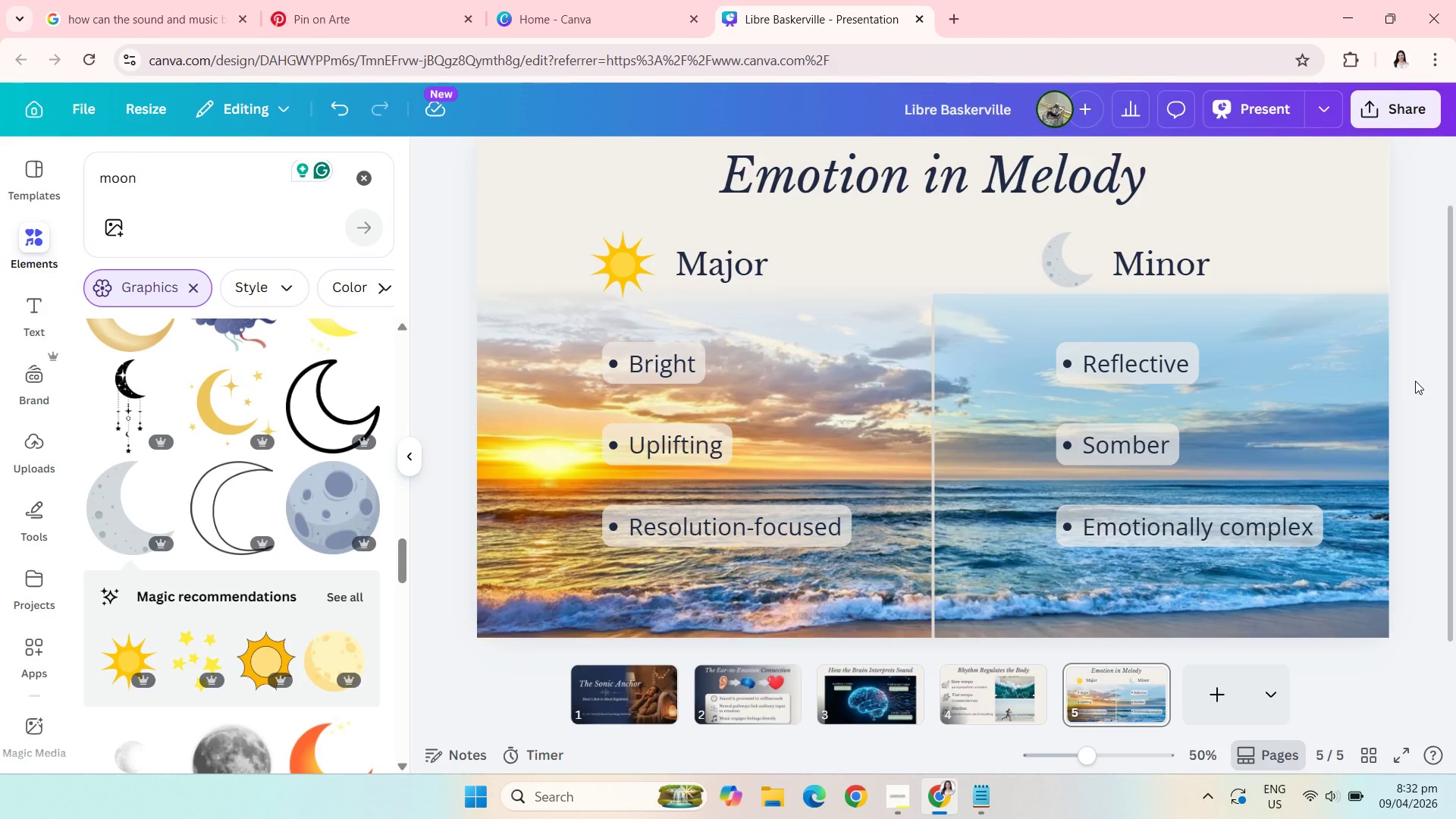 
wait(5.26)
 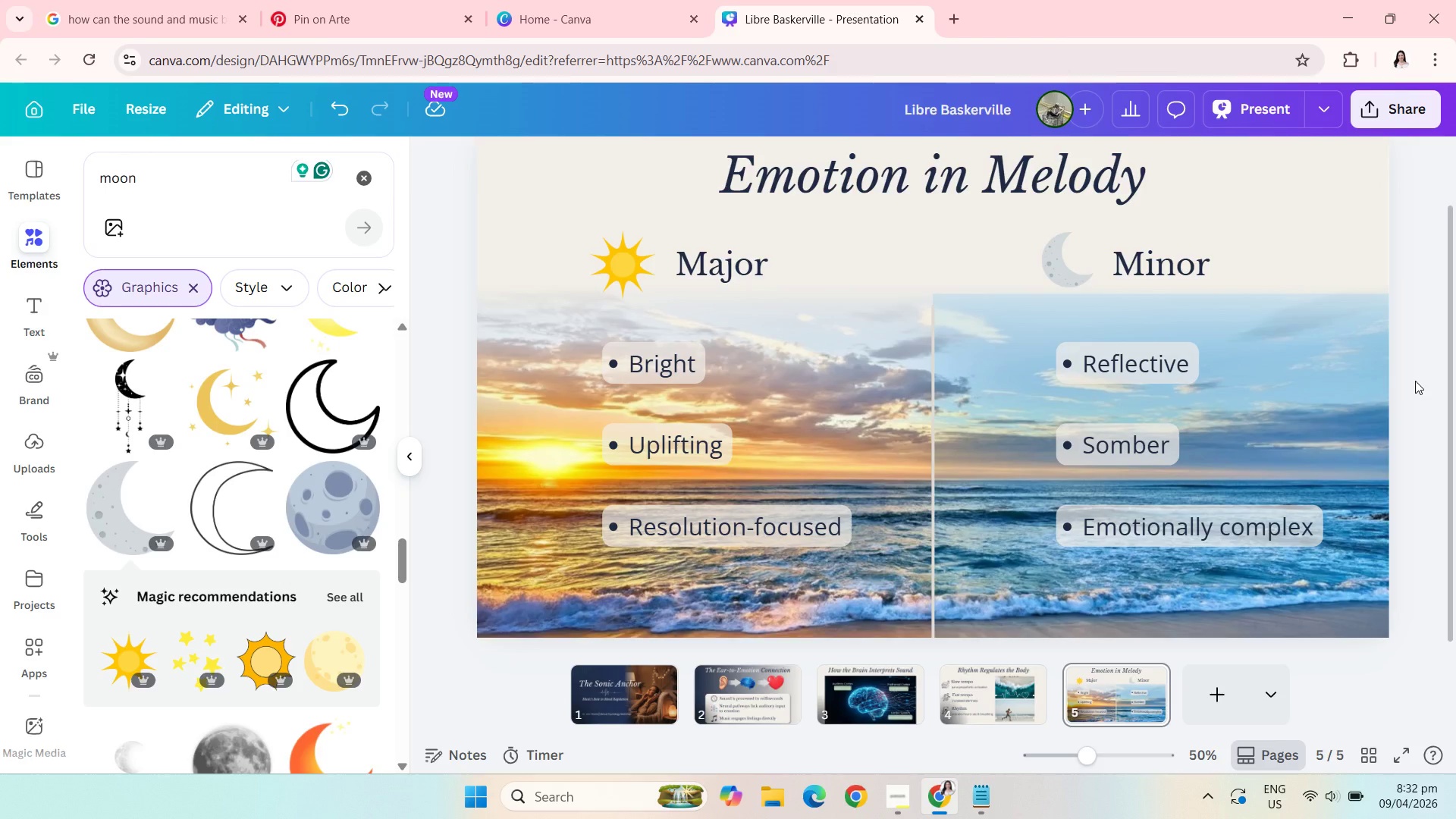 
left_click([1415, 381])
 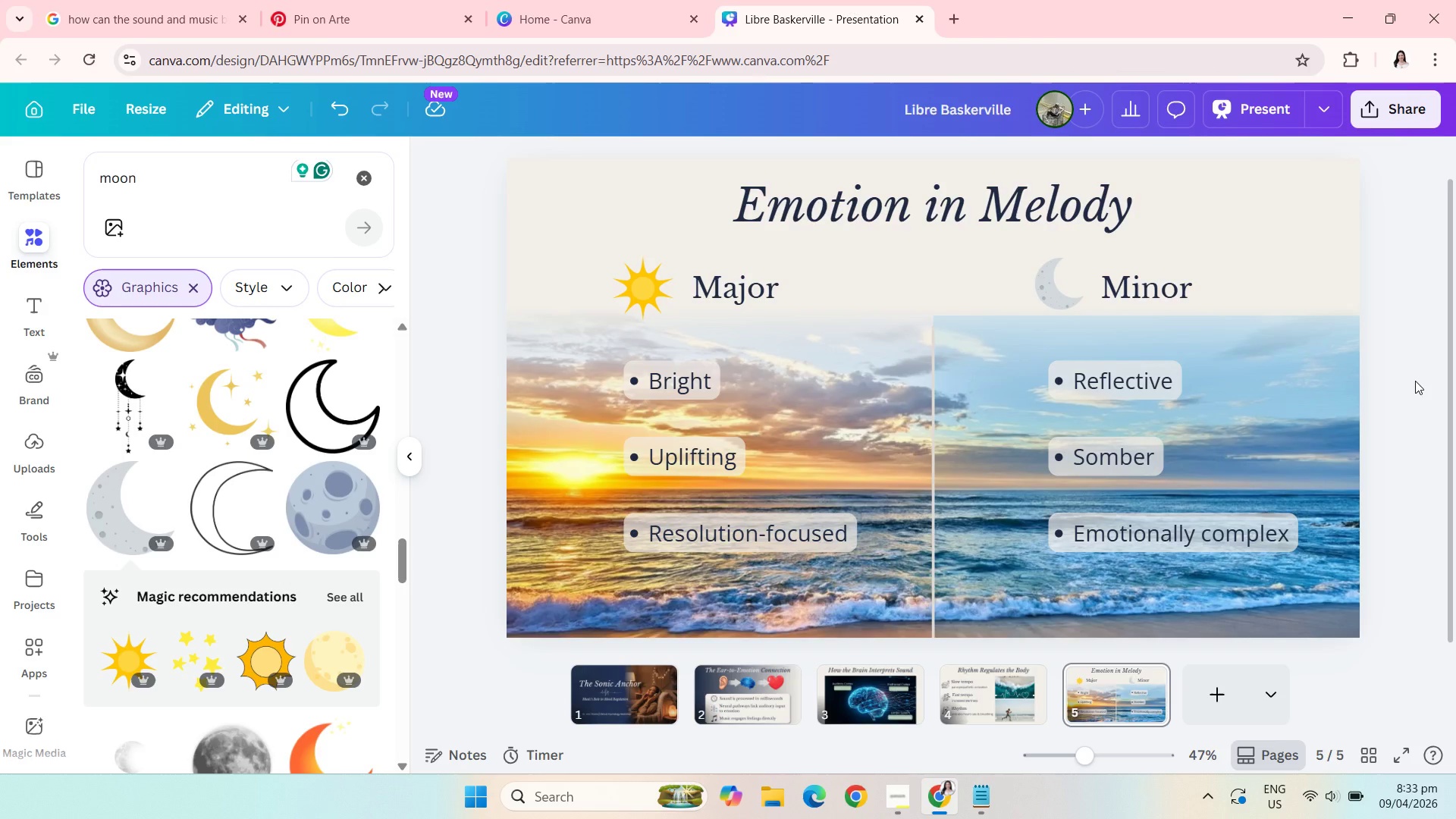 
wait(29.72)
 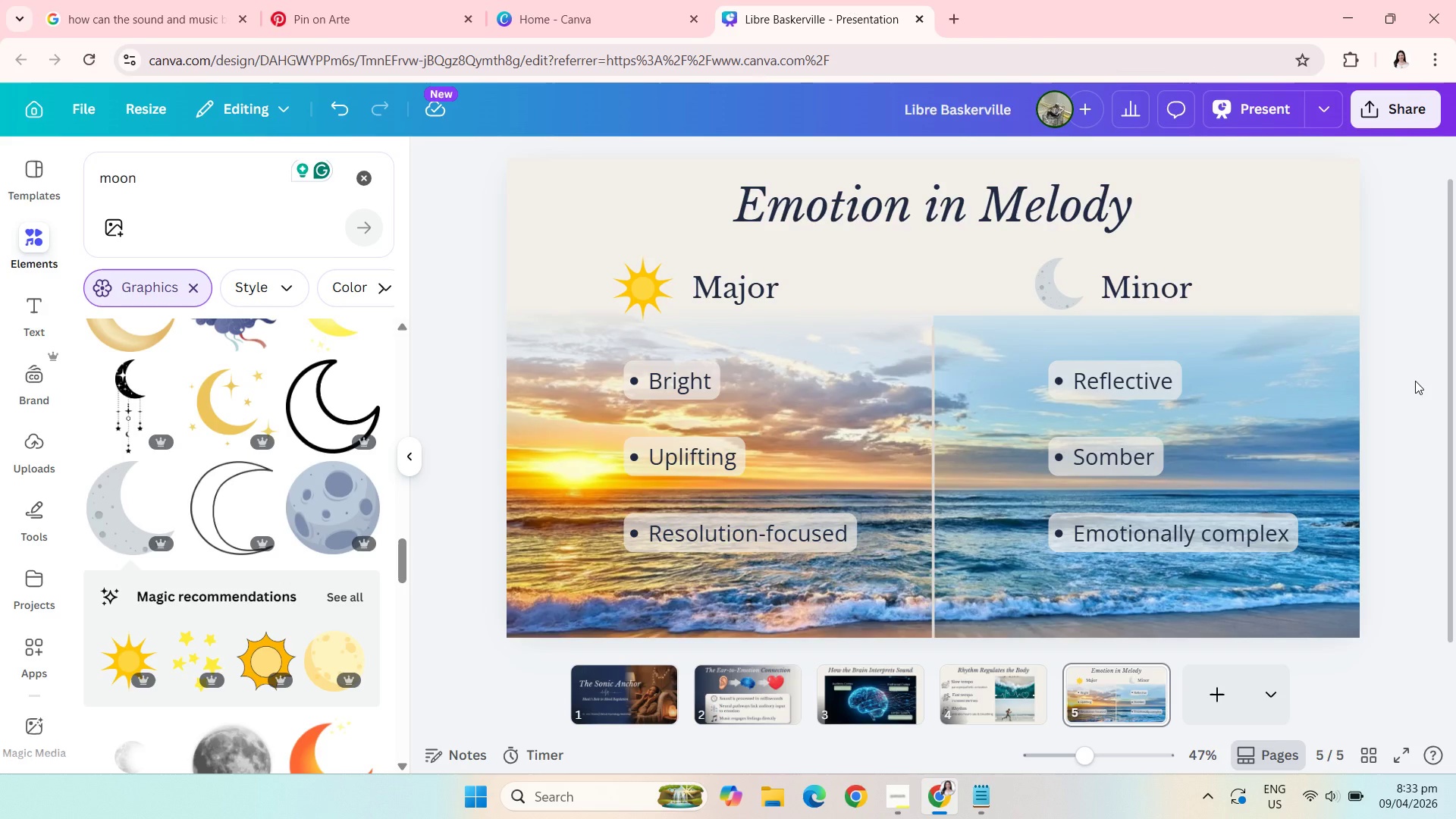 
left_click([343, 5])
 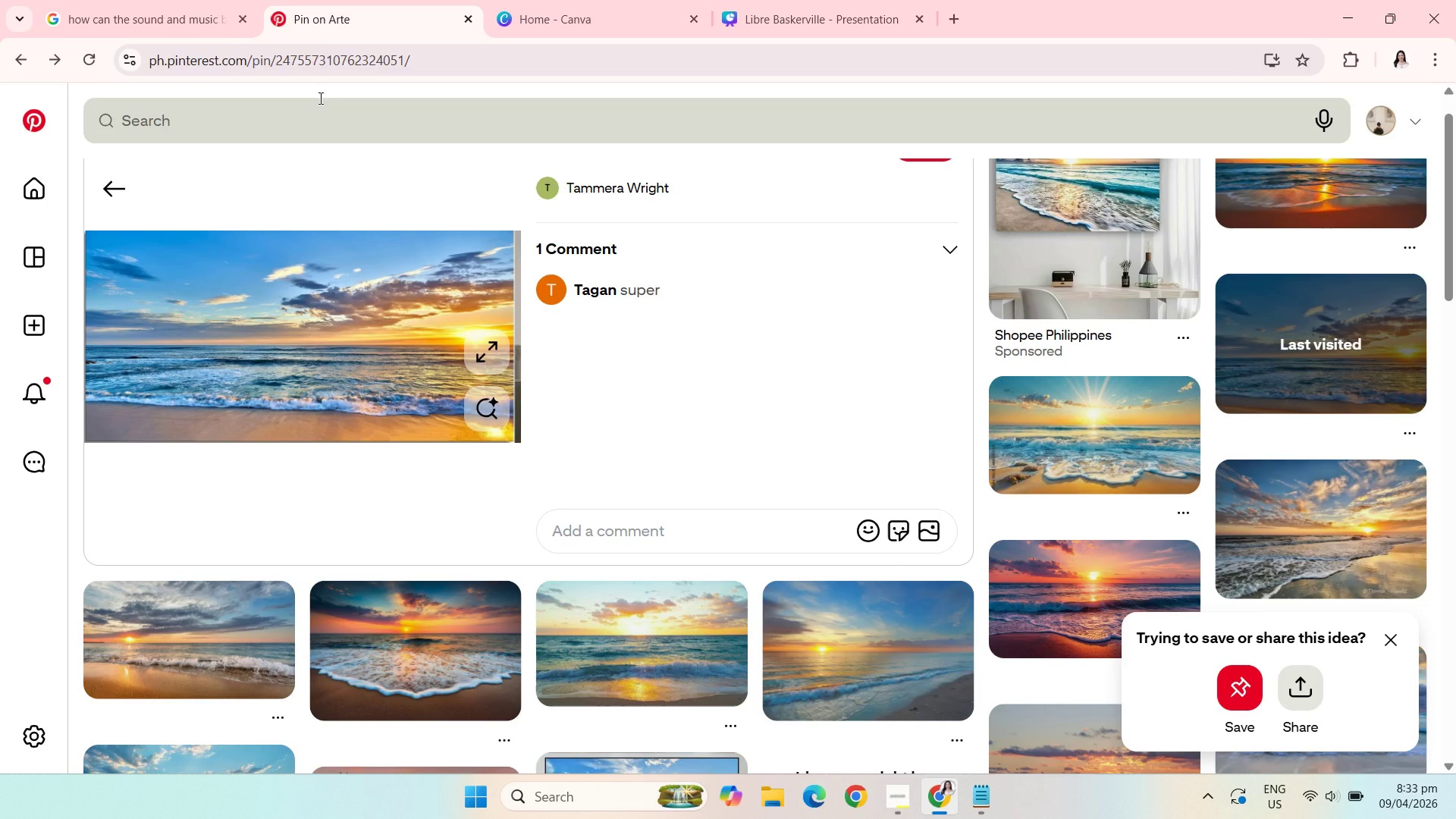 
wait(43.59)
 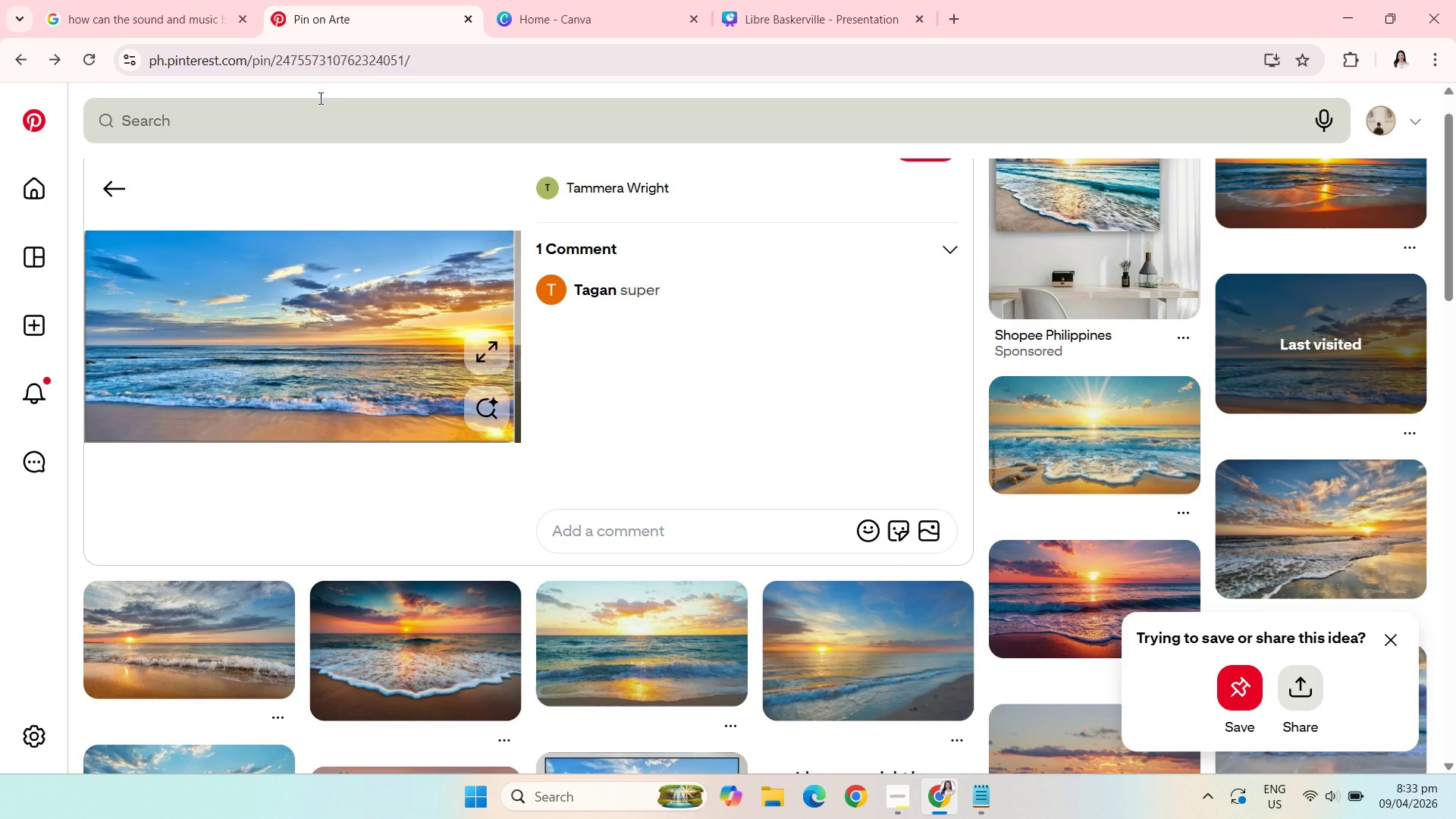 
left_click([363, 114])
 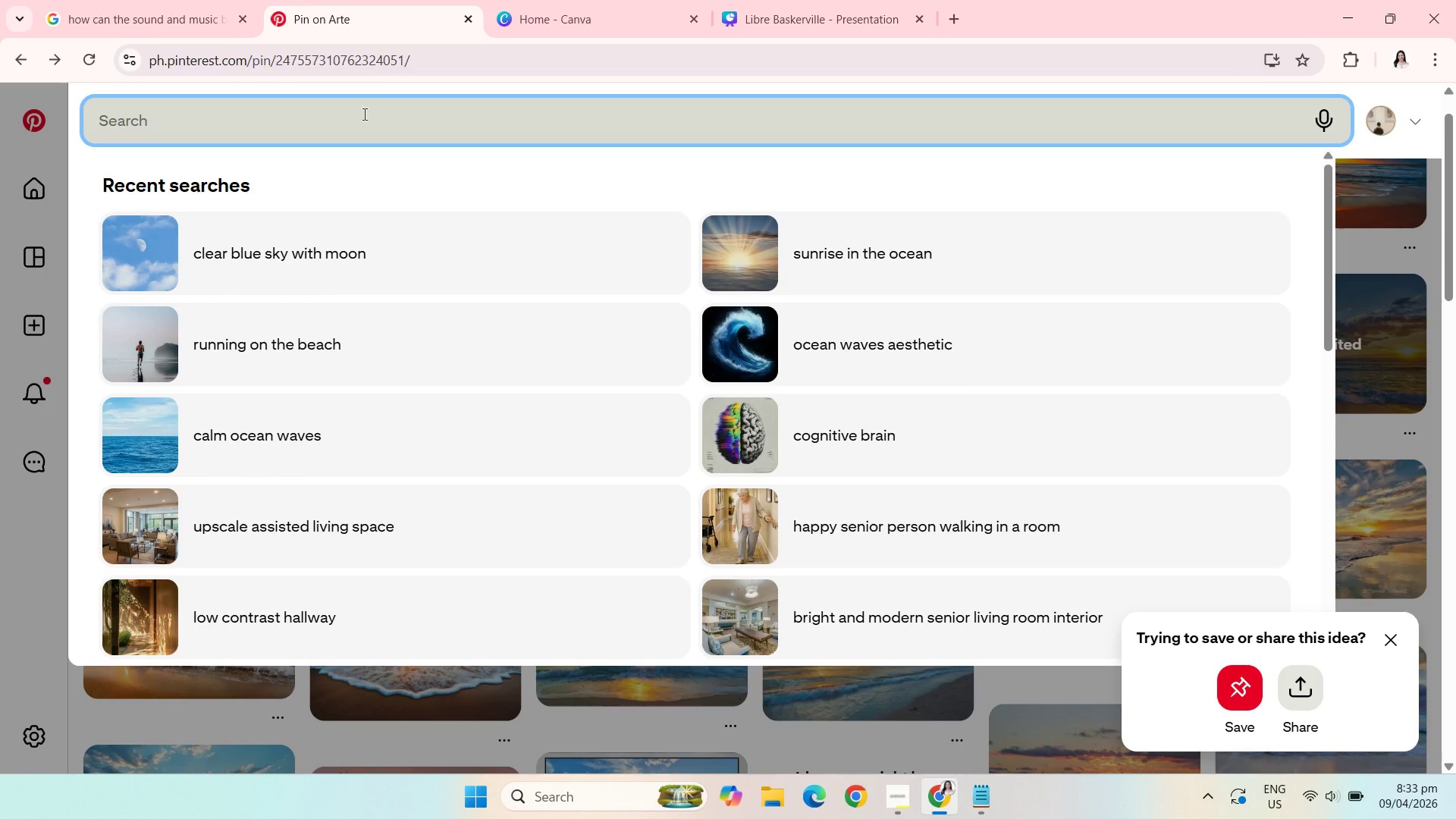 
type(childhood )
 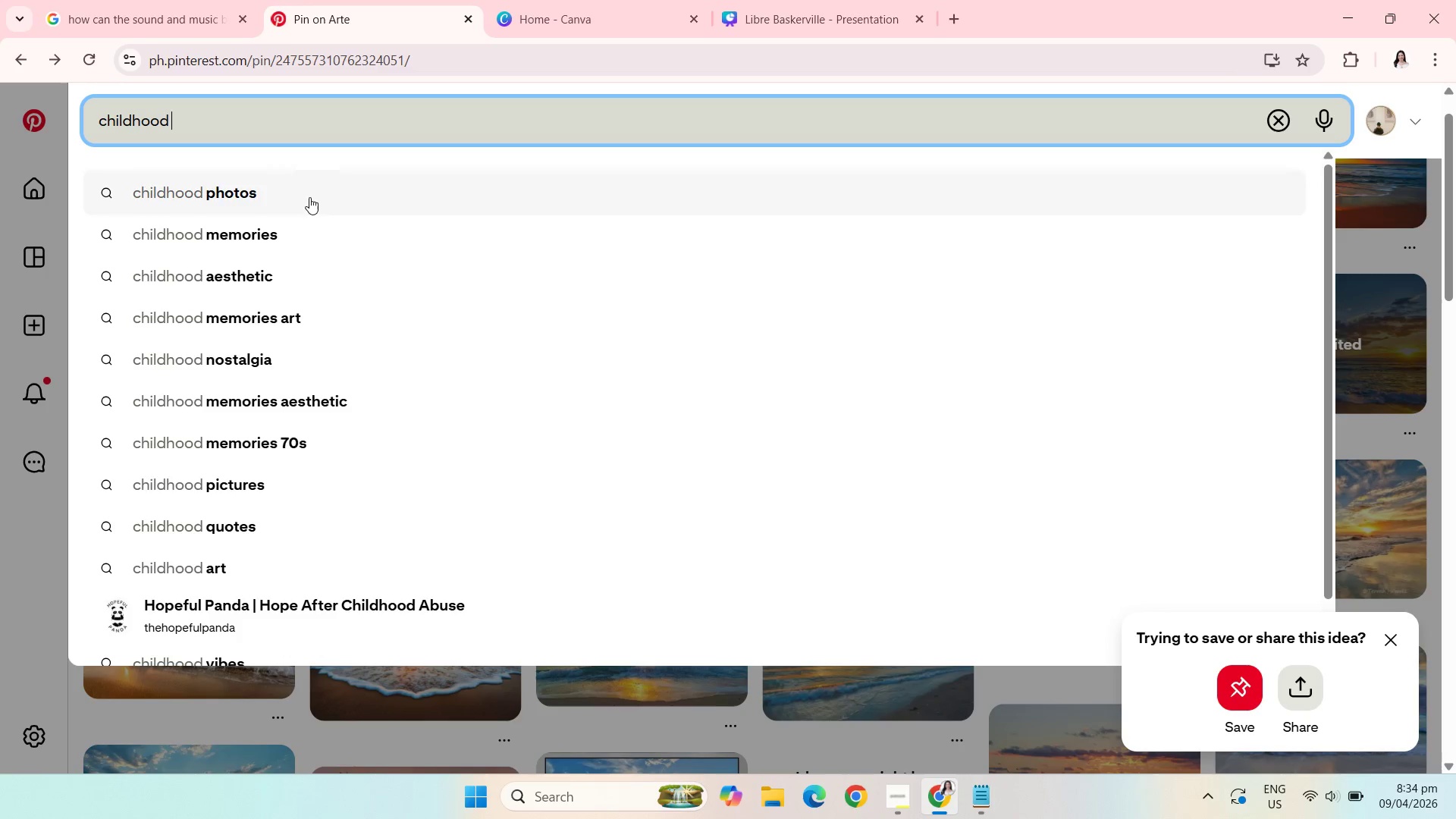 
left_click([305, 216])
 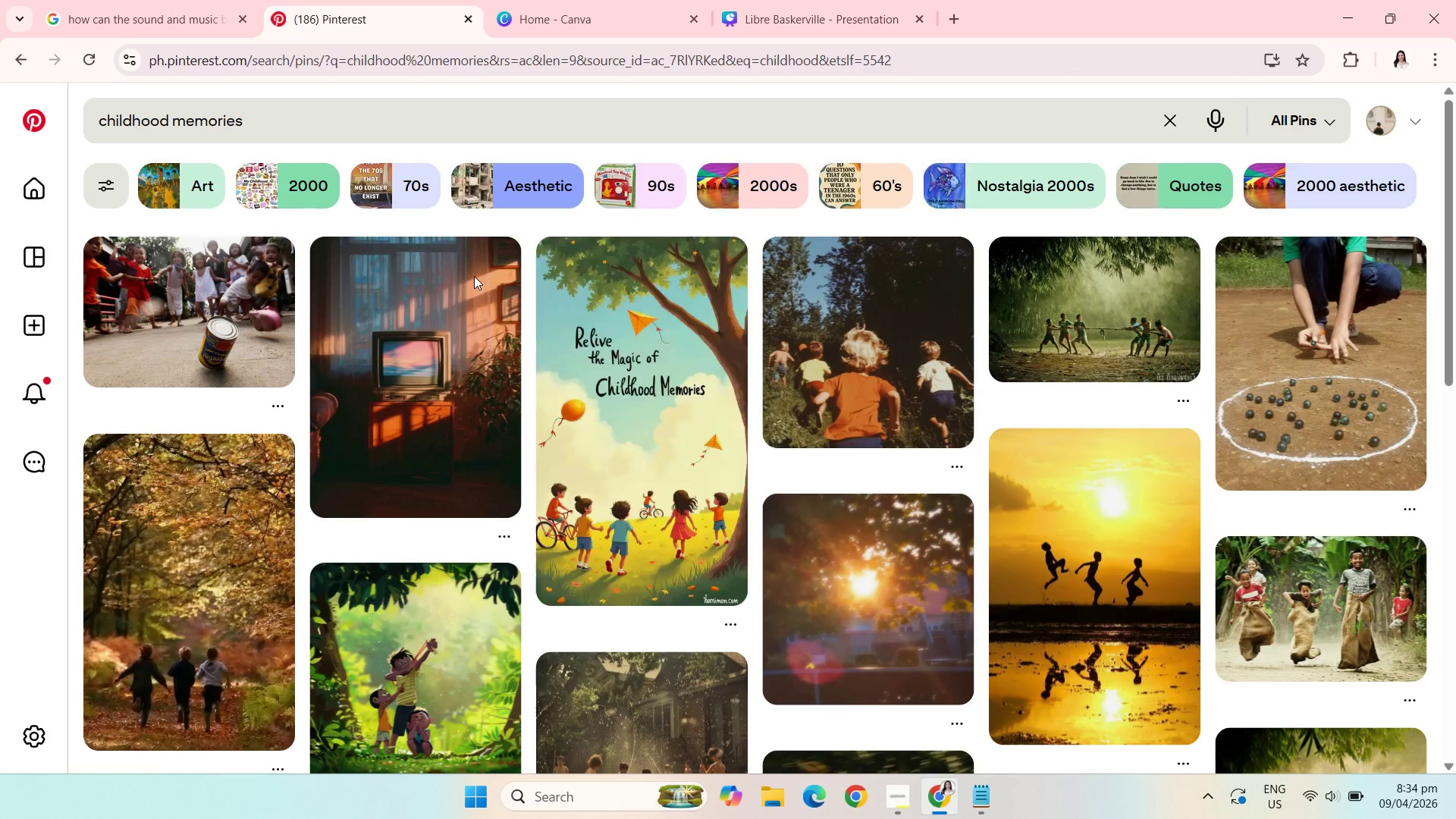 
wait(6.84)
 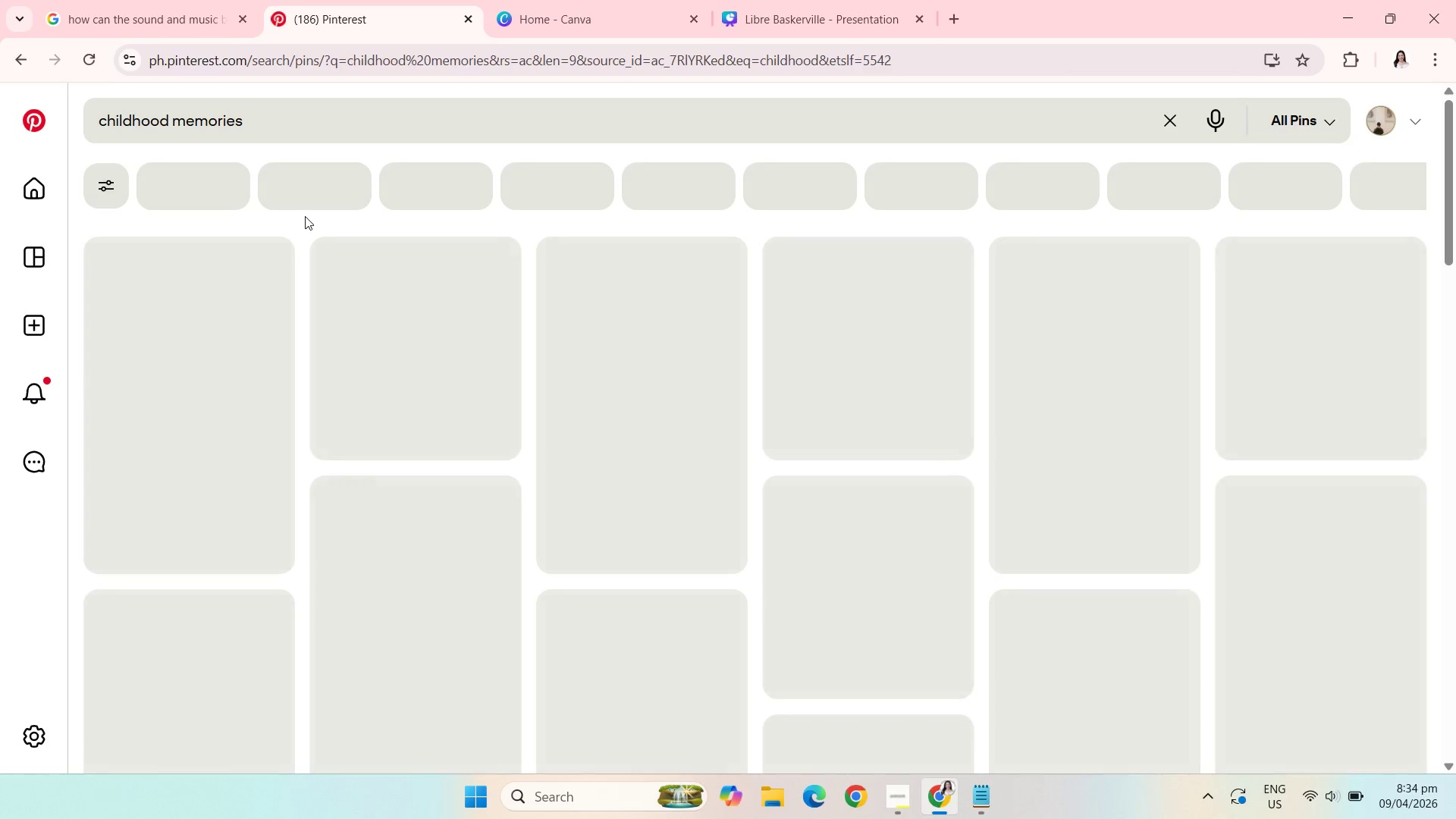 
left_click([1345, 793])
 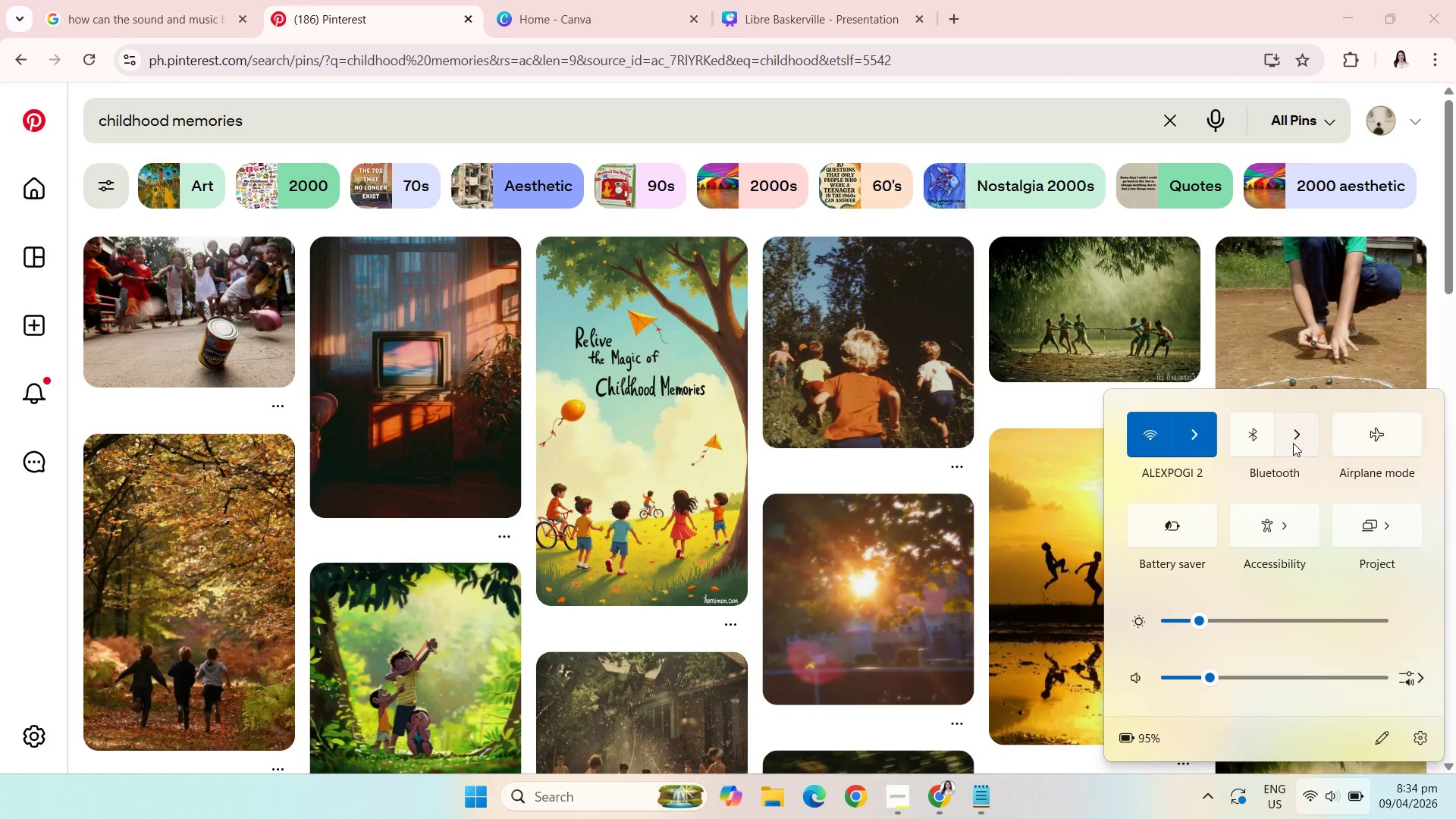 
left_click([1184, 540])
 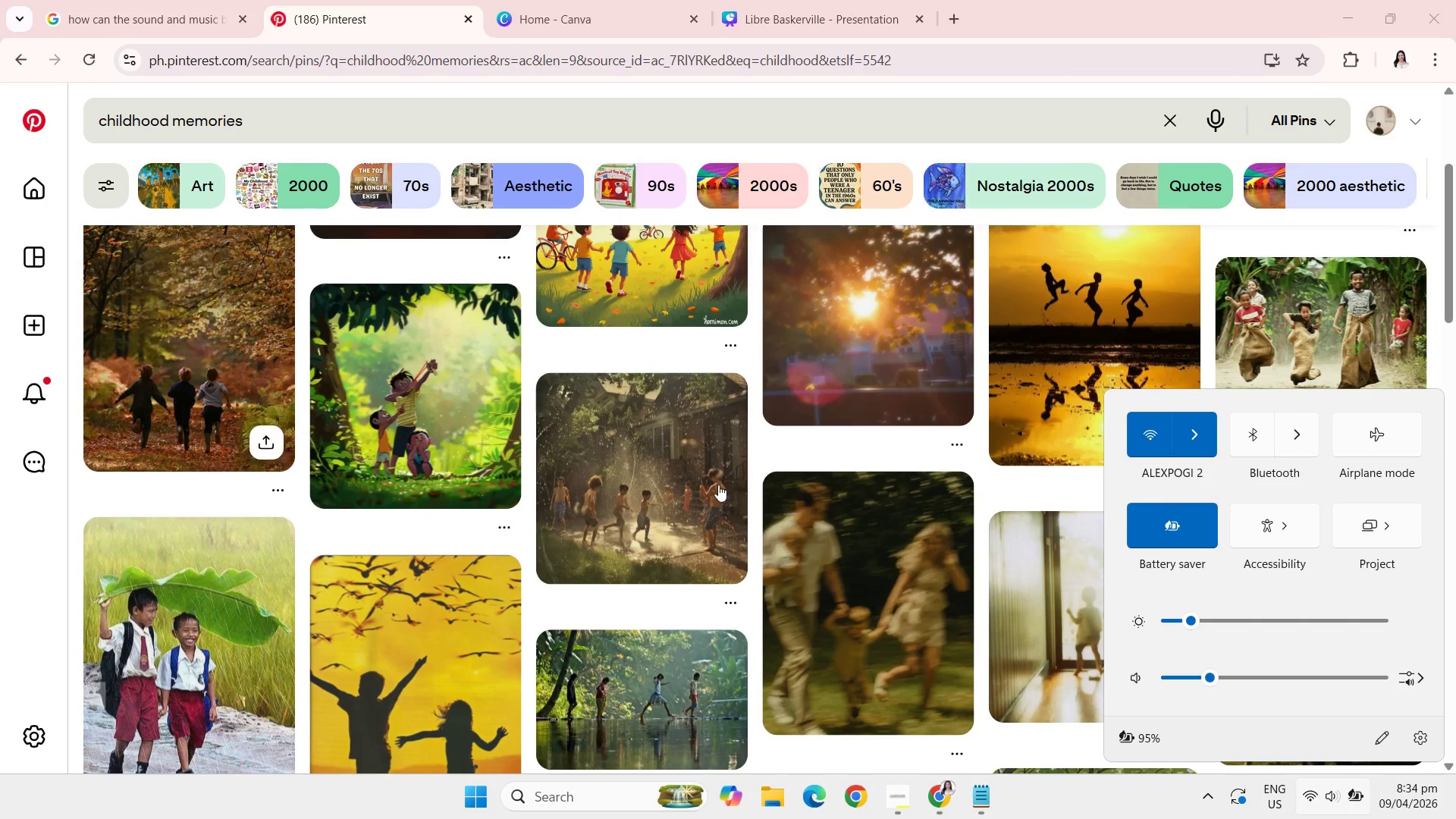 
left_click([755, 118])
 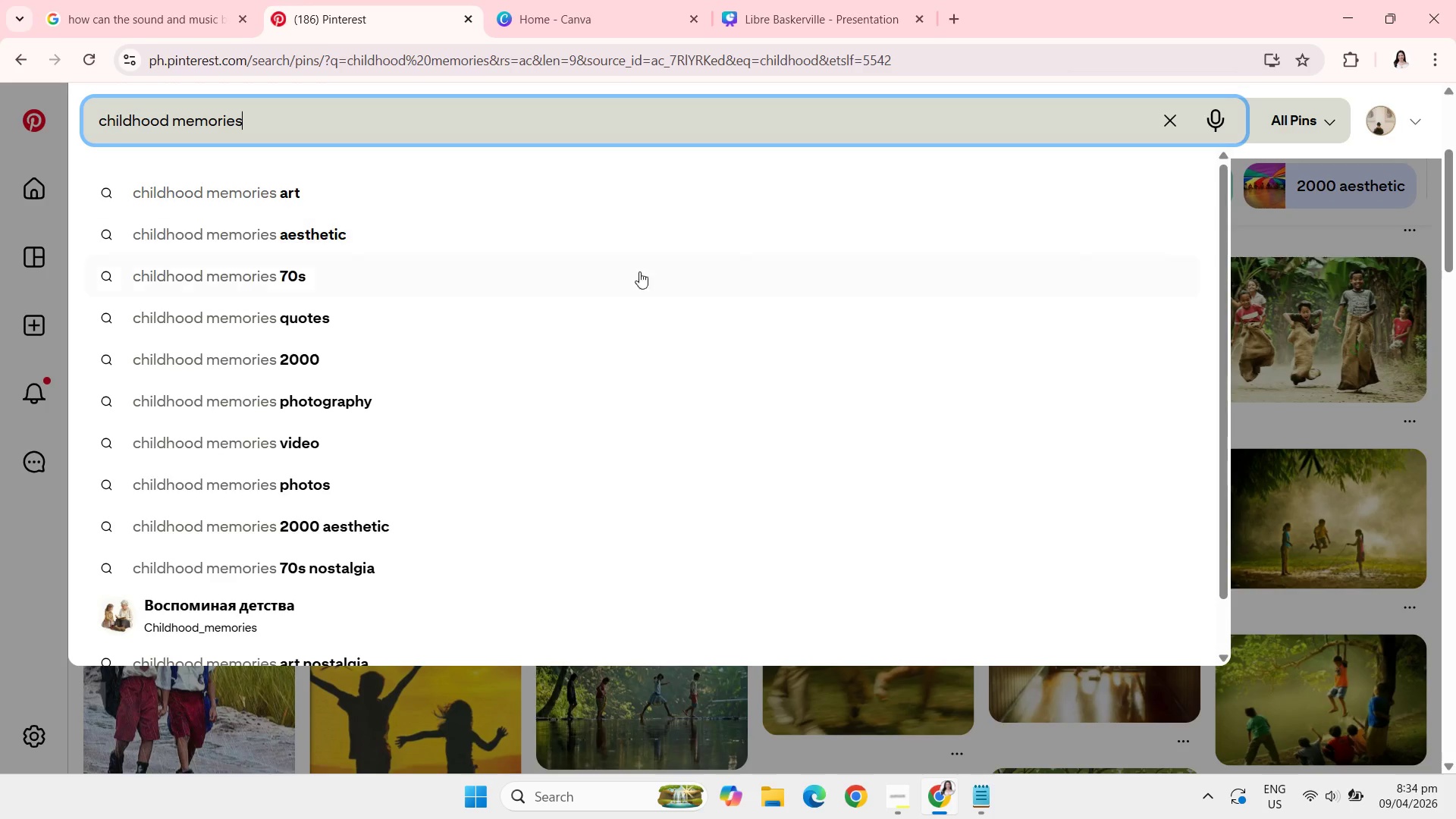 
left_click([600, 231])
 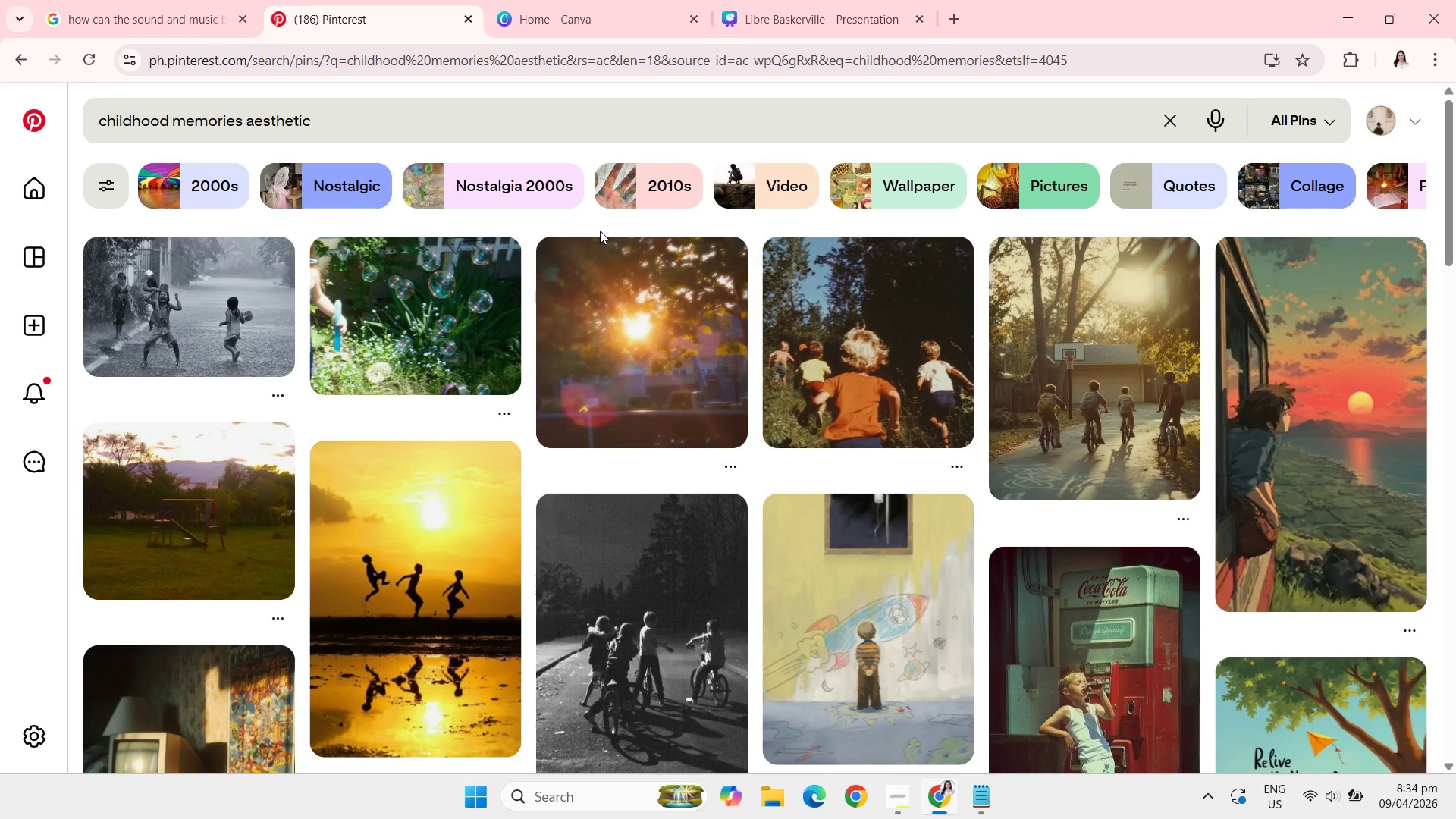 
wait(8.99)
 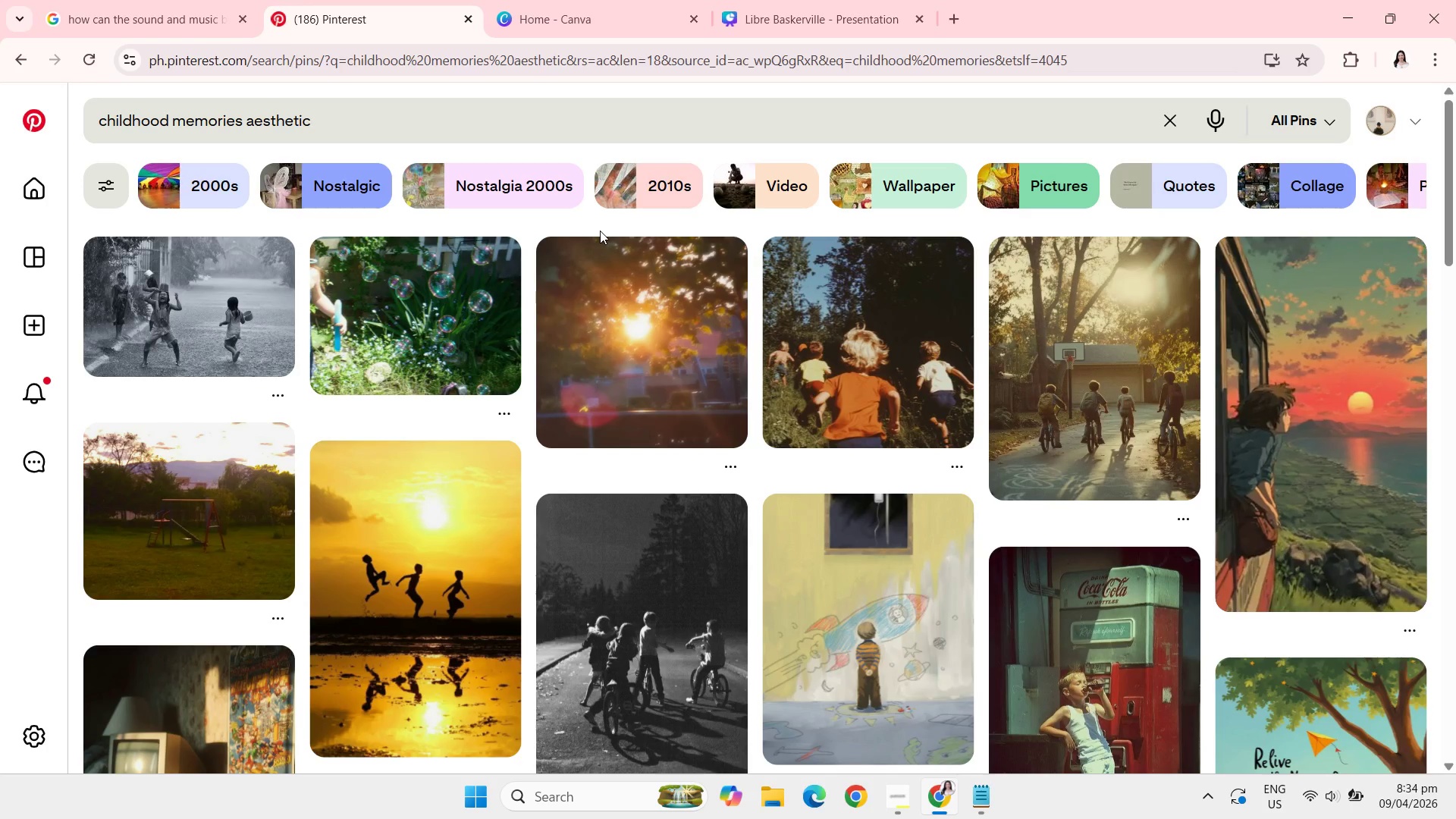 
mouse_move([368, 341])
 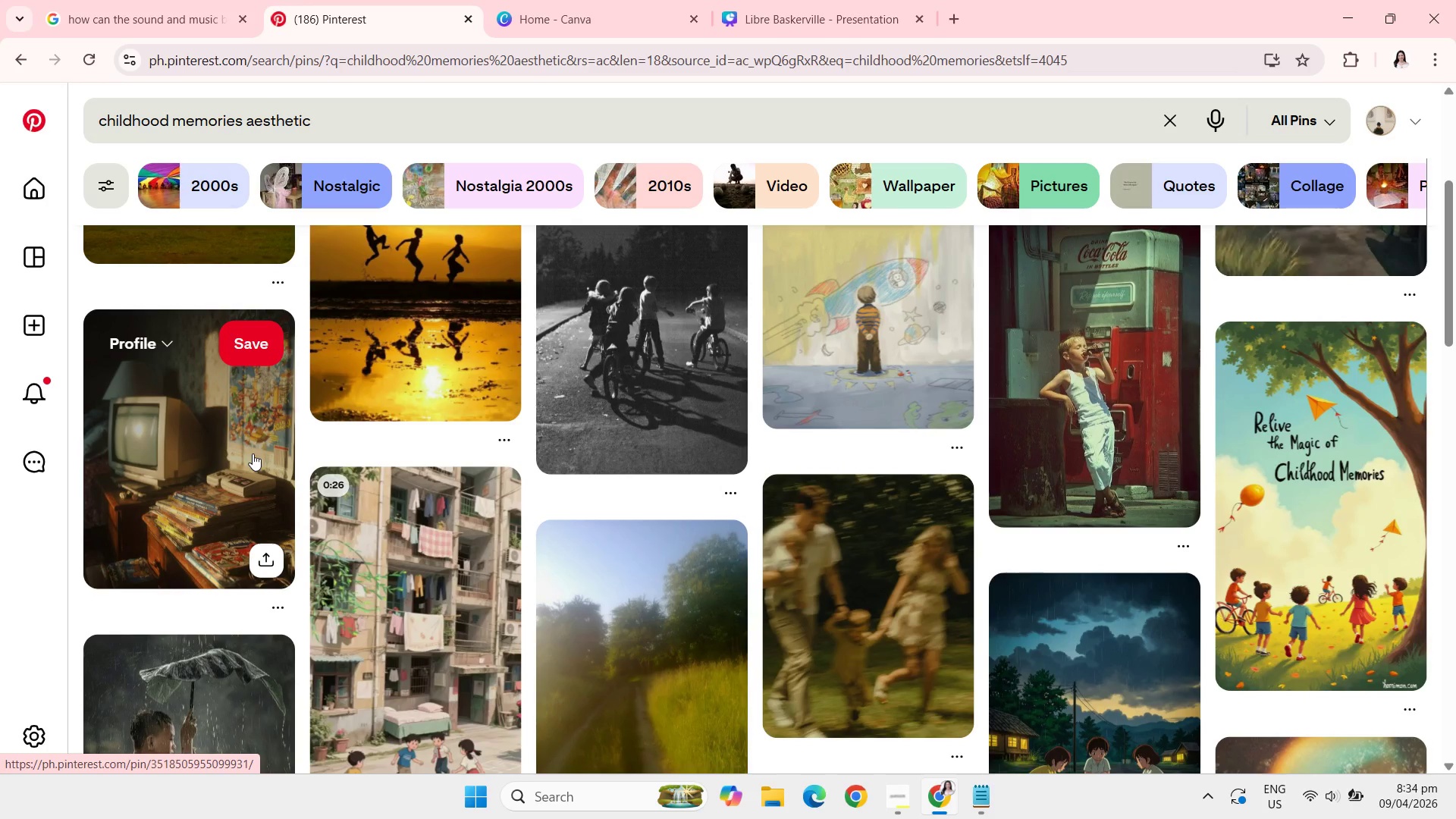 
left_click([253, 453])
 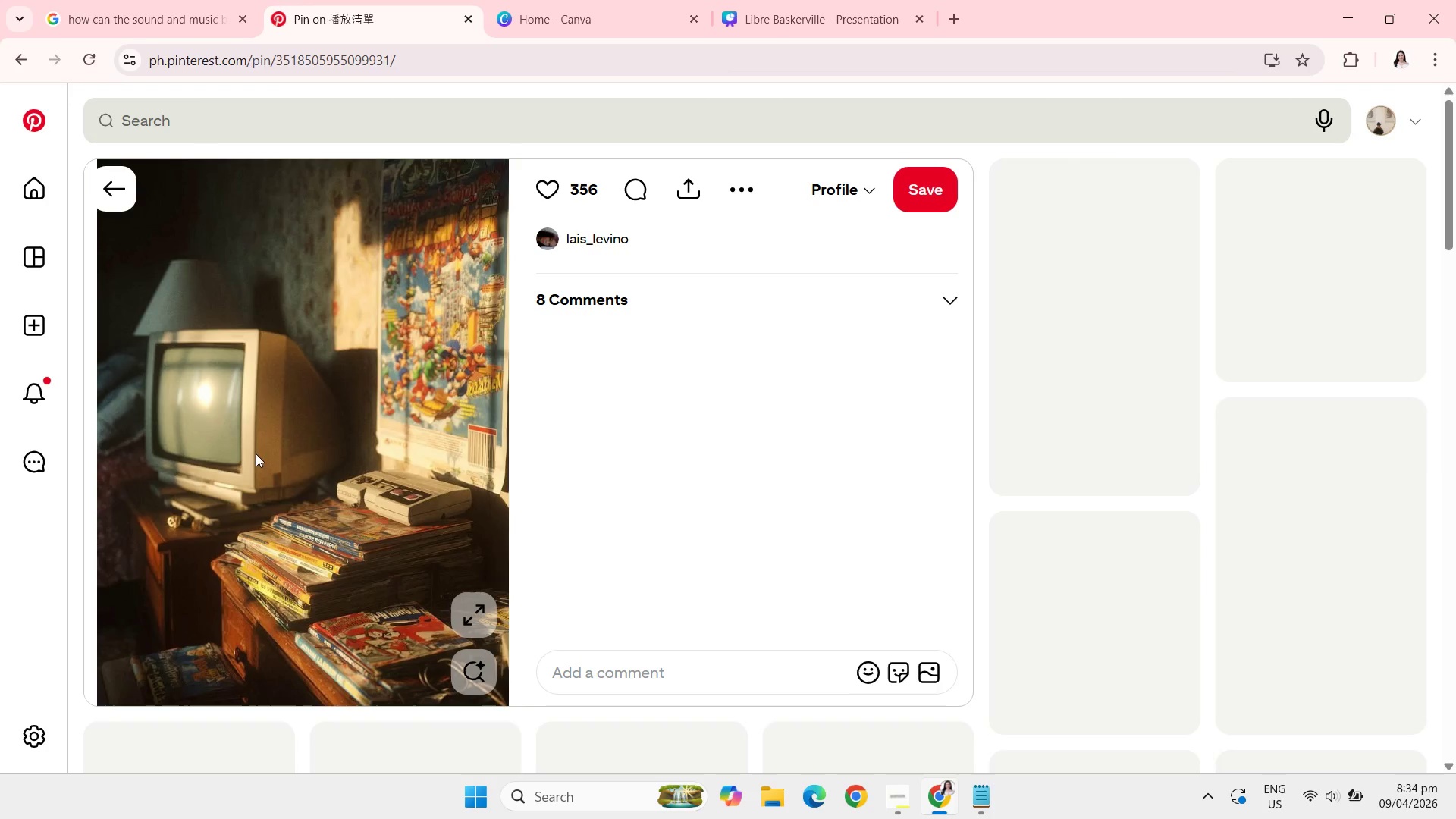 
mouse_move([582, 533])
 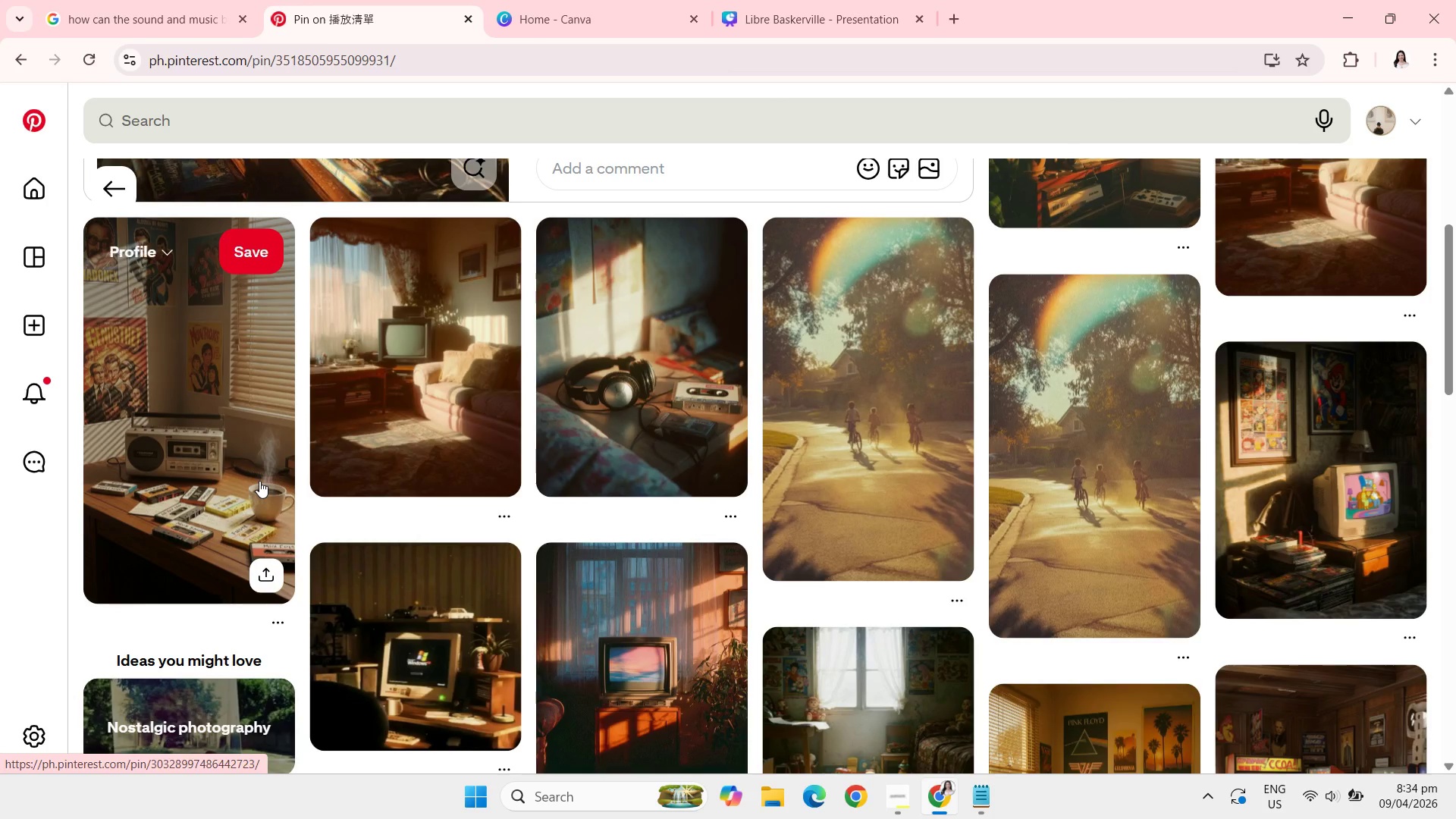 
left_click([259, 481])
 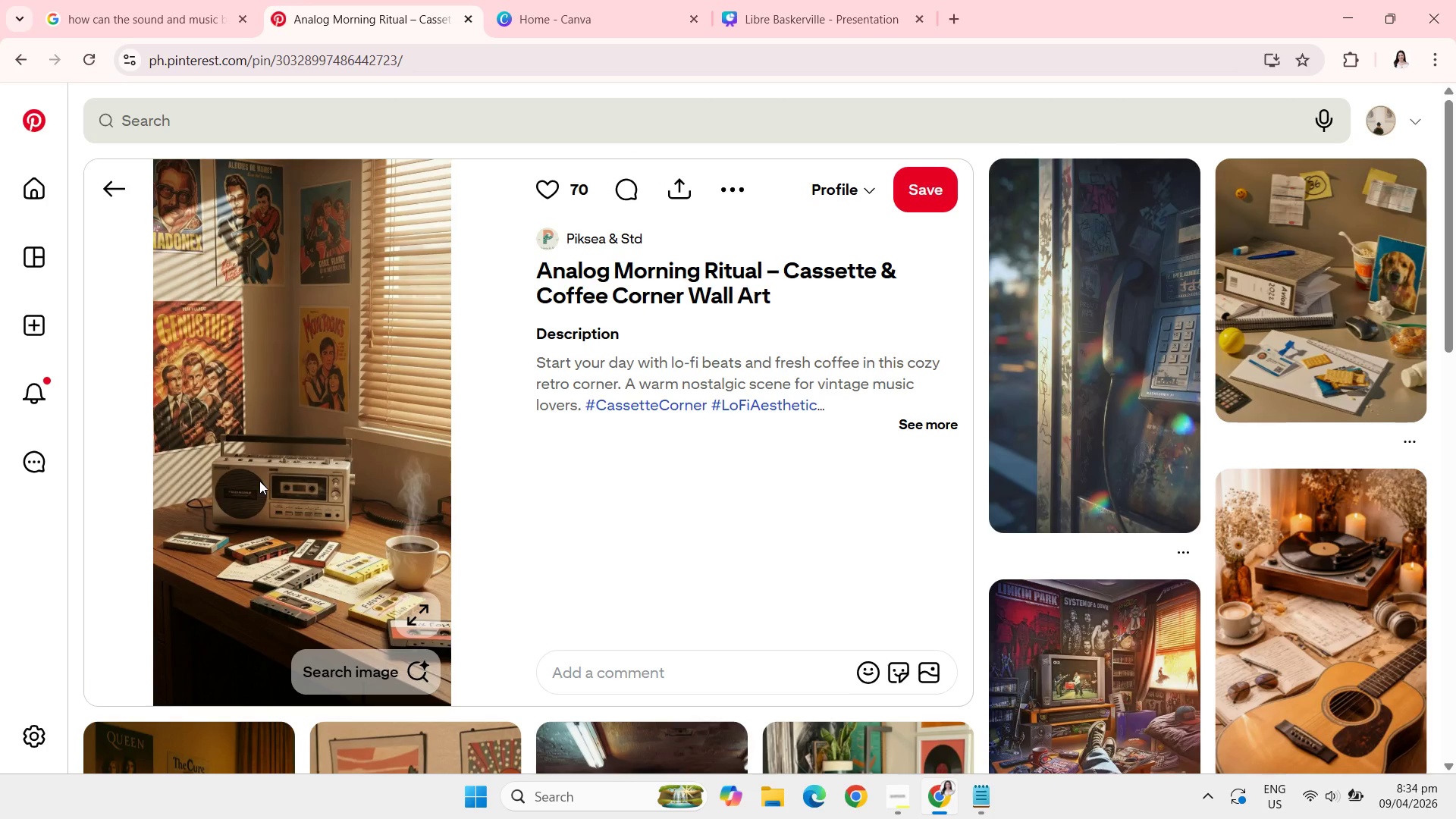 
wait(9.78)
 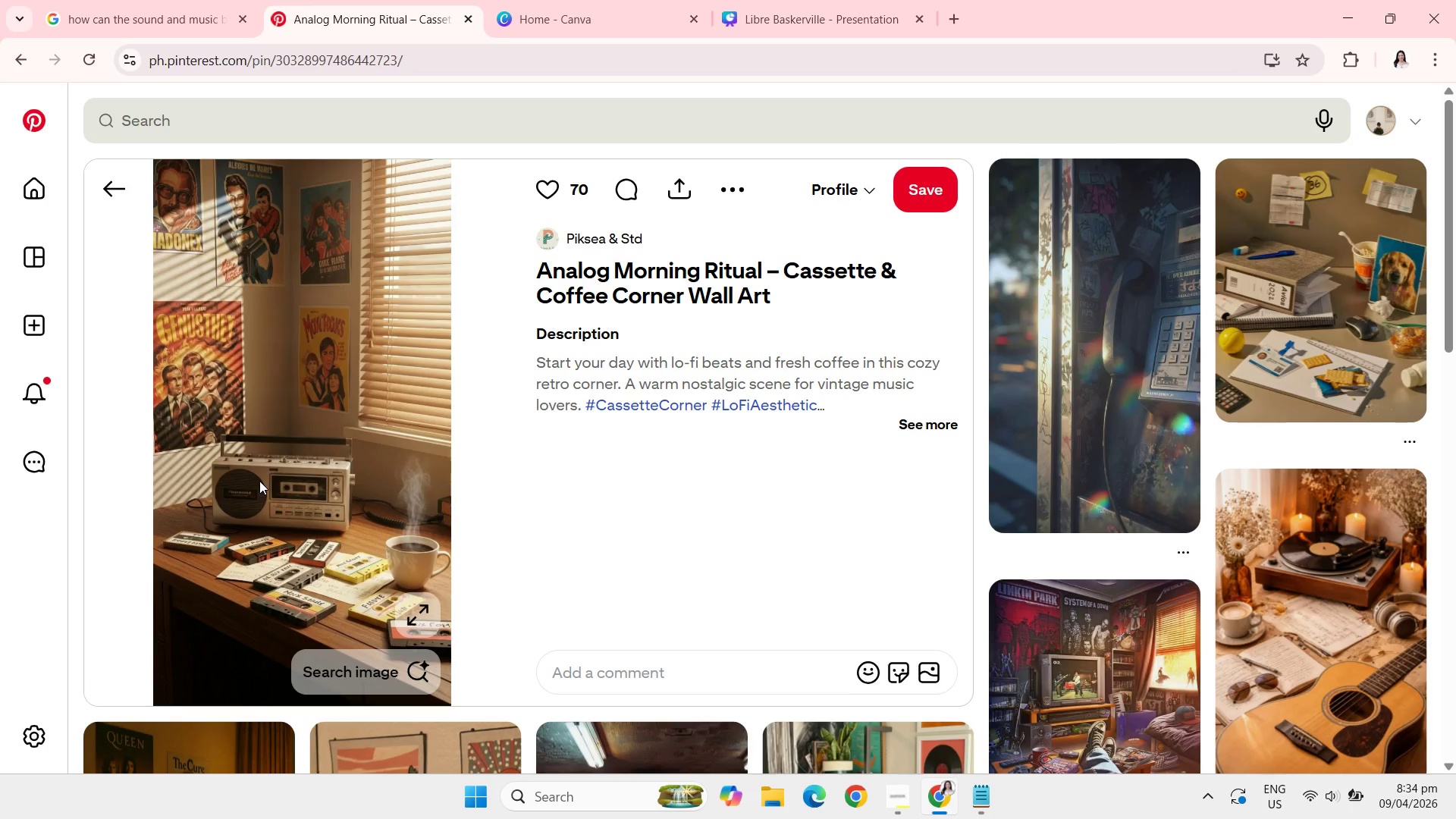 
left_click([421, 423])
 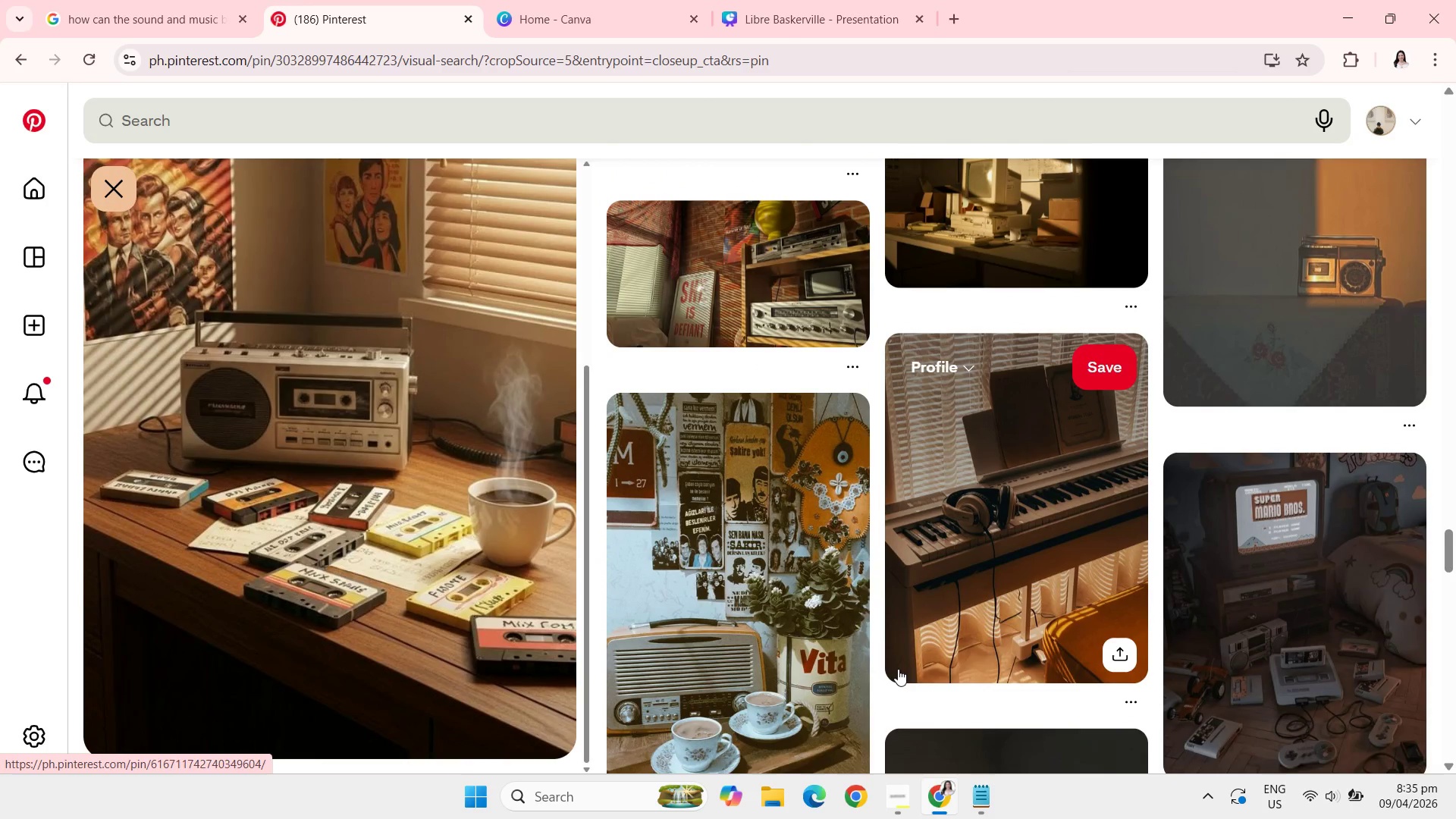 
wait(46.64)
 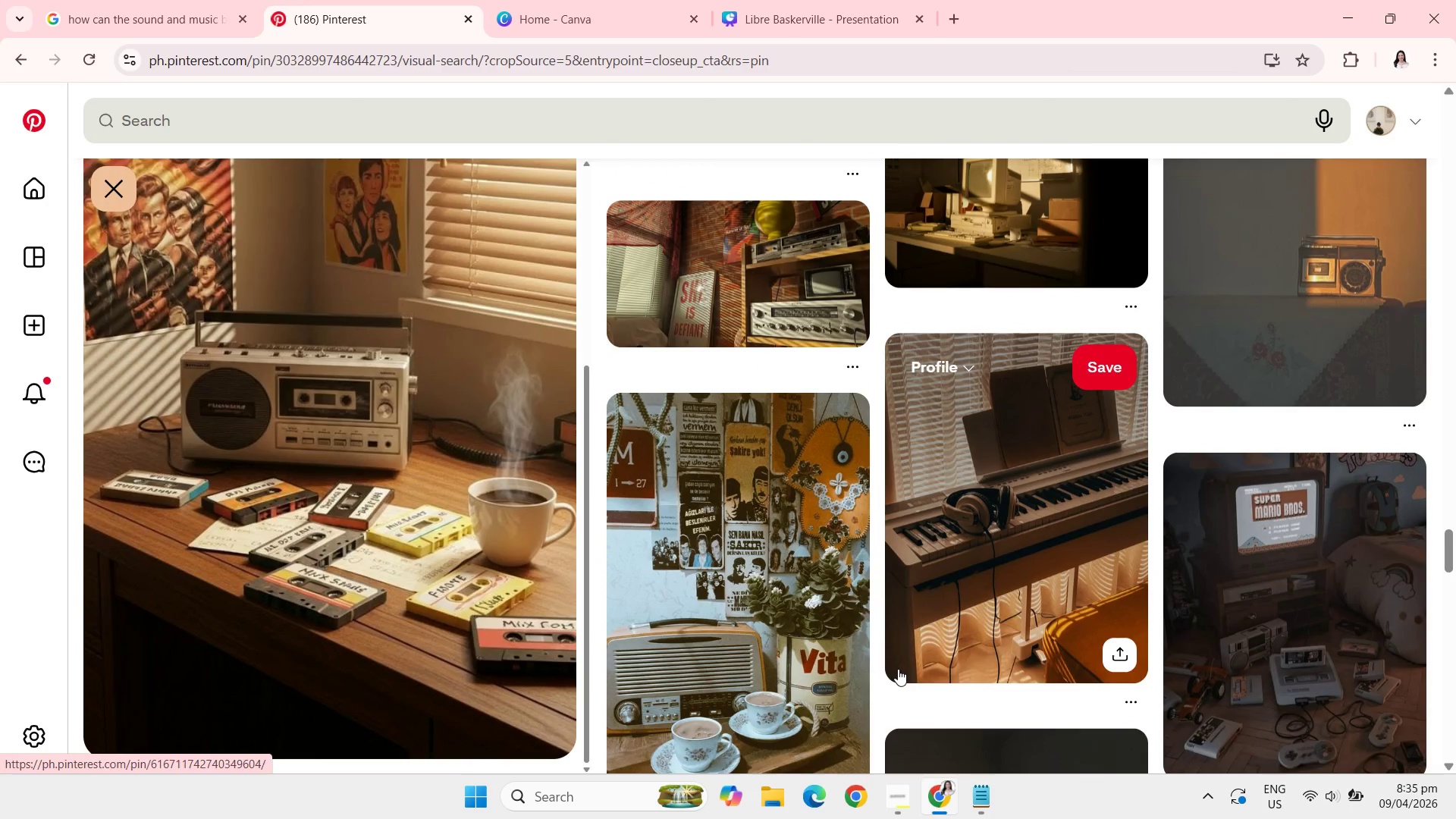 
left_click([898, 669])
 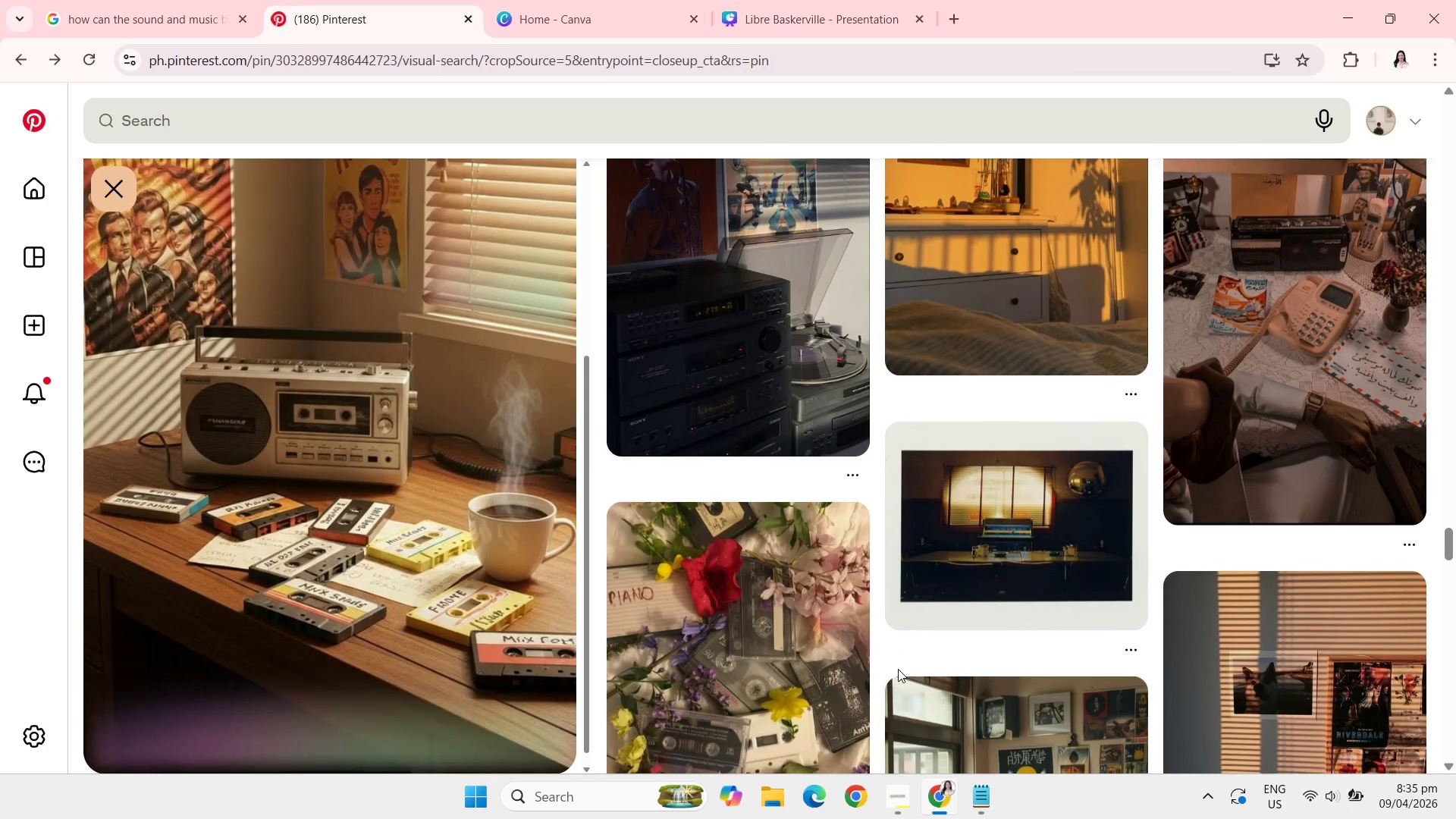 
wait(15.45)
 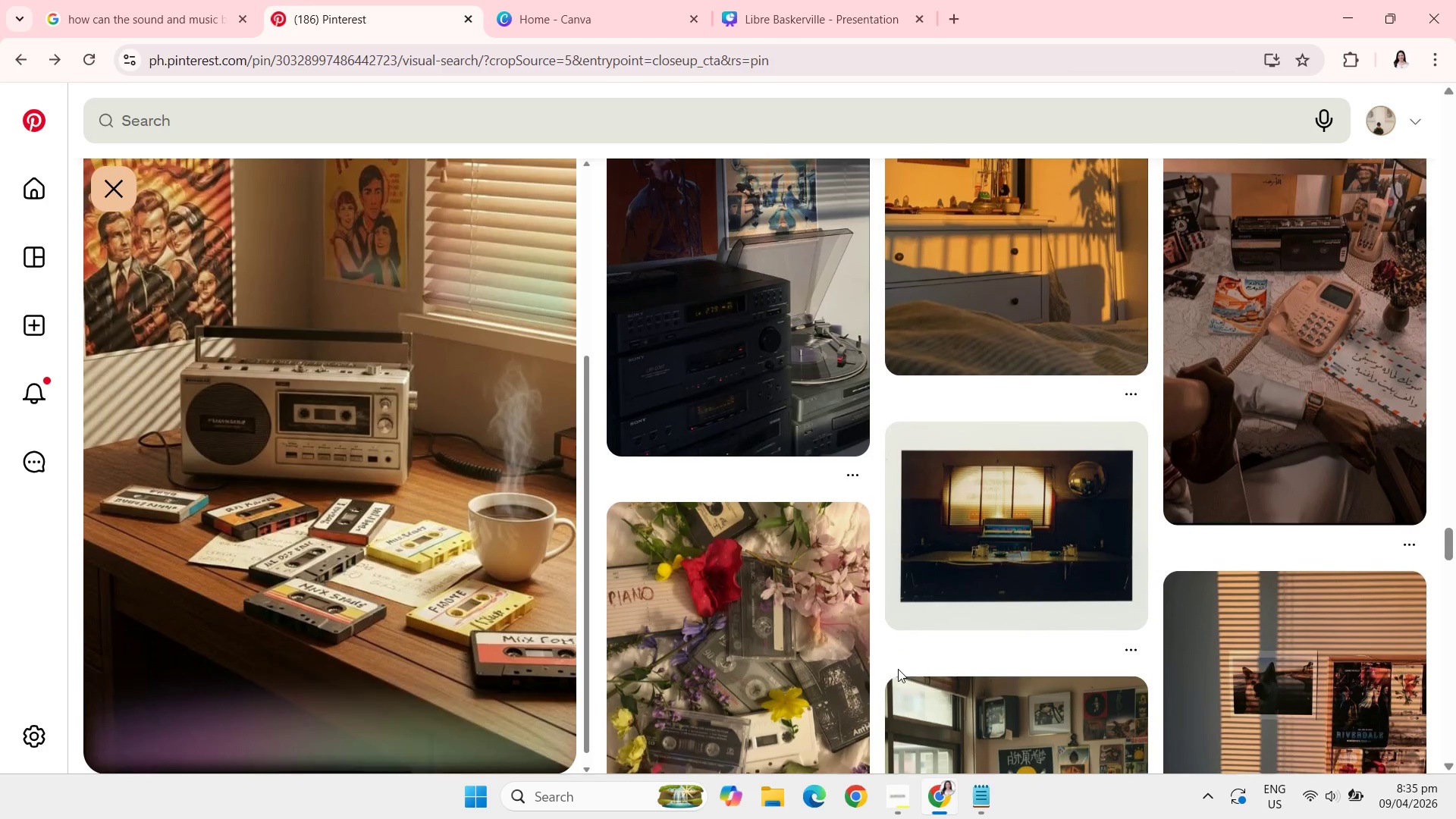 
scroll: coordinate [703, 322], scroll_direction: down, amount: 5.0
 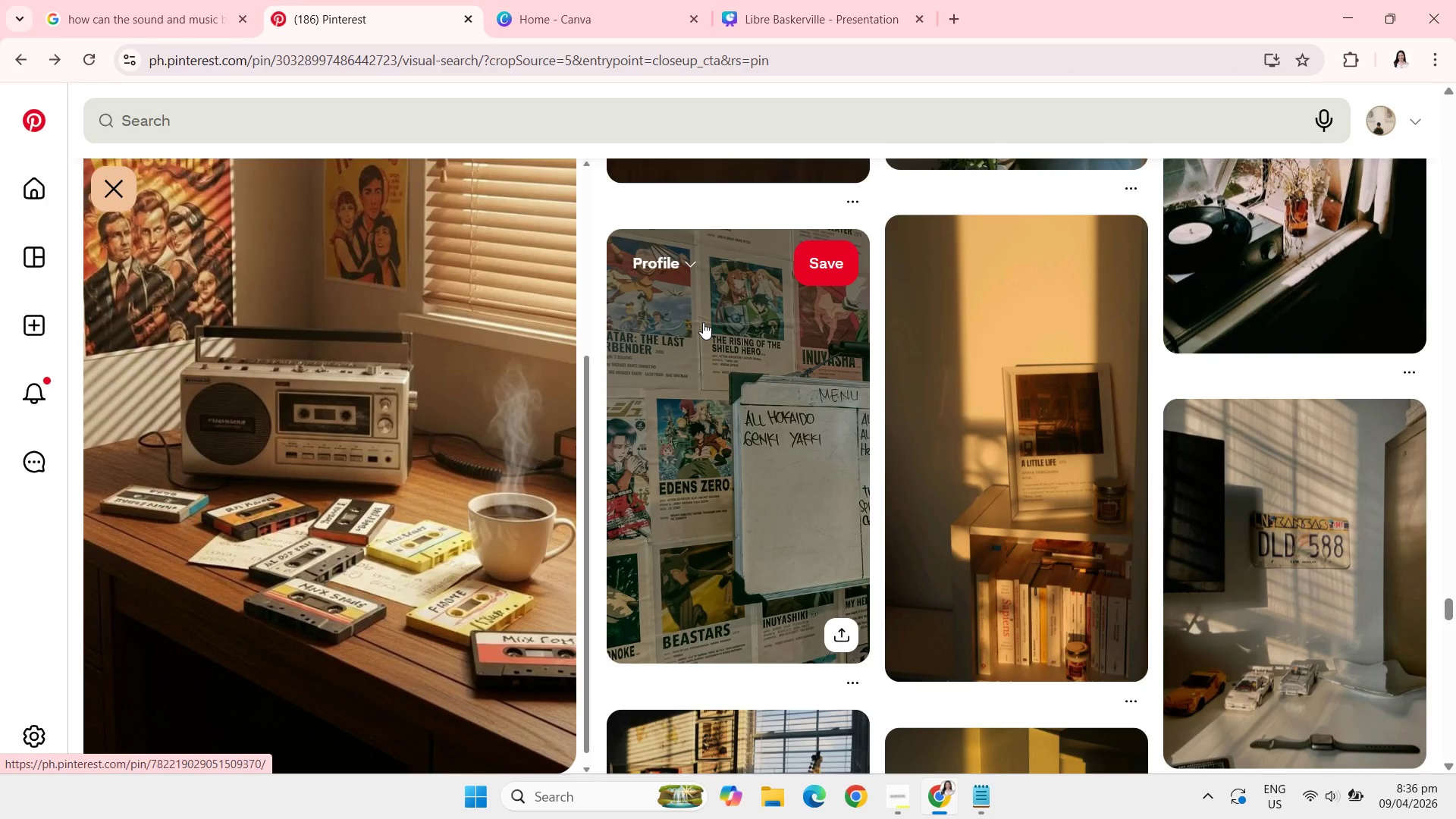 
scroll: coordinate [703, 322], scroll_direction: down, amount: 5.0
 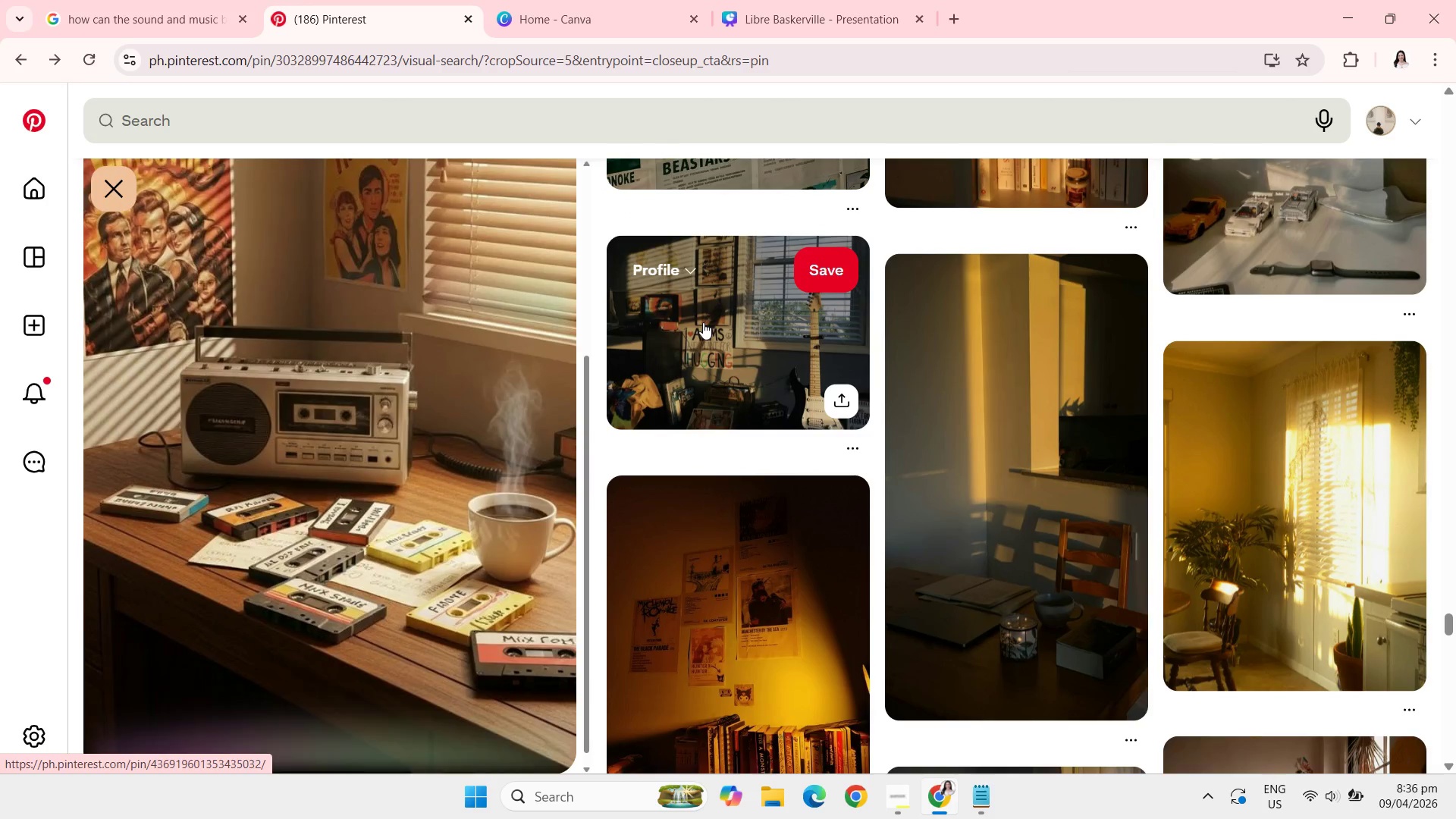 
scroll: coordinate [703, 322], scroll_direction: down, amount: 5.0
 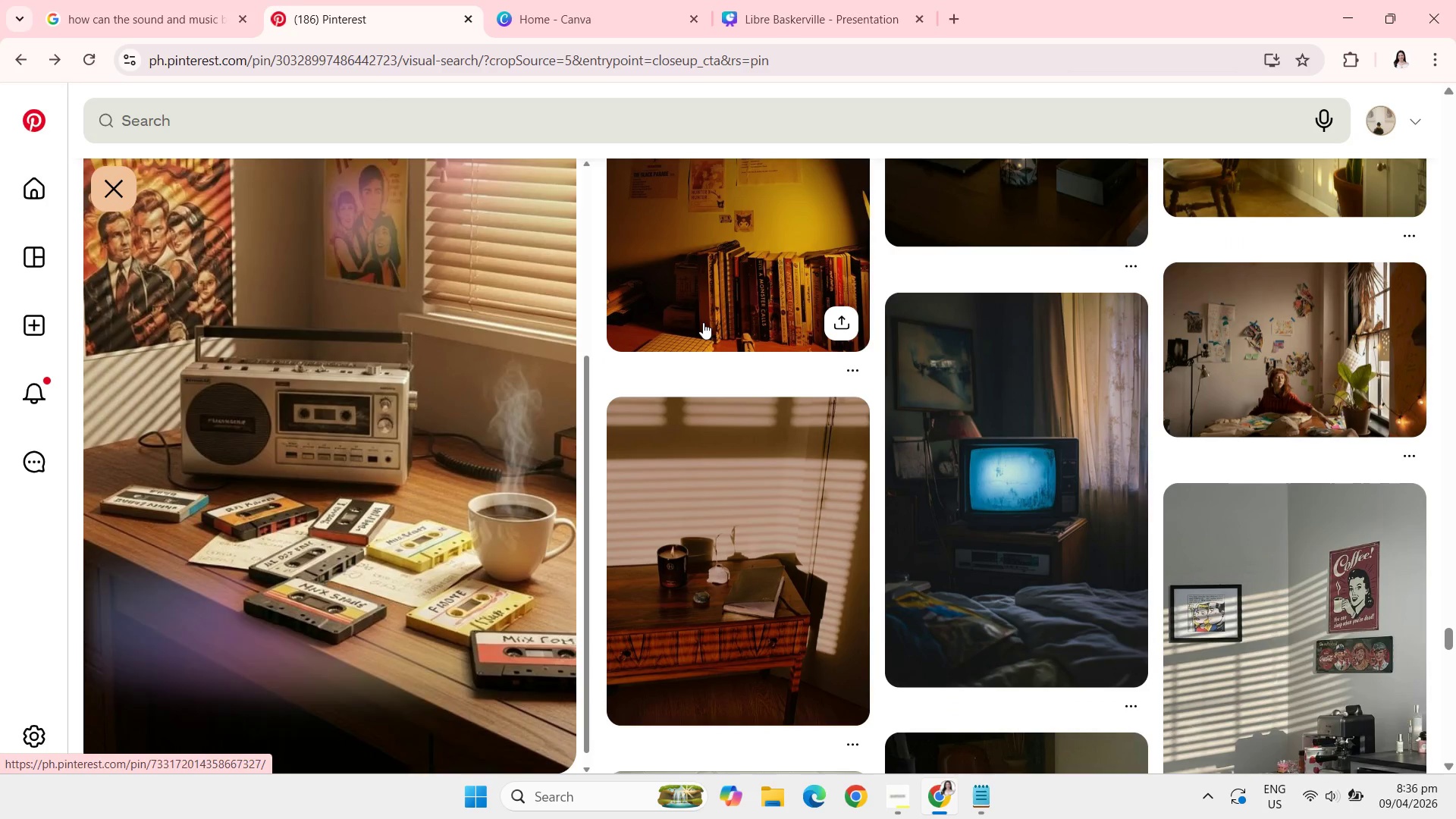 
scroll: coordinate [703, 322], scroll_direction: down, amount: 5.0
 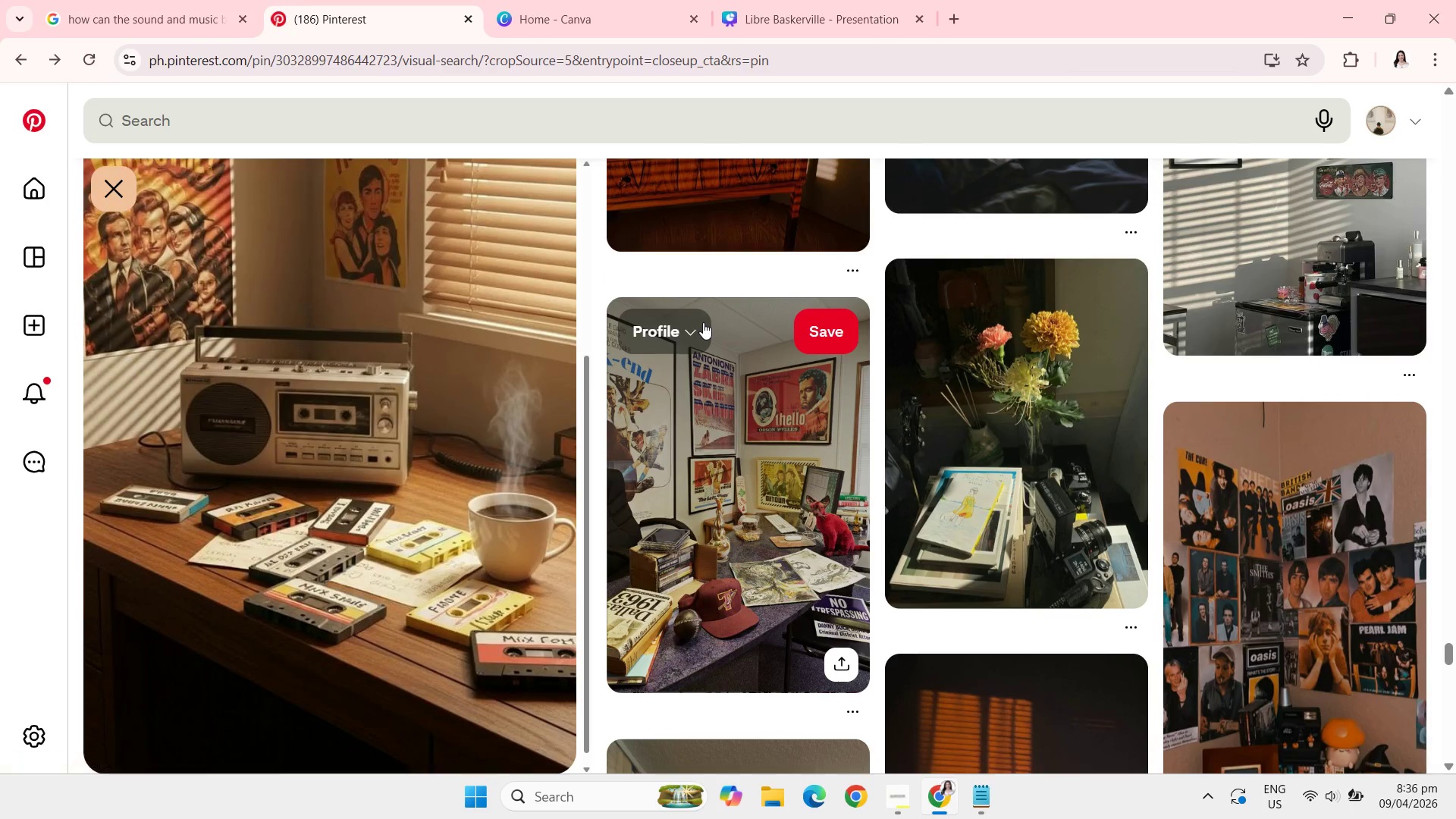 
scroll: coordinate [703, 322], scroll_direction: down, amount: 3.0
 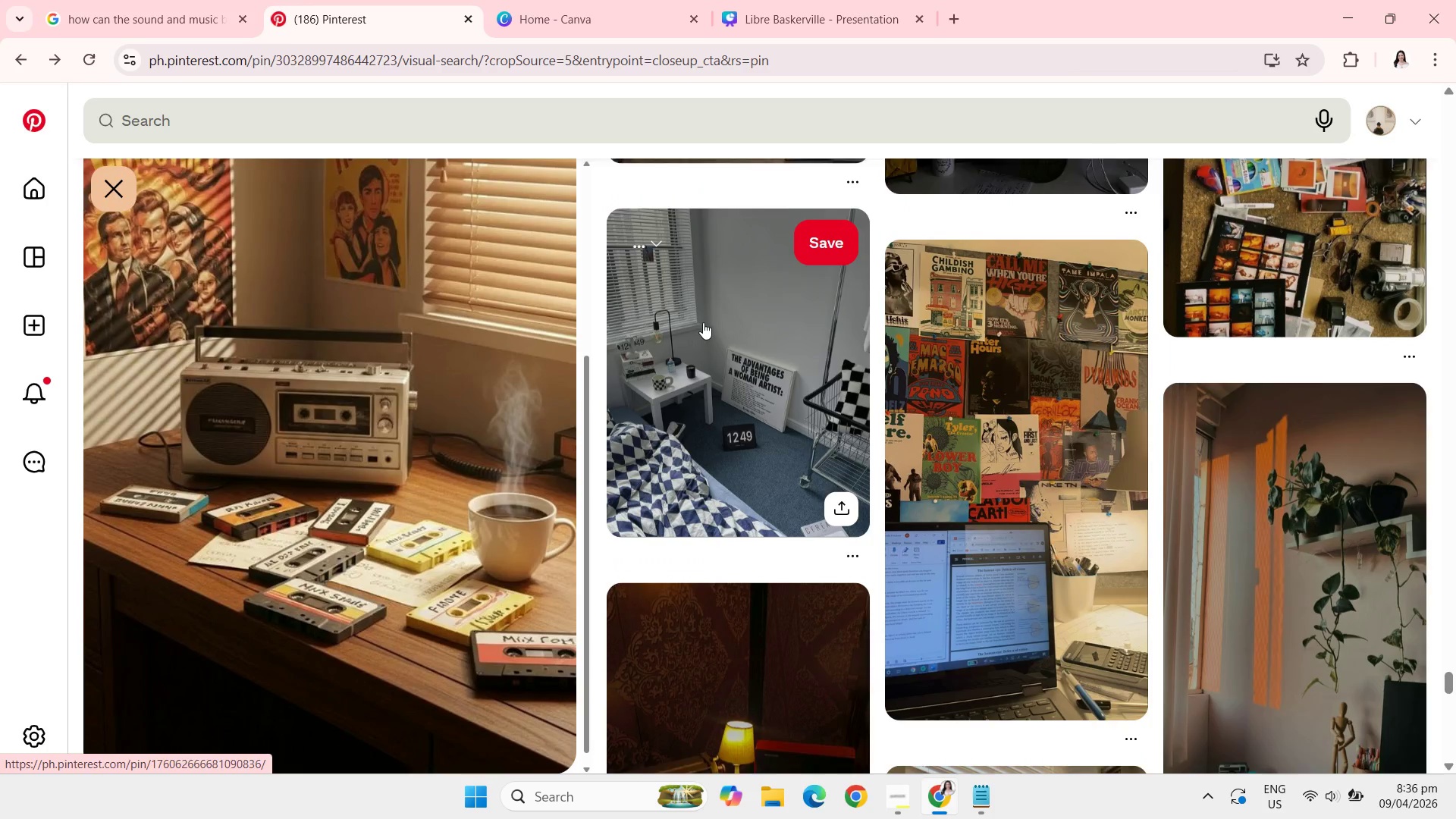 
scroll: coordinate [703, 322], scroll_direction: up, amount: 2.0
 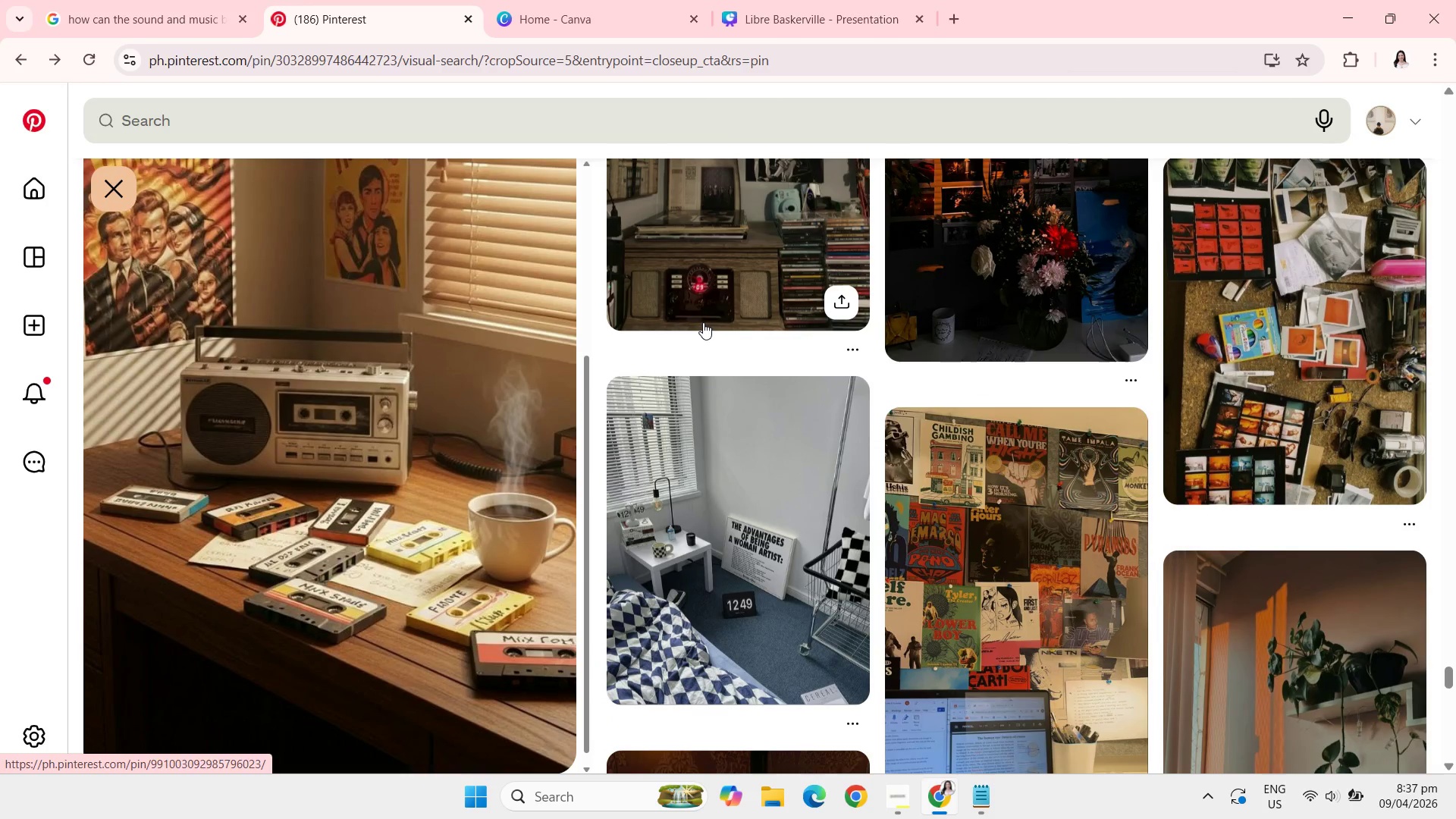 
scroll: coordinate [703, 322], scroll_direction: down, amount: 4.0
 